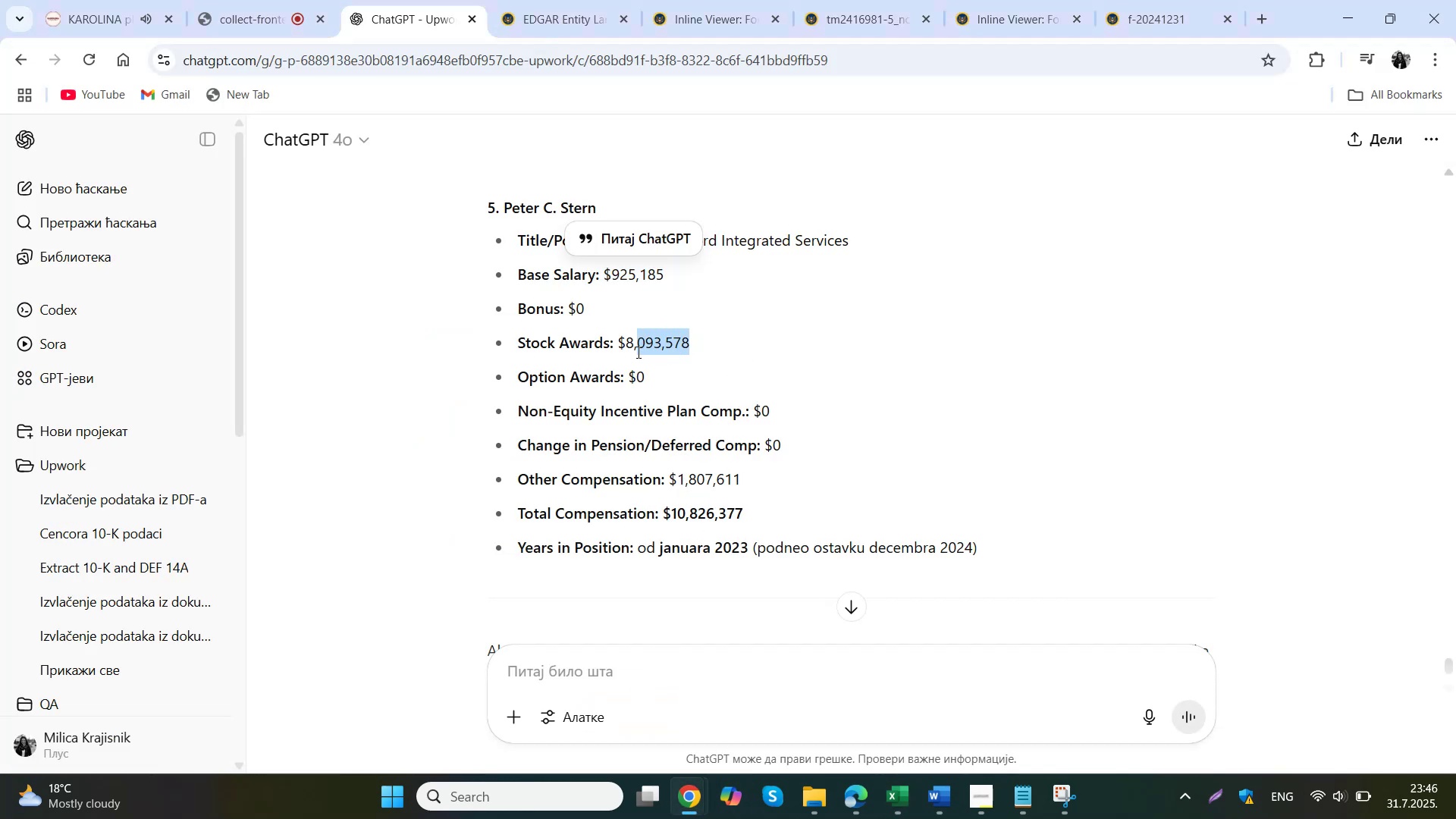 
key(Control+C)
 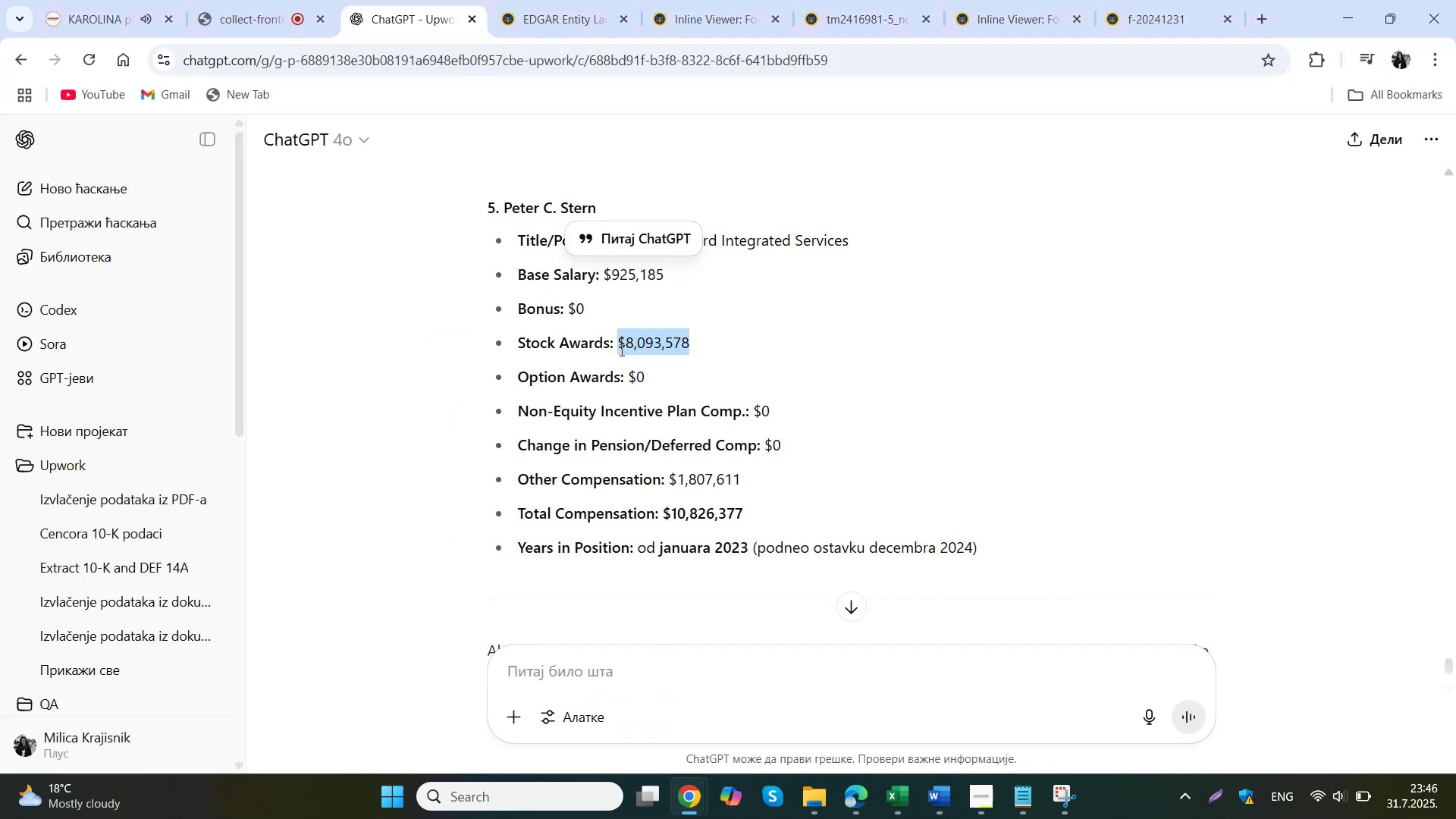 
left_click([858, 804])
 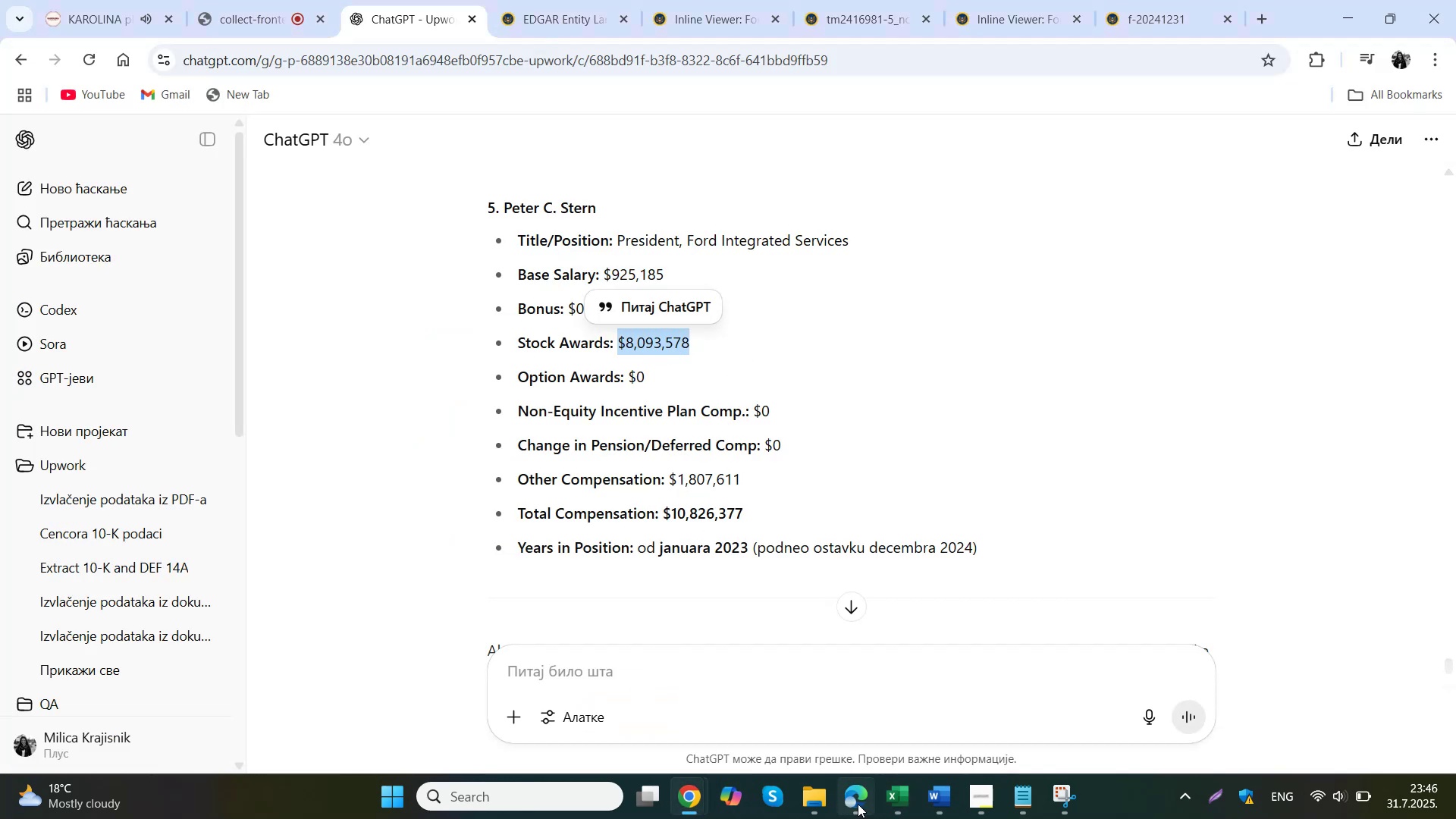 
left_click([900, 814])
 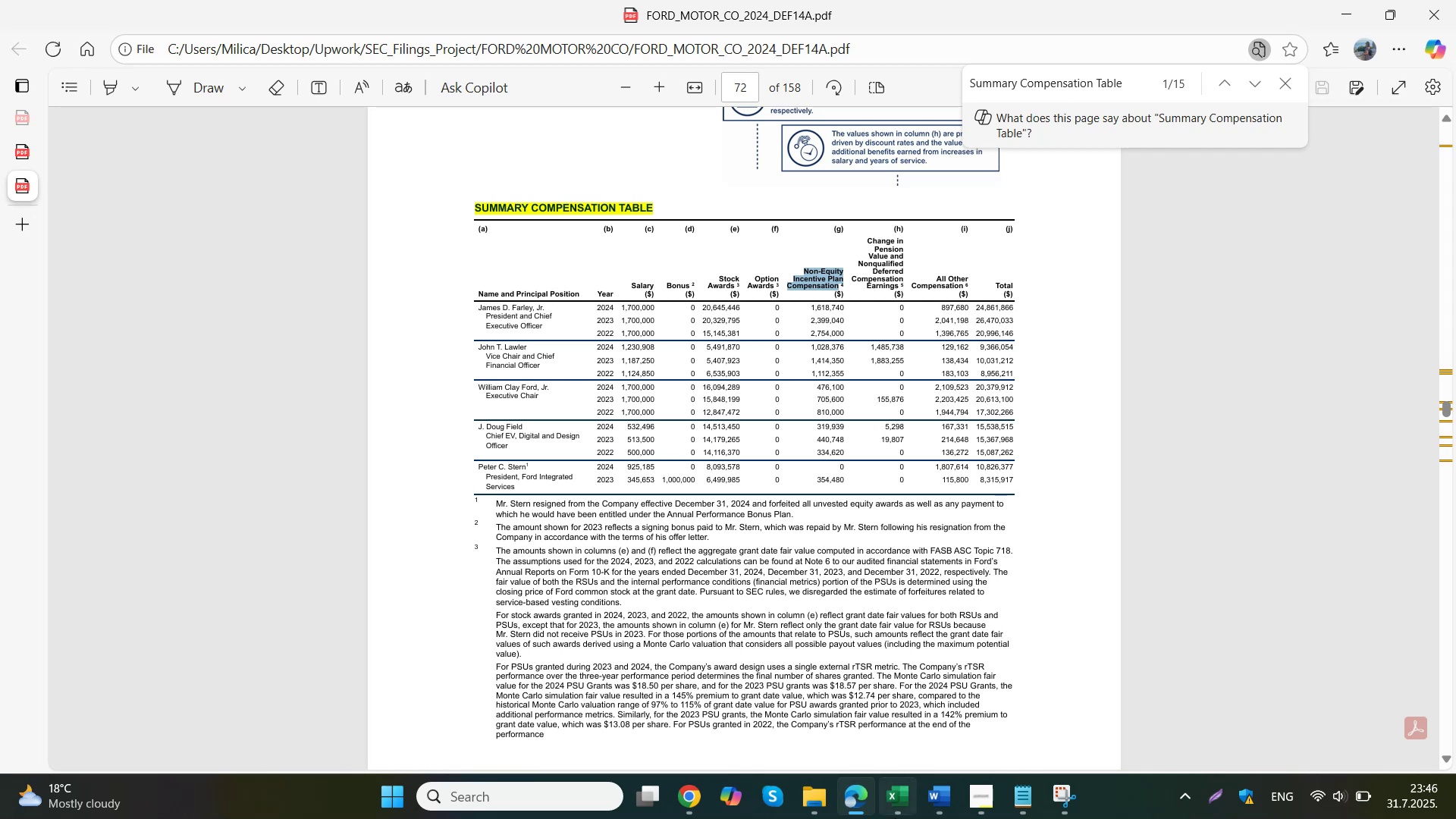 
double_click([598, 548])
 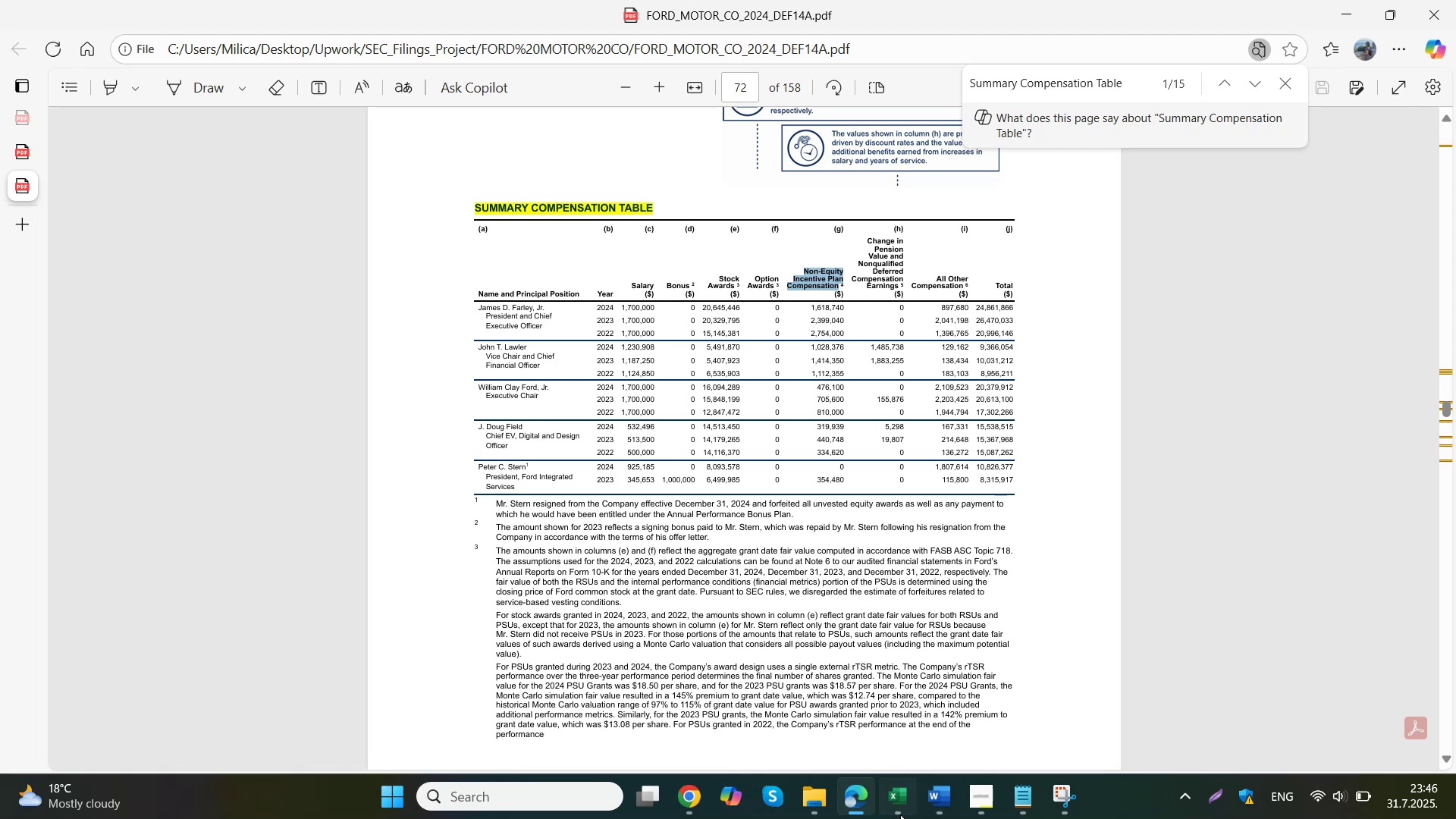 
key(Control+ControlLeft)
 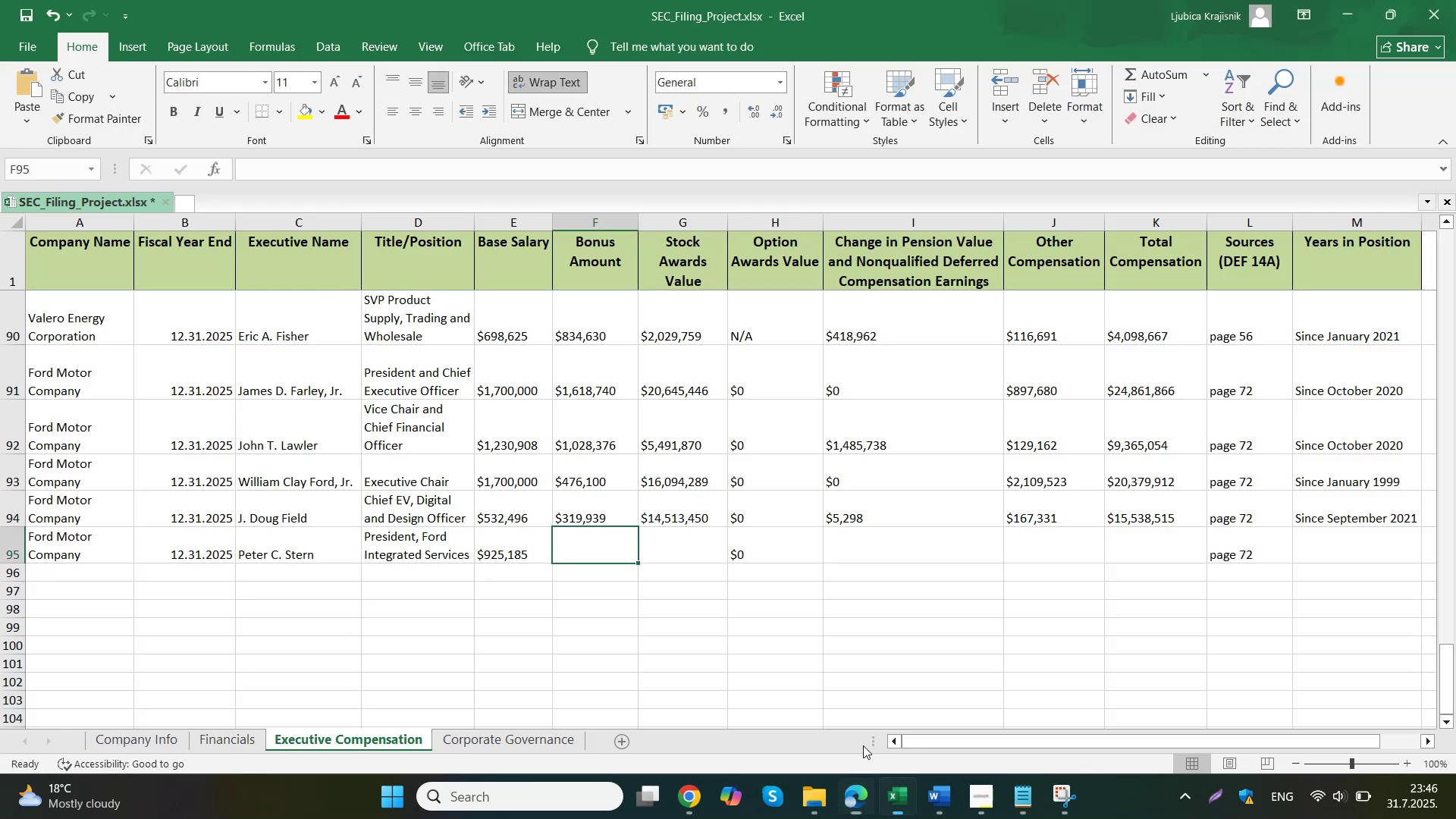 
key(Control+V)
 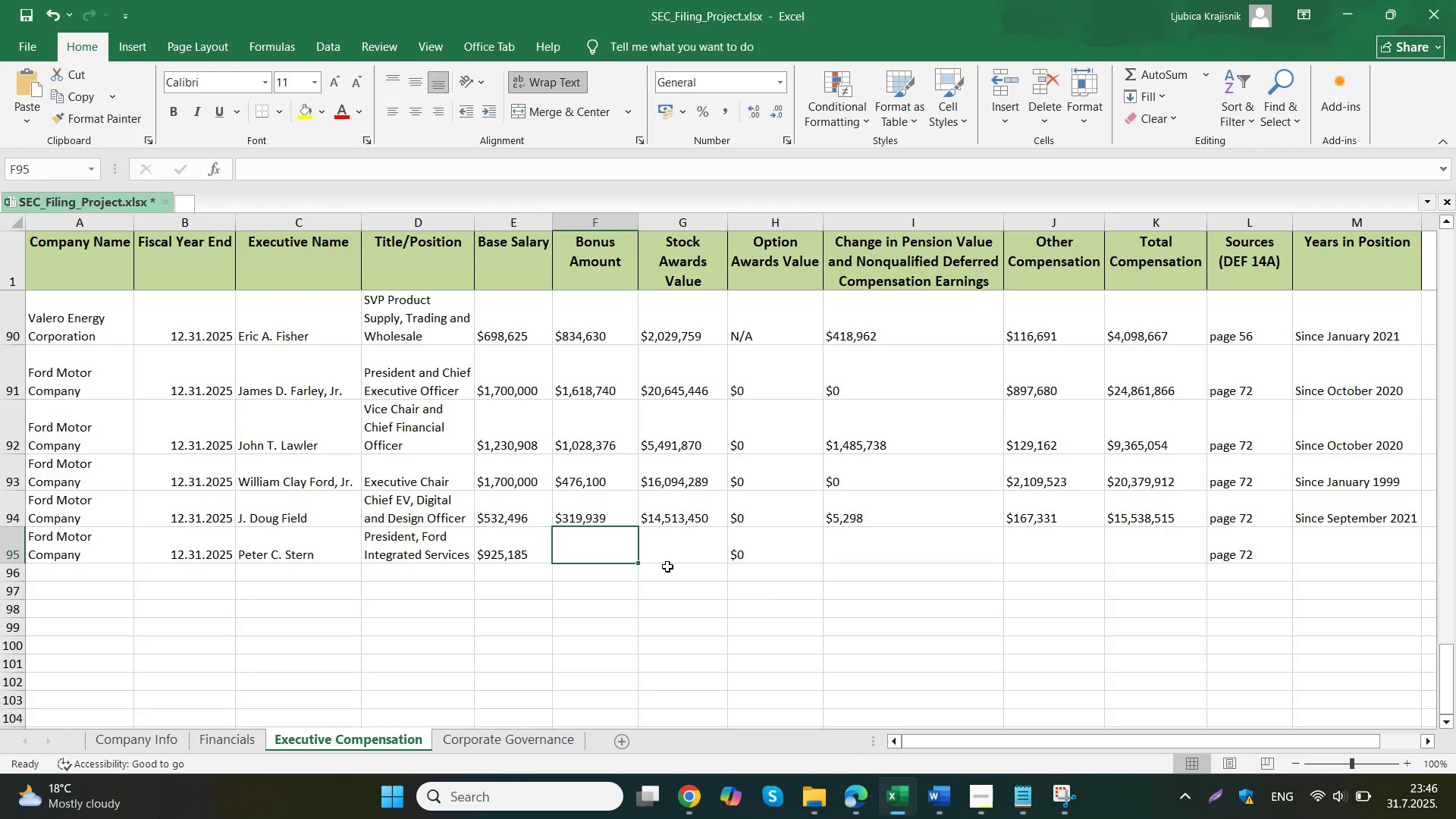 
left_click([664, 534])
 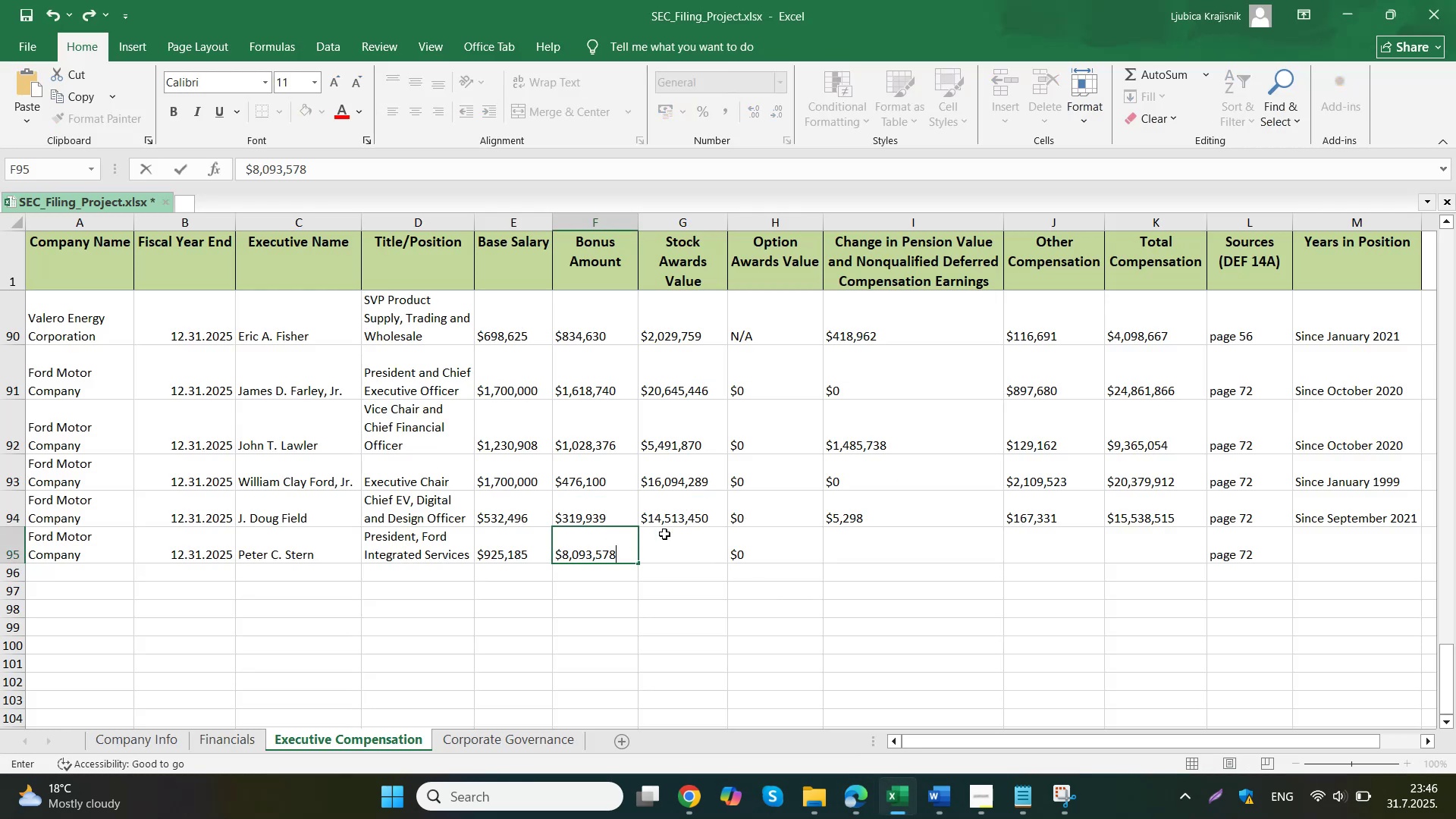 
mouse_move([880, 705])
 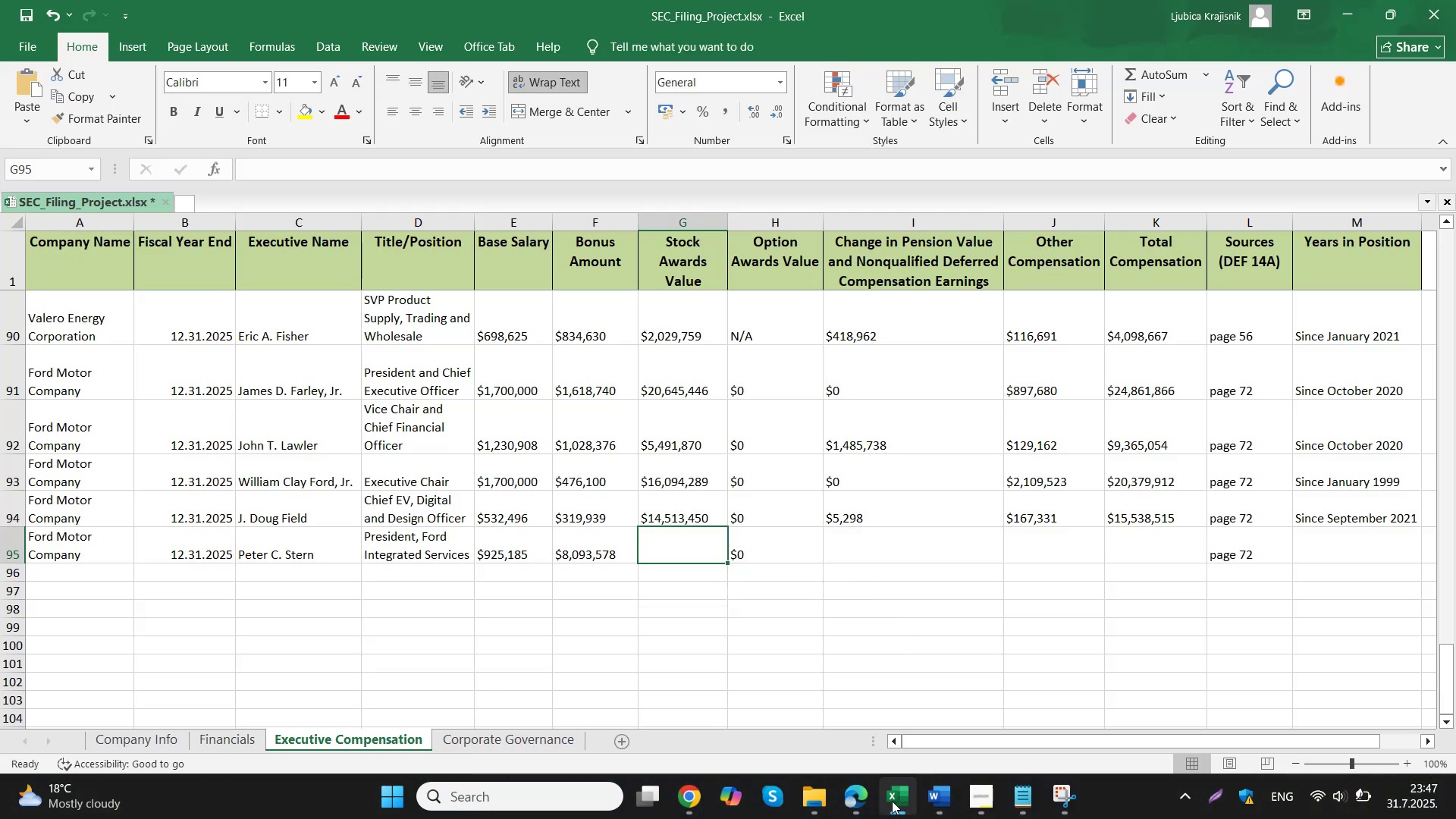 
wait(15.57)
 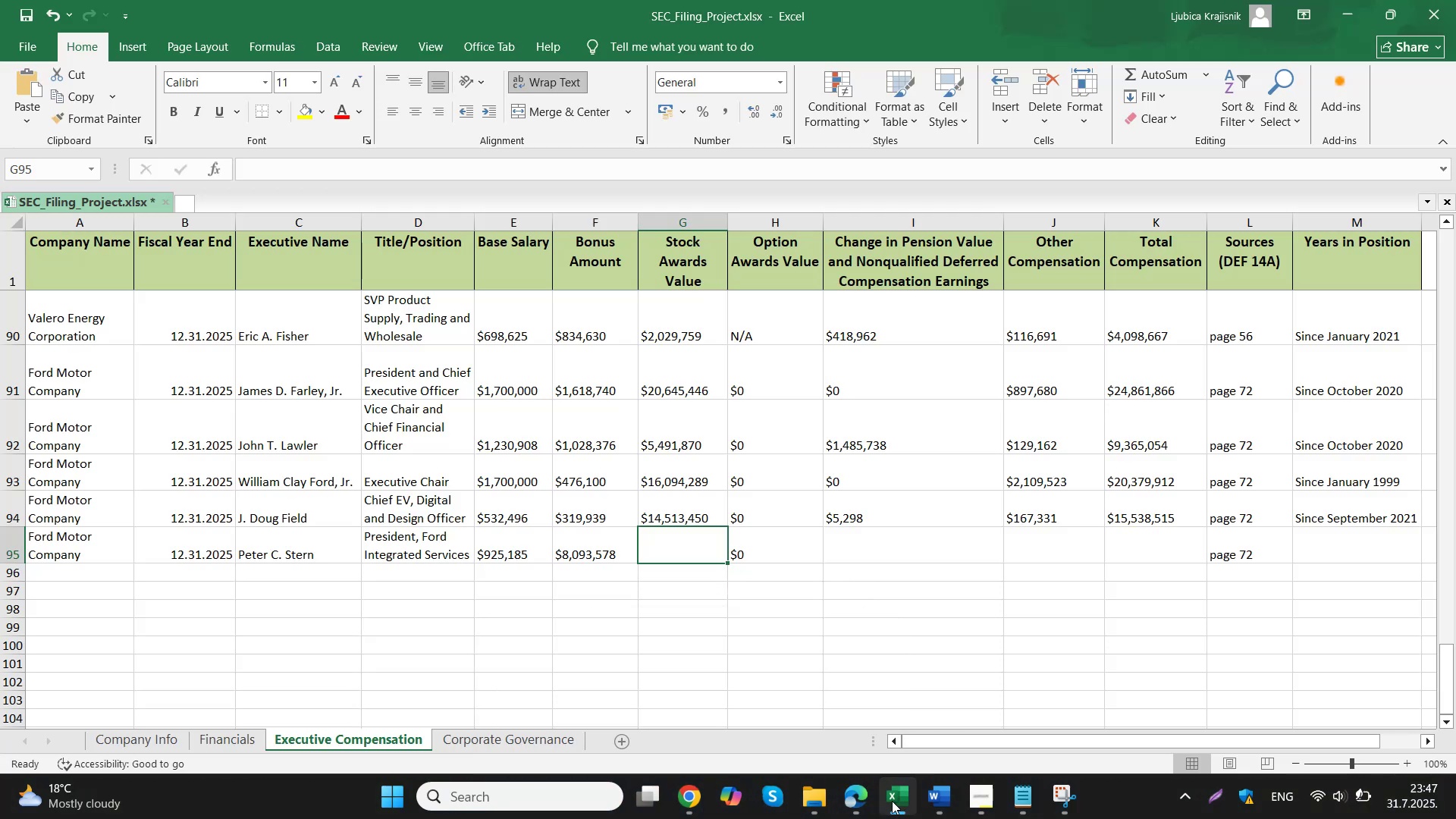 
key(Control+ControlLeft)
 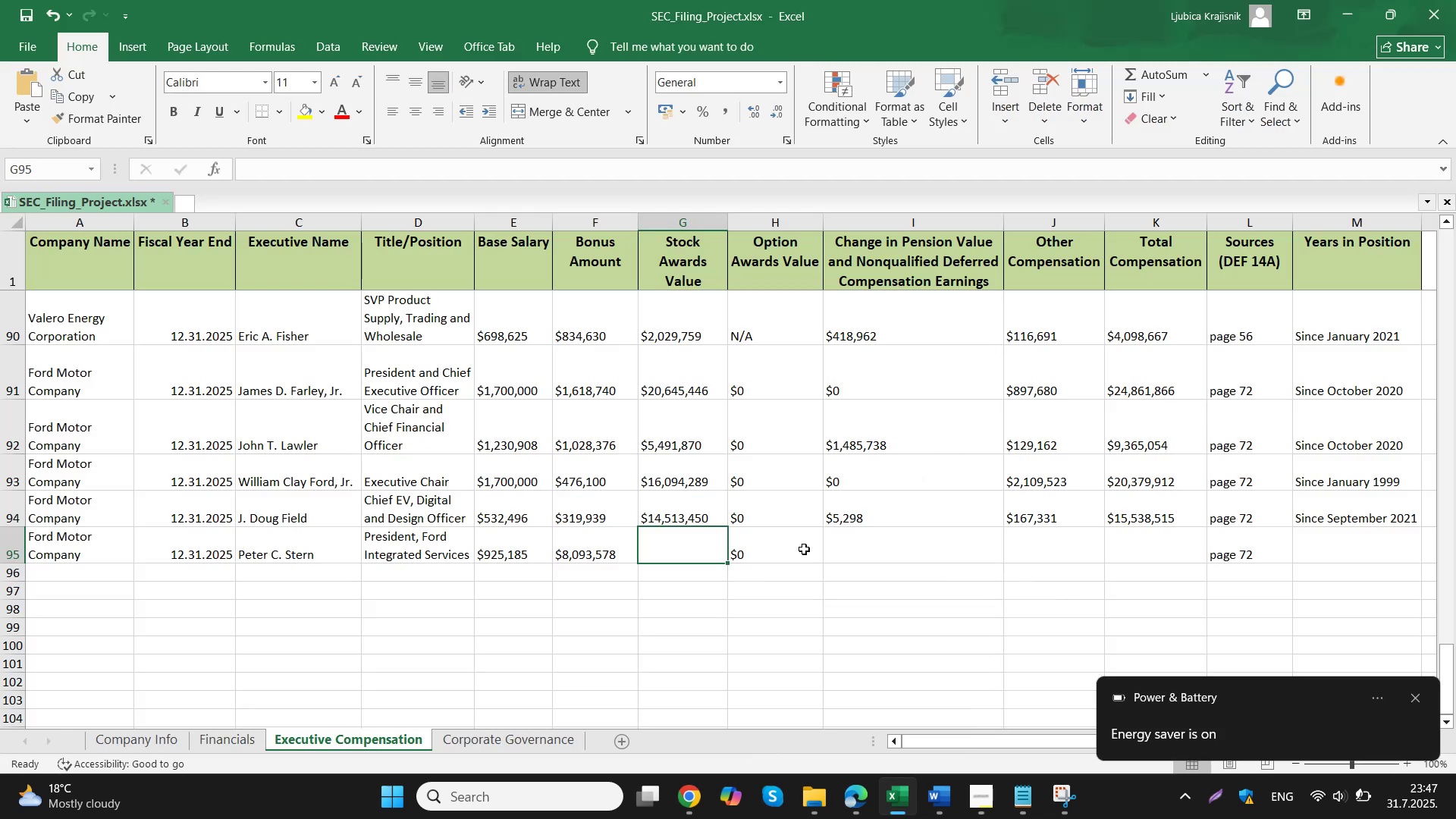 
key(Control+C)
 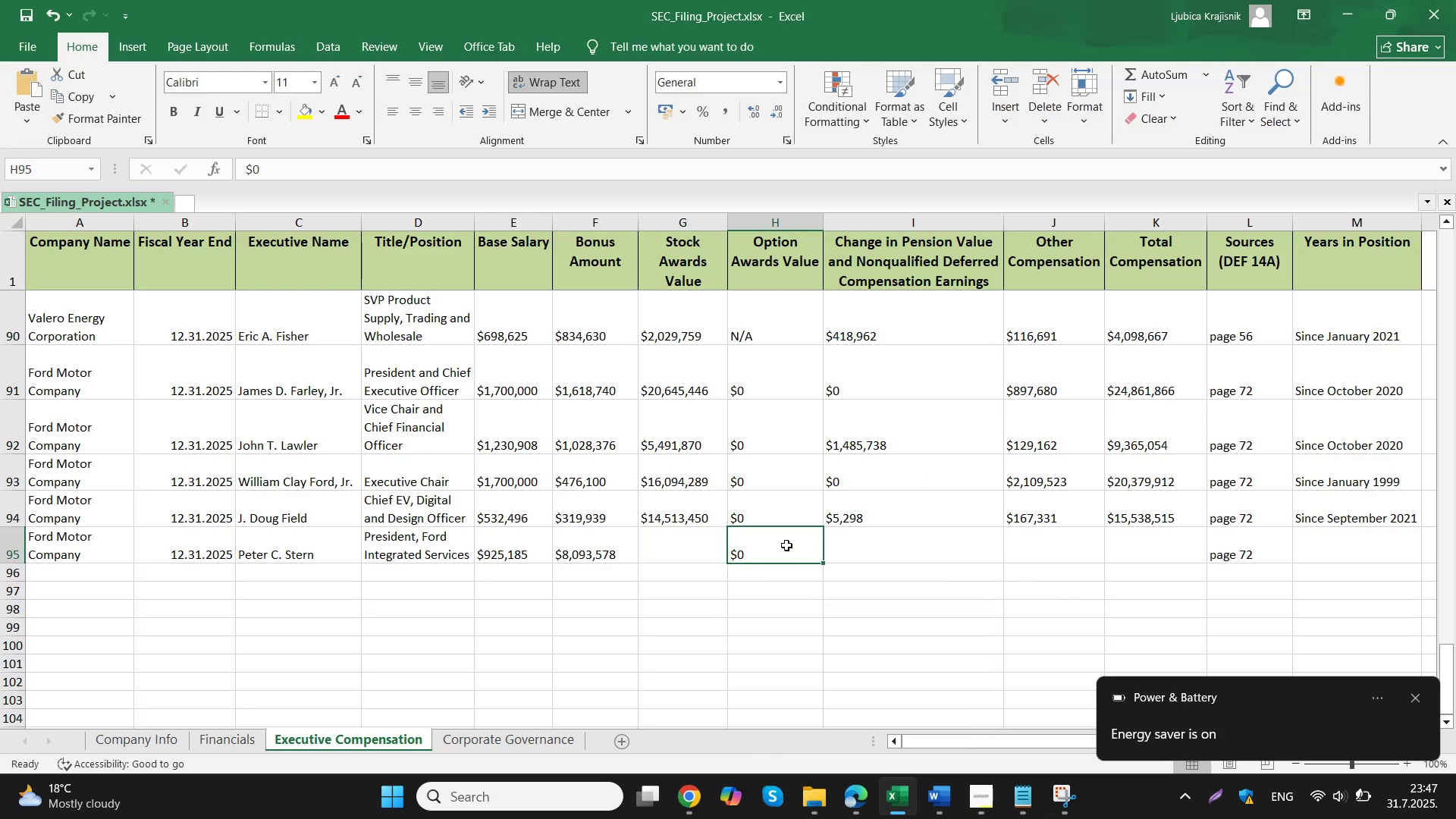 
left_click([701, 553])
 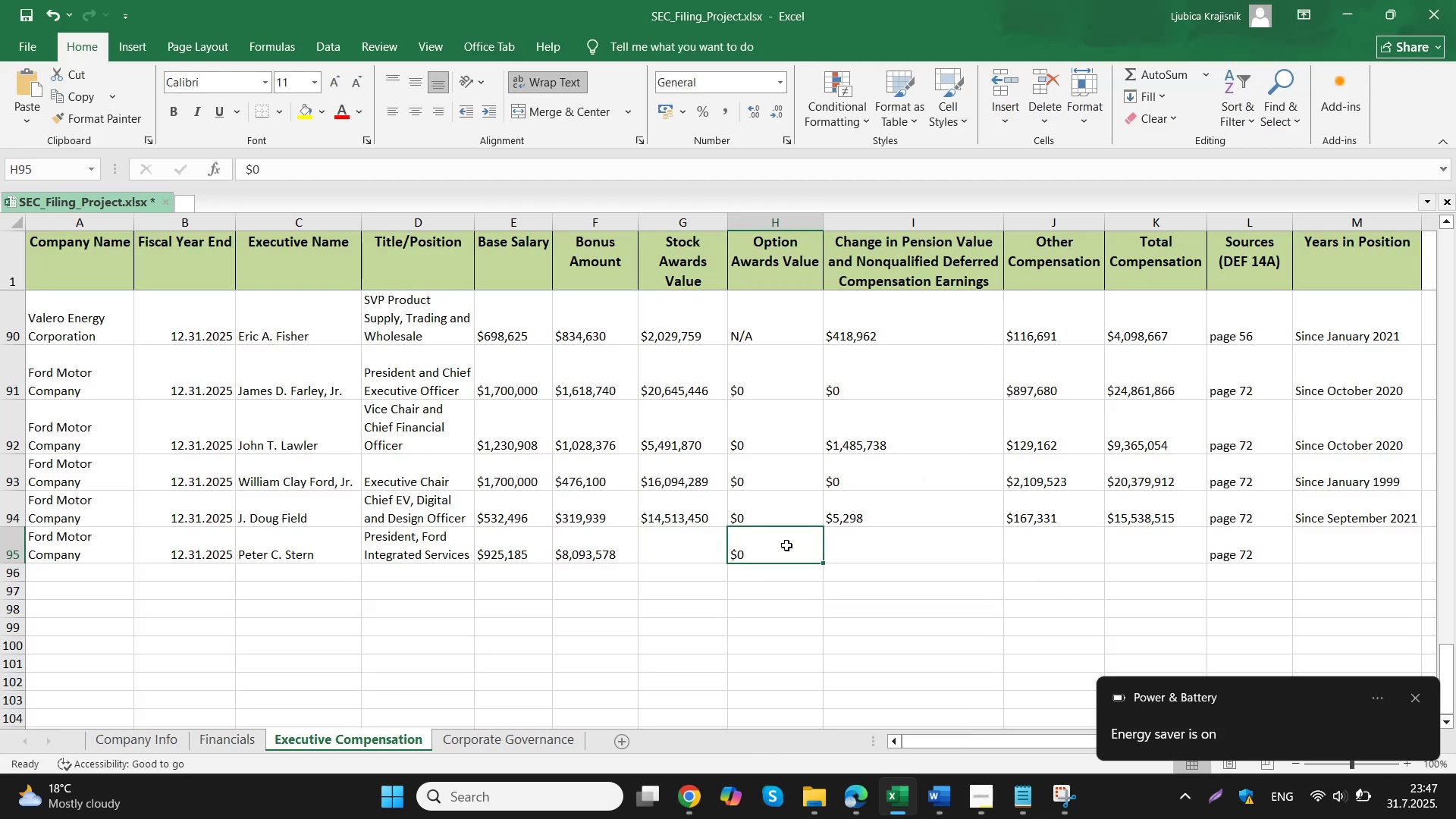 
key(Control+ControlLeft)
 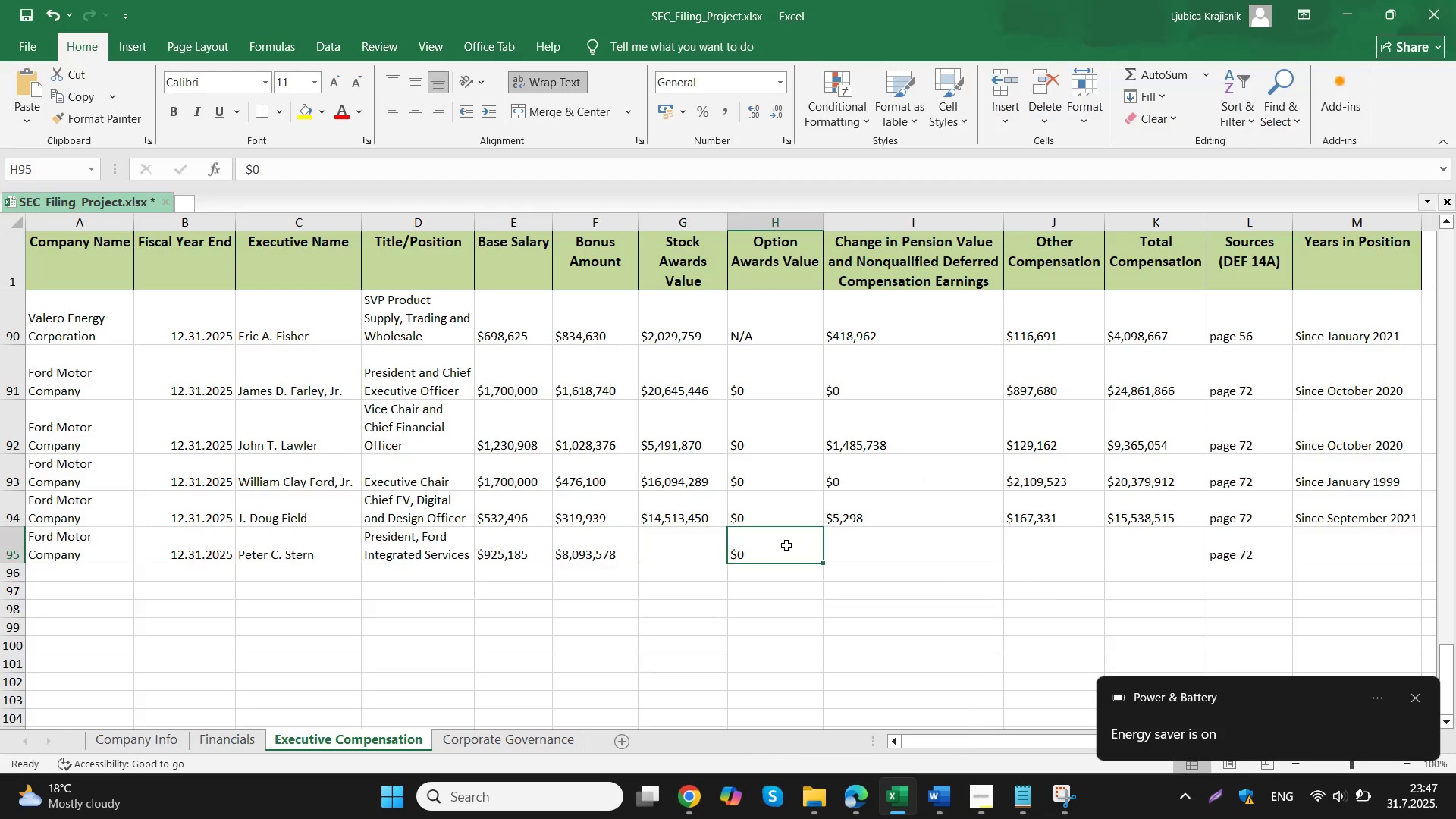 
key(Control+V)
 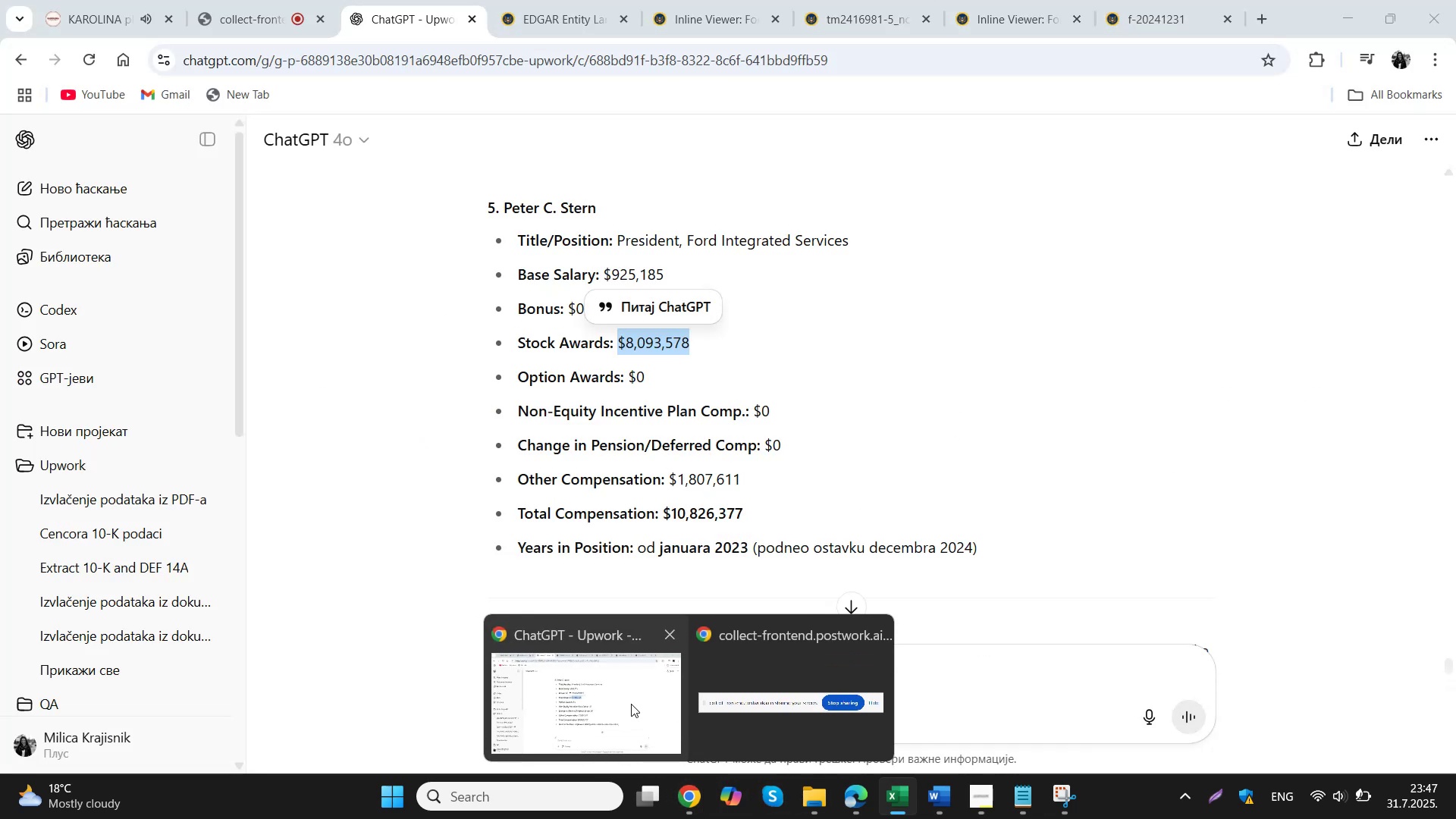 
wait(5.35)
 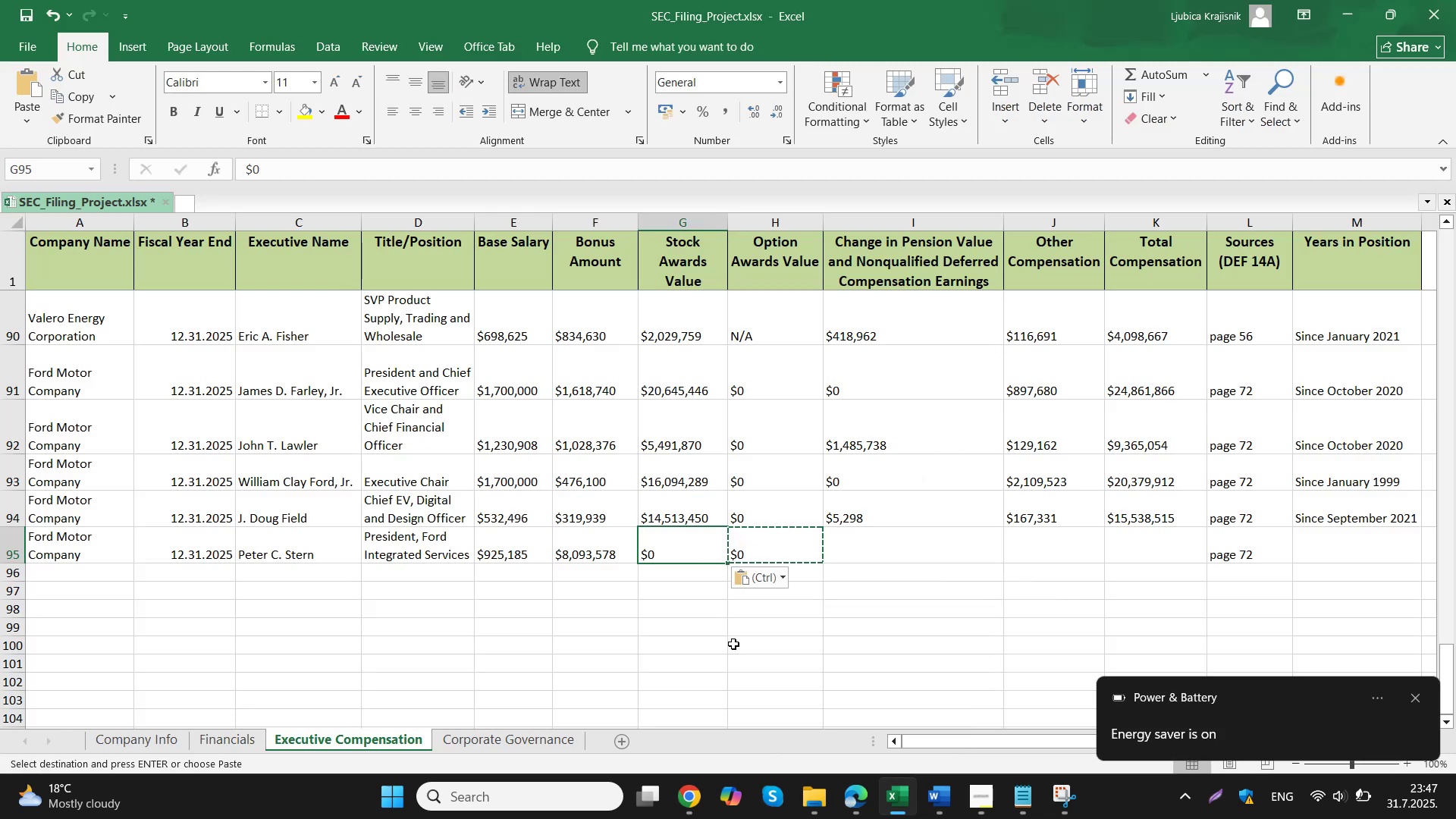 
left_click([631, 704])
 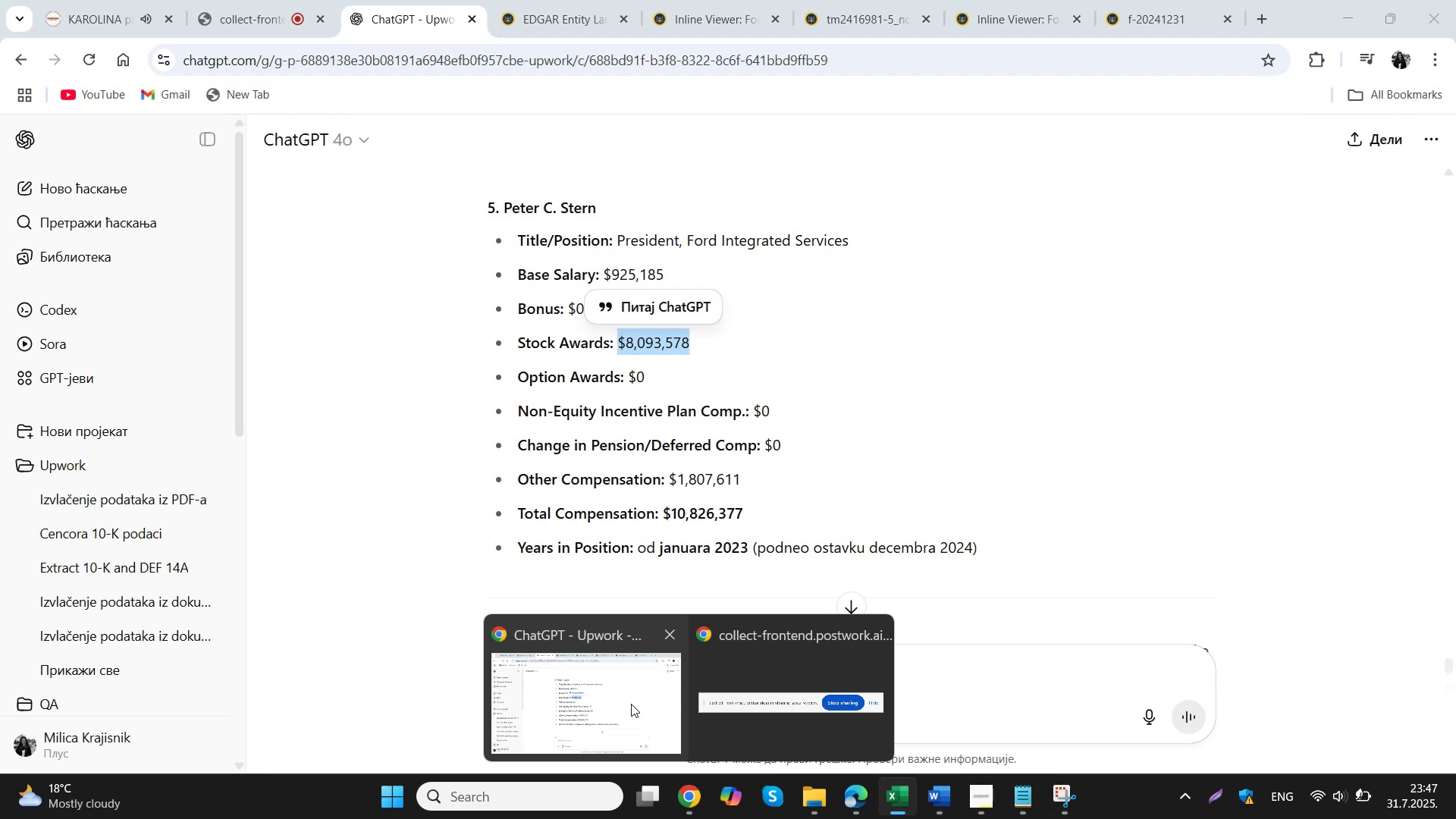 
left_click_drag(start_coordinate=[748, 475], to_coordinate=[668, 484])
 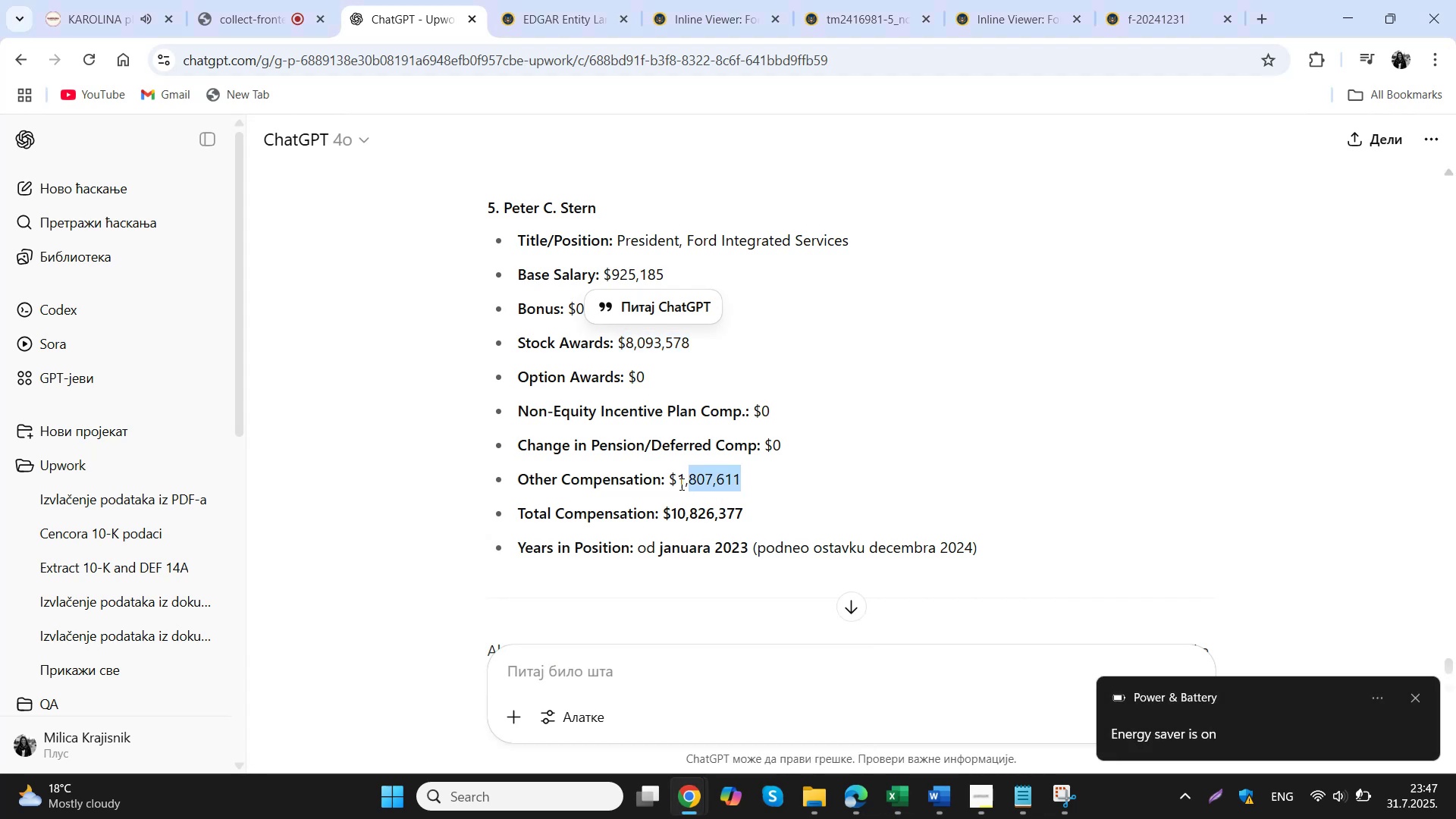 
key(Control+C)
 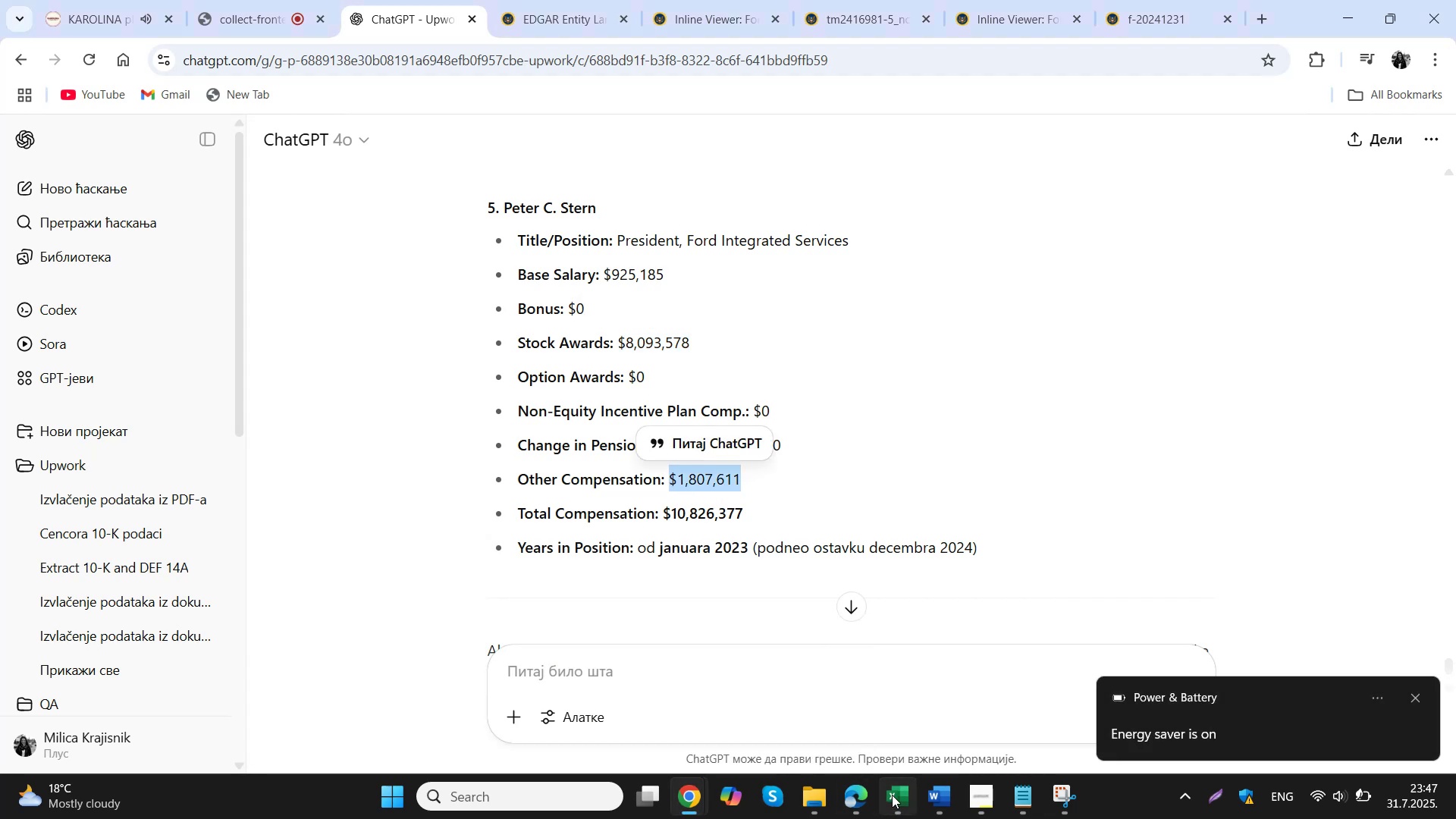 
left_click([893, 799])
 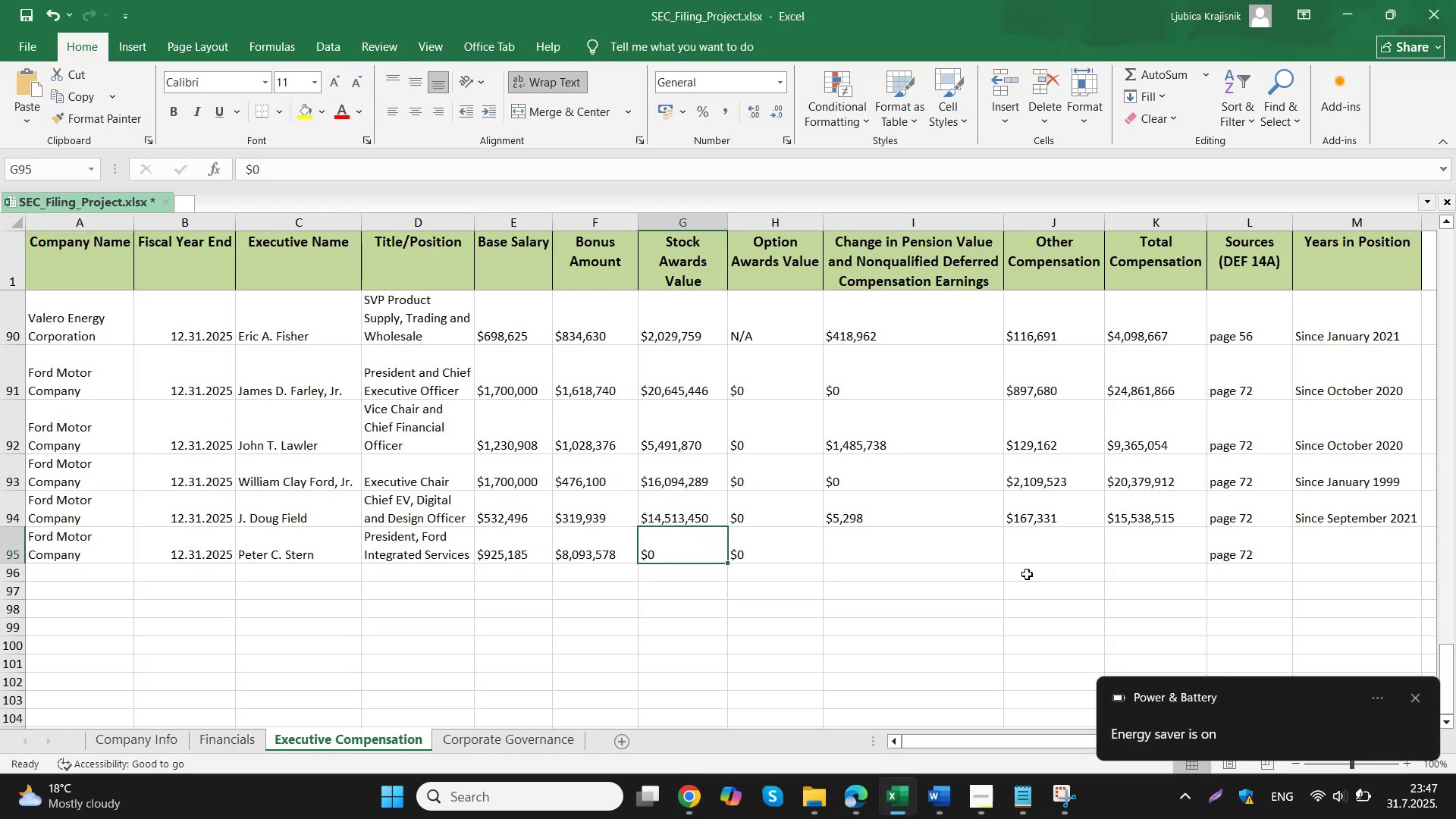 
left_click([974, 544])
 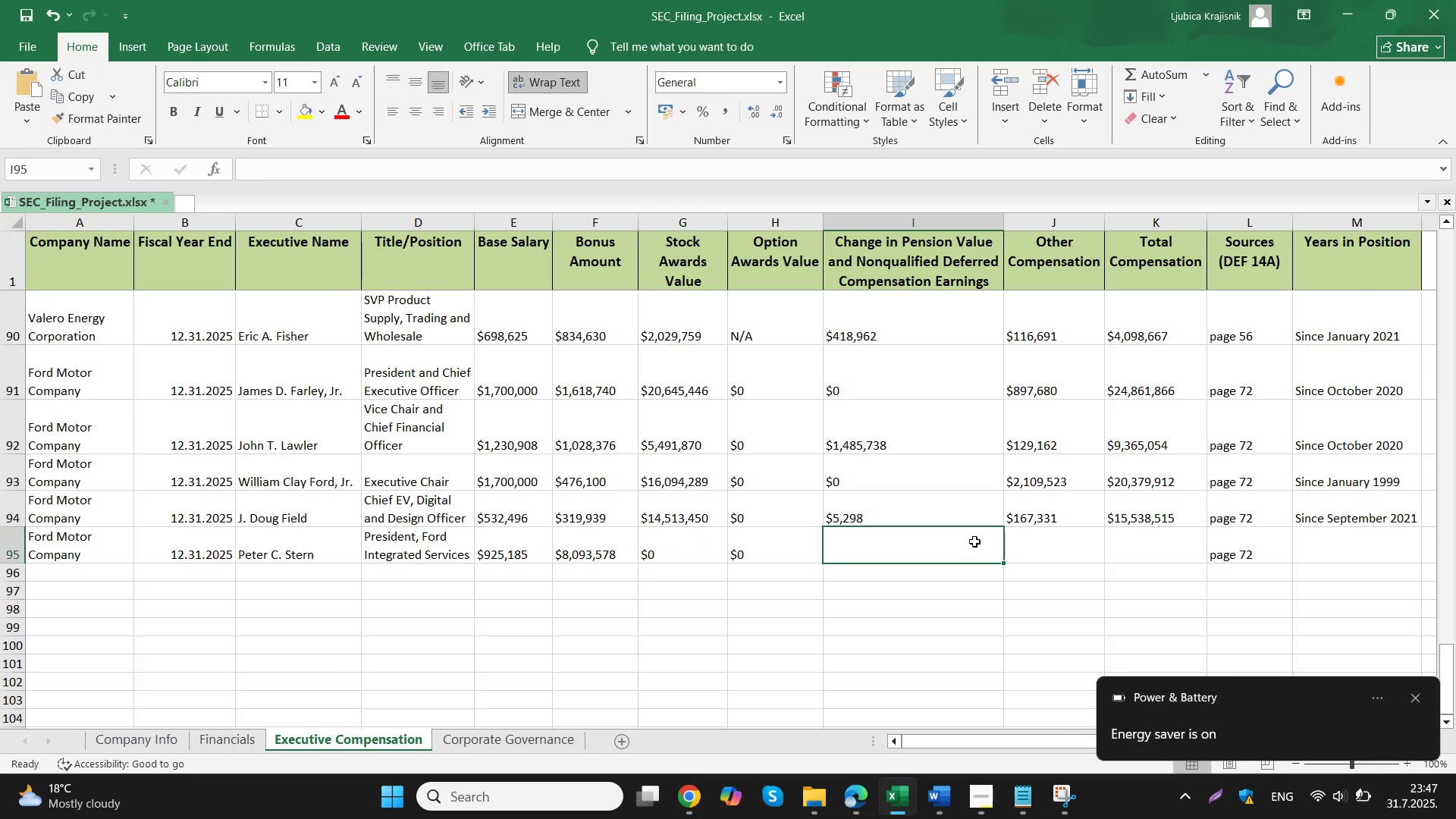 
left_click([1057, 543])
 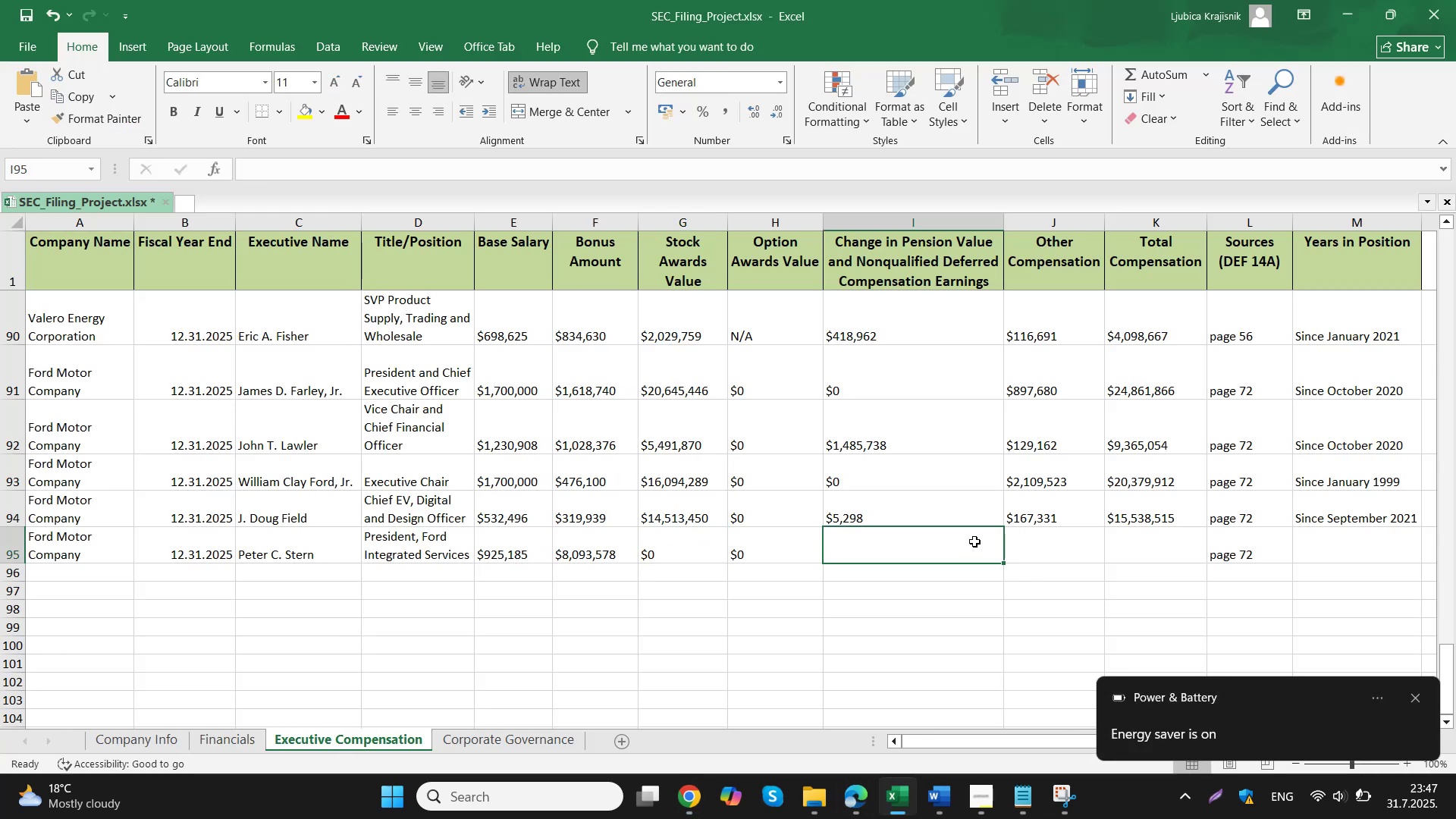 
key(Control+ControlLeft)
 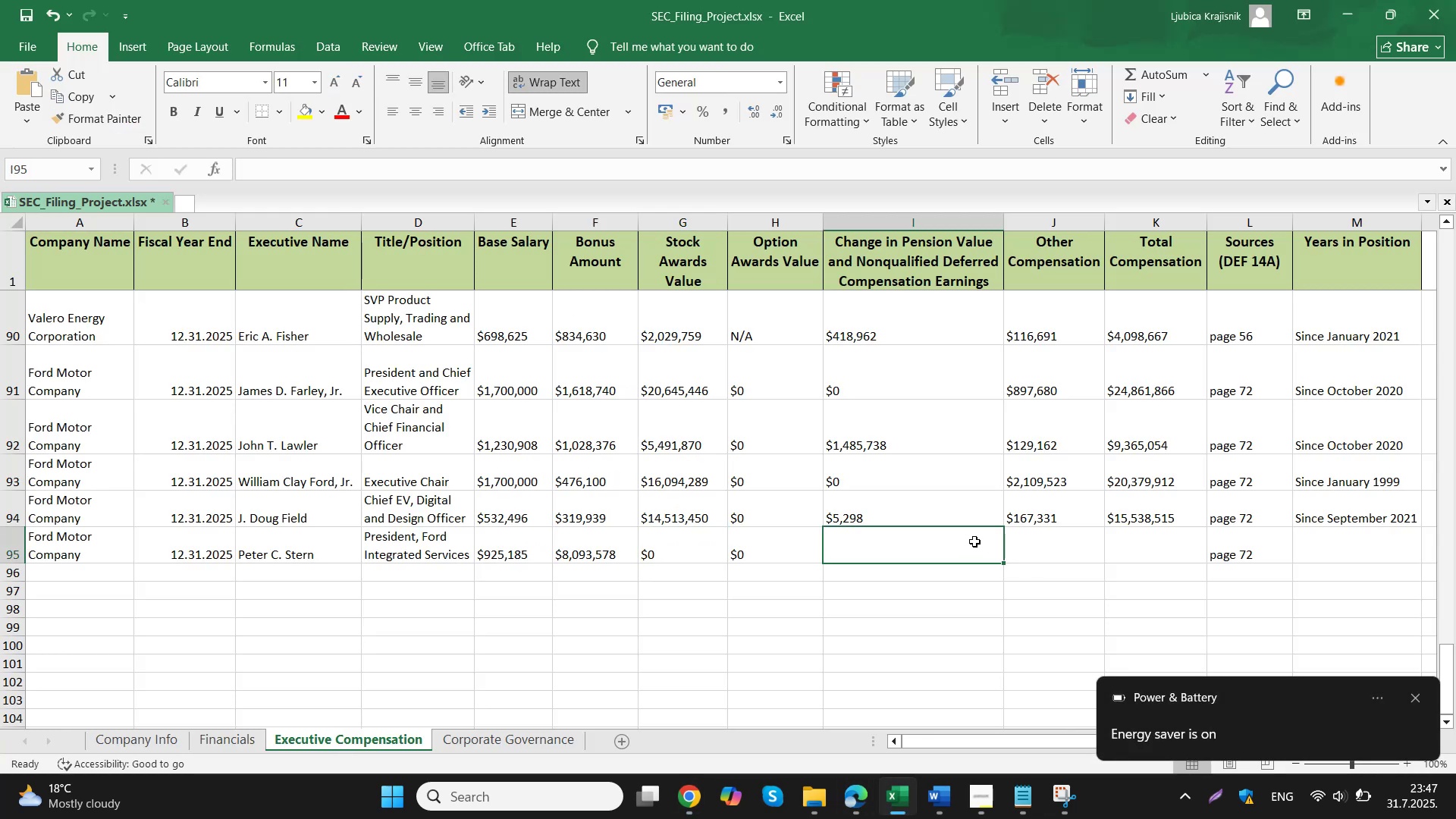 
double_click([1057, 543])
 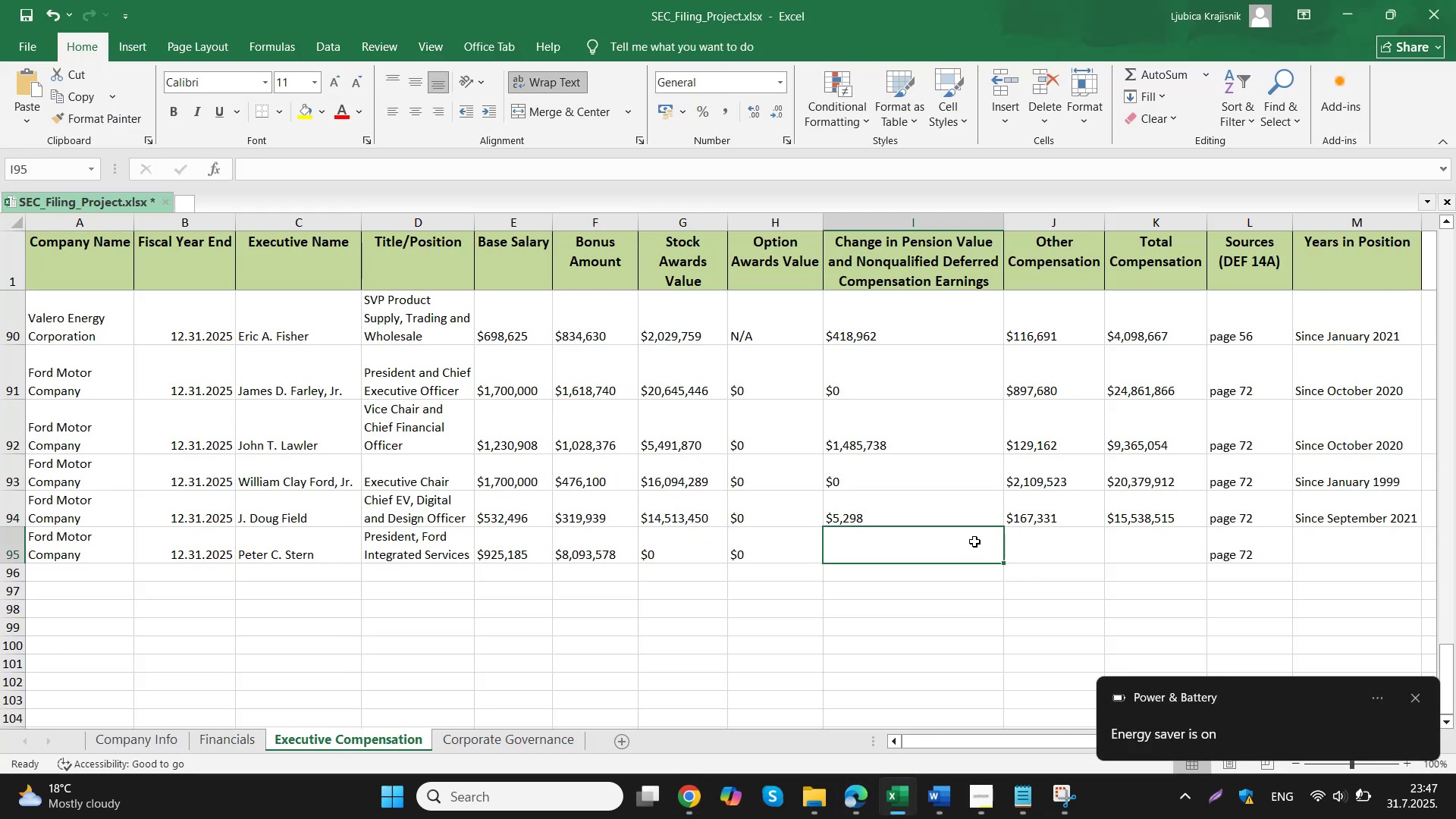 
key(Control+V)
 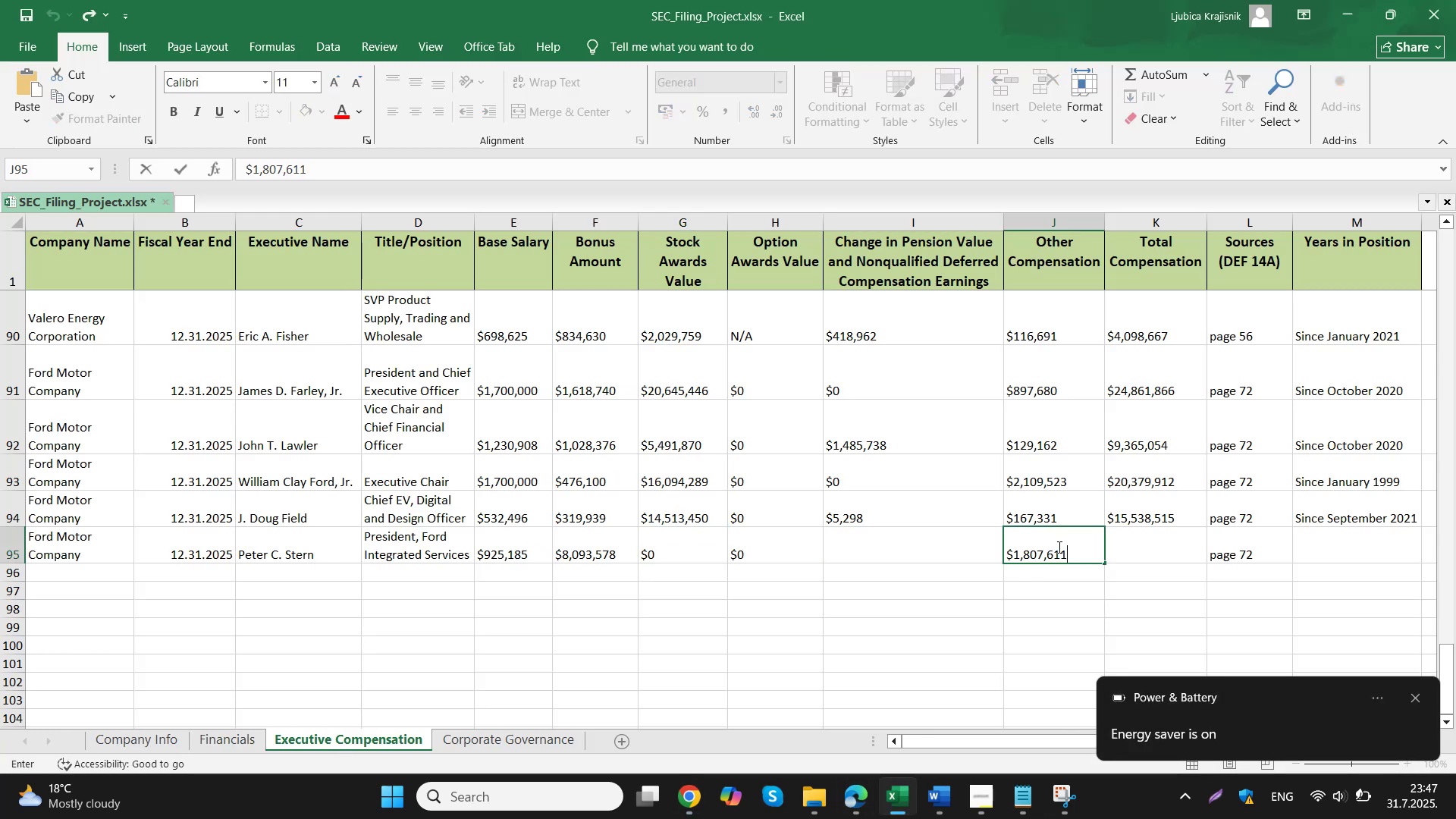 
mouse_move([645, 733])
 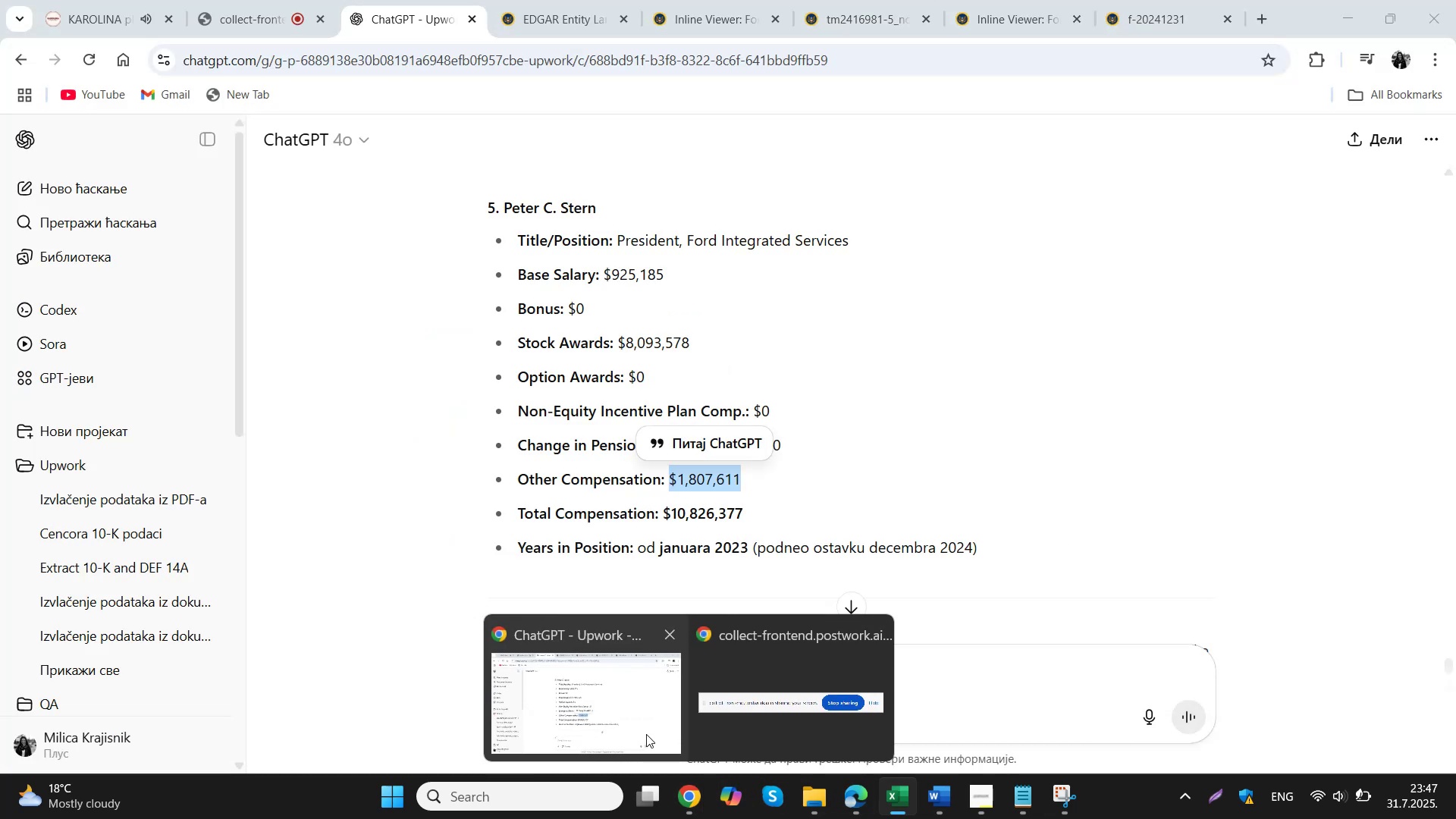 
left_click_drag(start_coordinate=[701, 334], to_coordinate=[621, 345])
 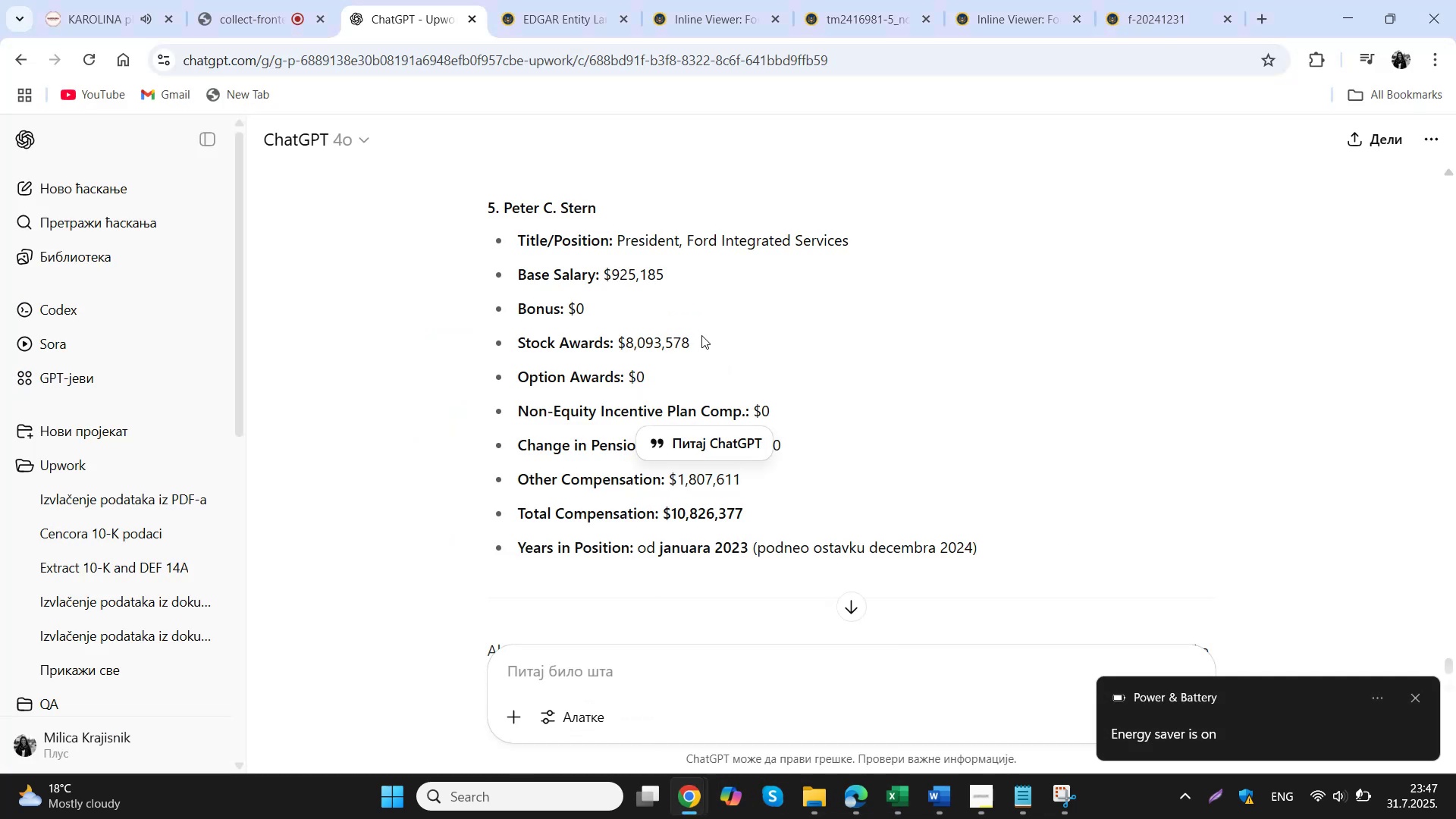 
key(Control+C)
 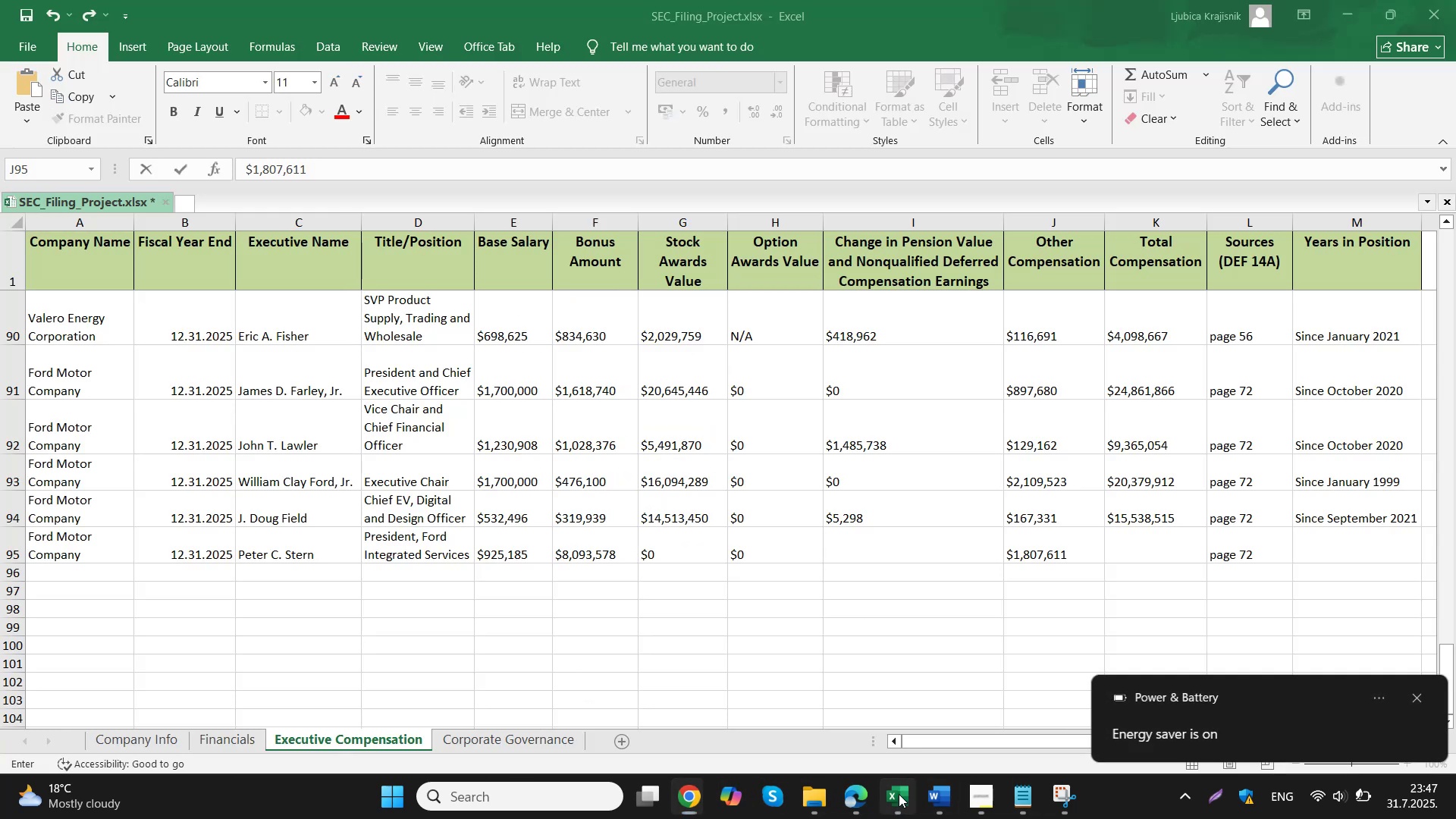 
double_click([689, 548])
 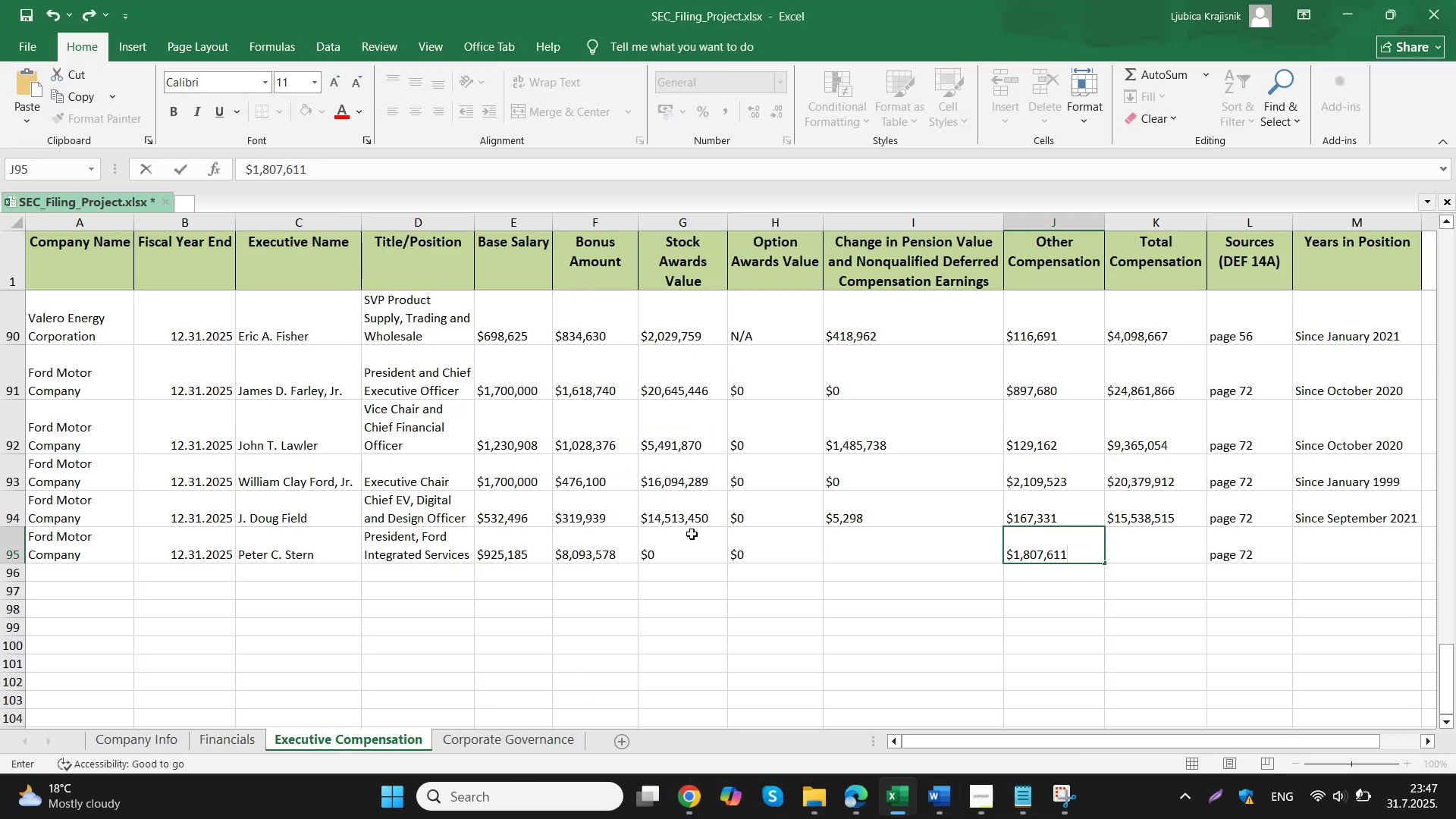 
left_click_drag(start_coordinate=[684, 550], to_coordinate=[641, 554])
 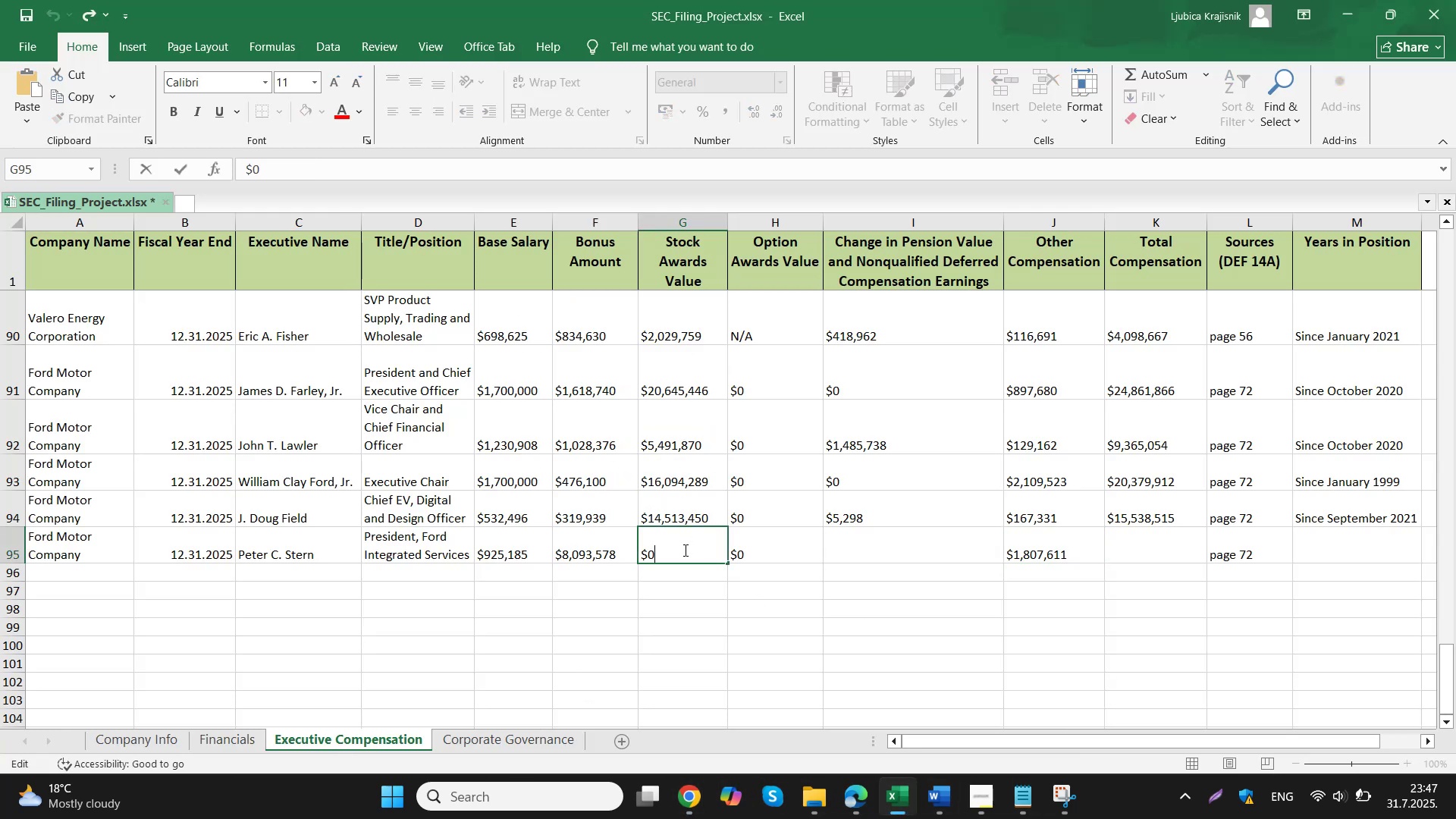 
key(Control+ControlLeft)
 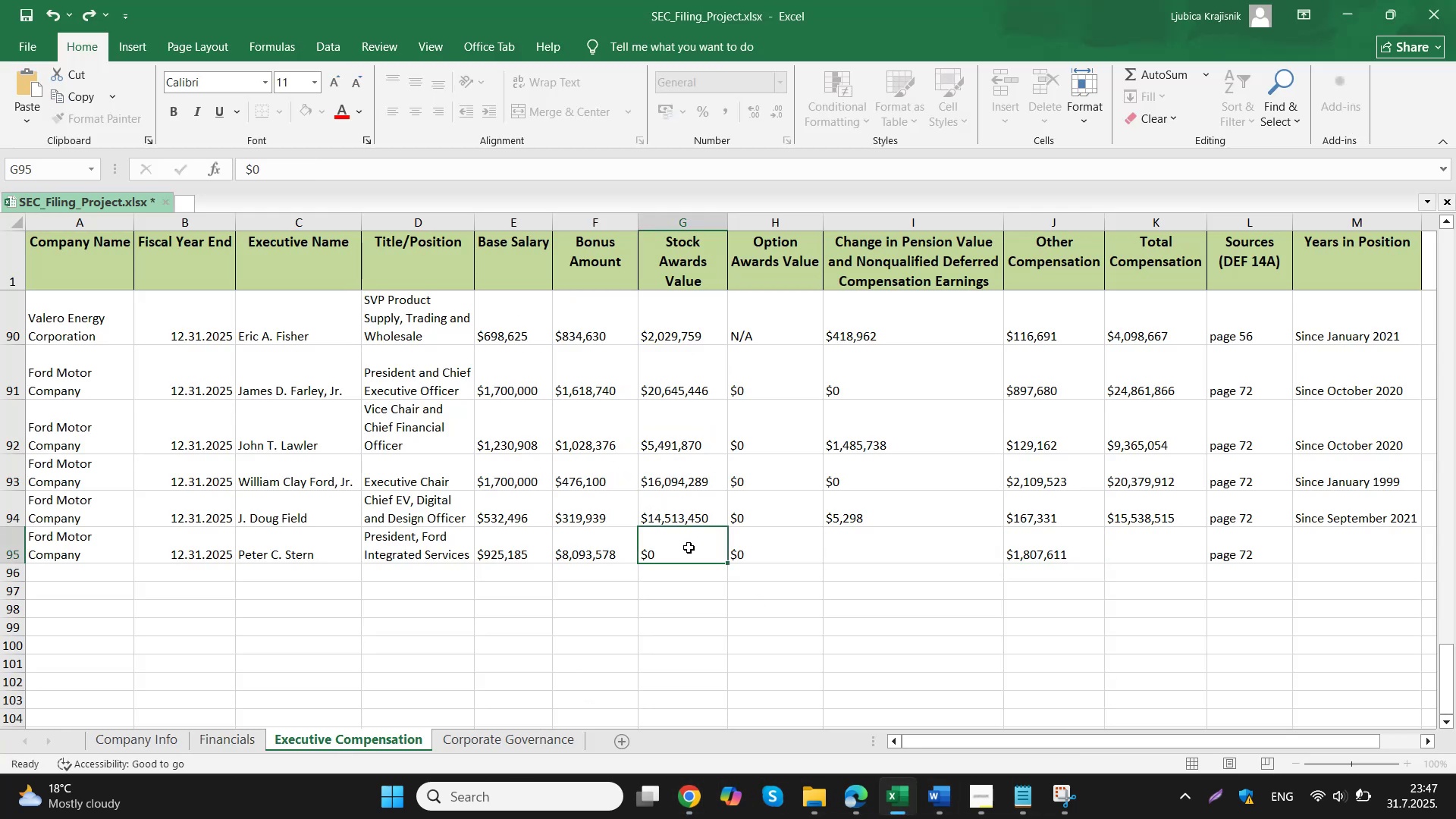 
key(Control+V)
 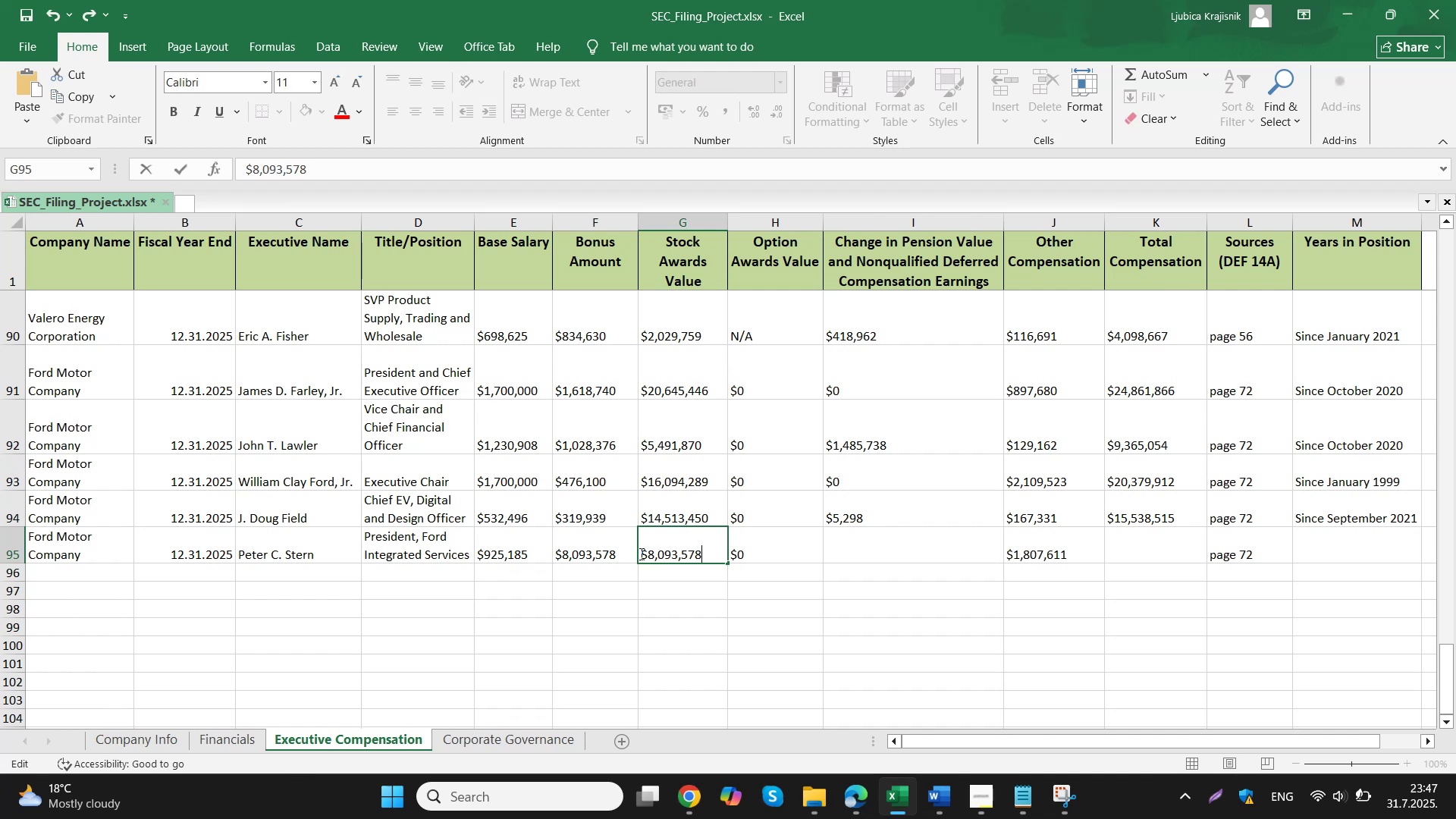 
double_click([585, 555])
 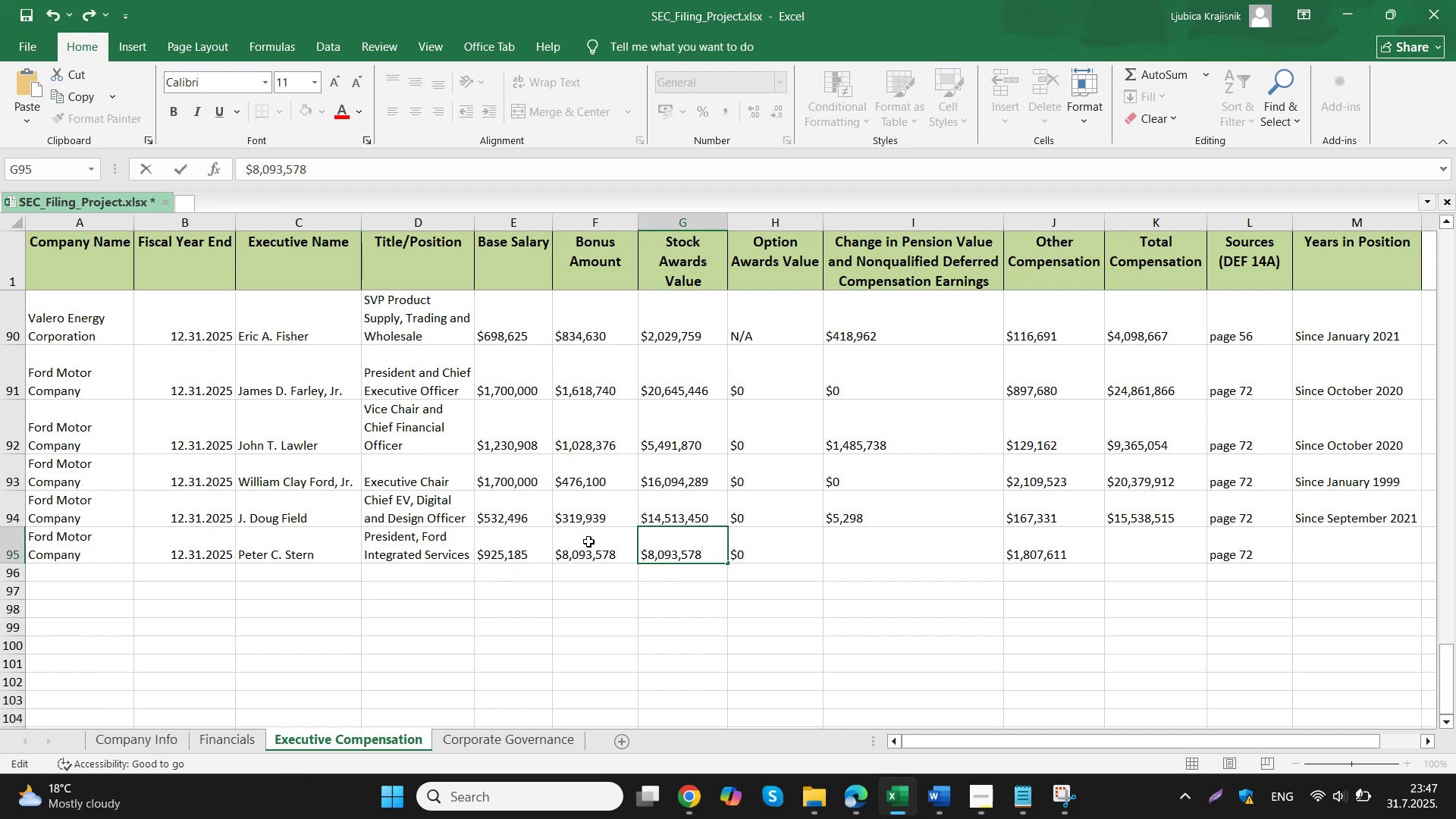 
left_click_drag(start_coordinate=[618, 552], to_coordinate=[563, 556])
 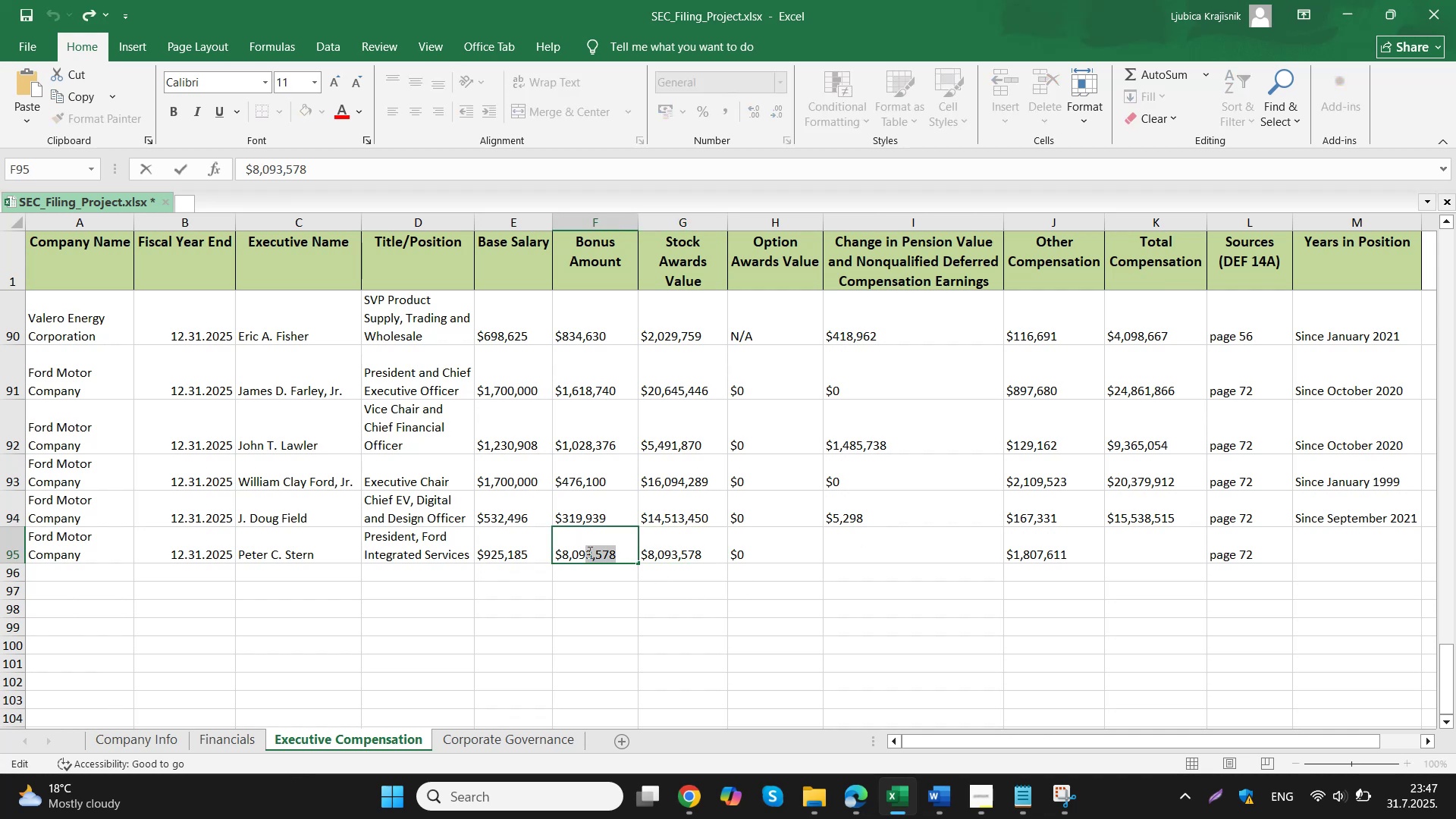 
key(0)
 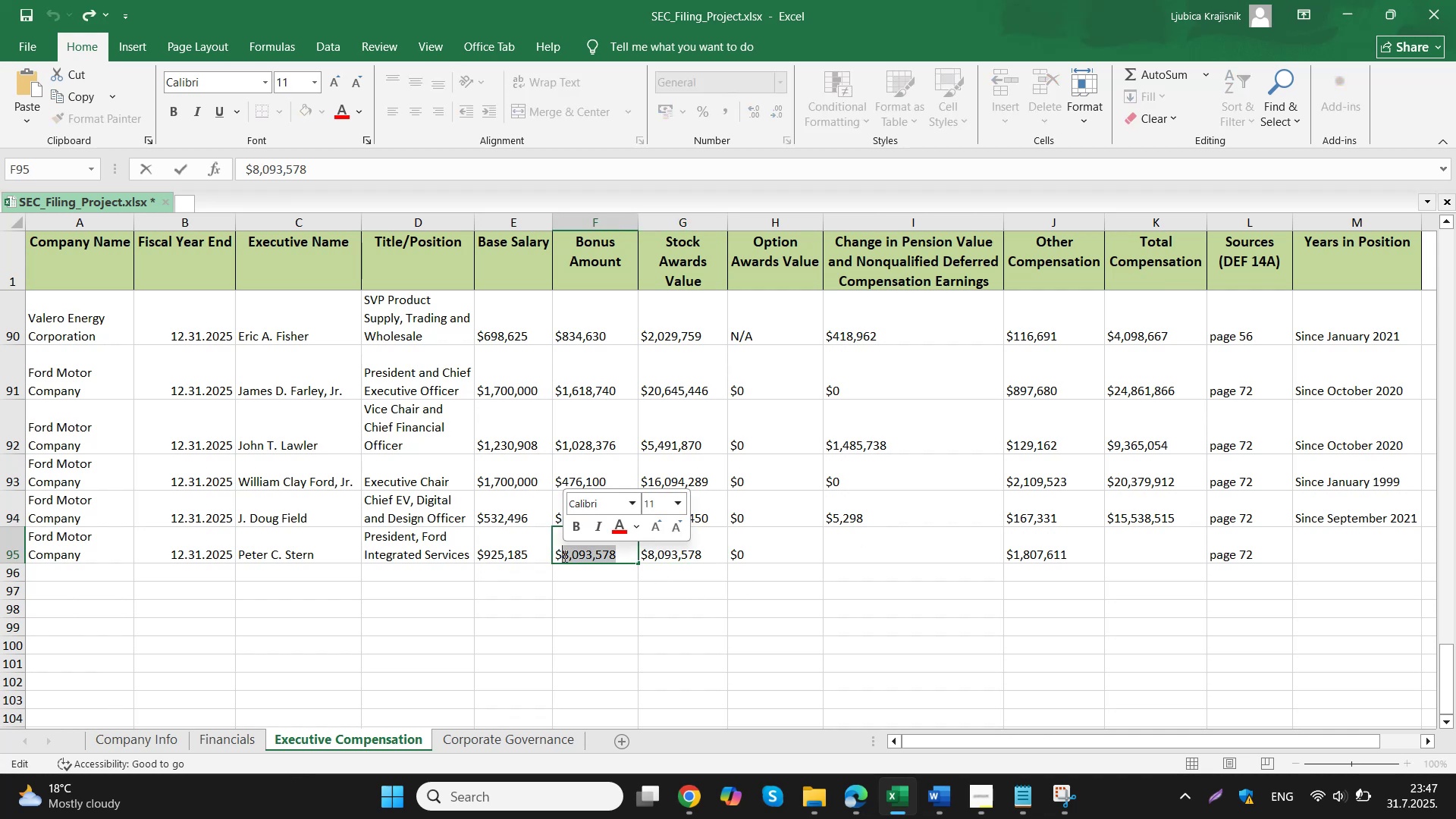 
left_click([786, 541])
 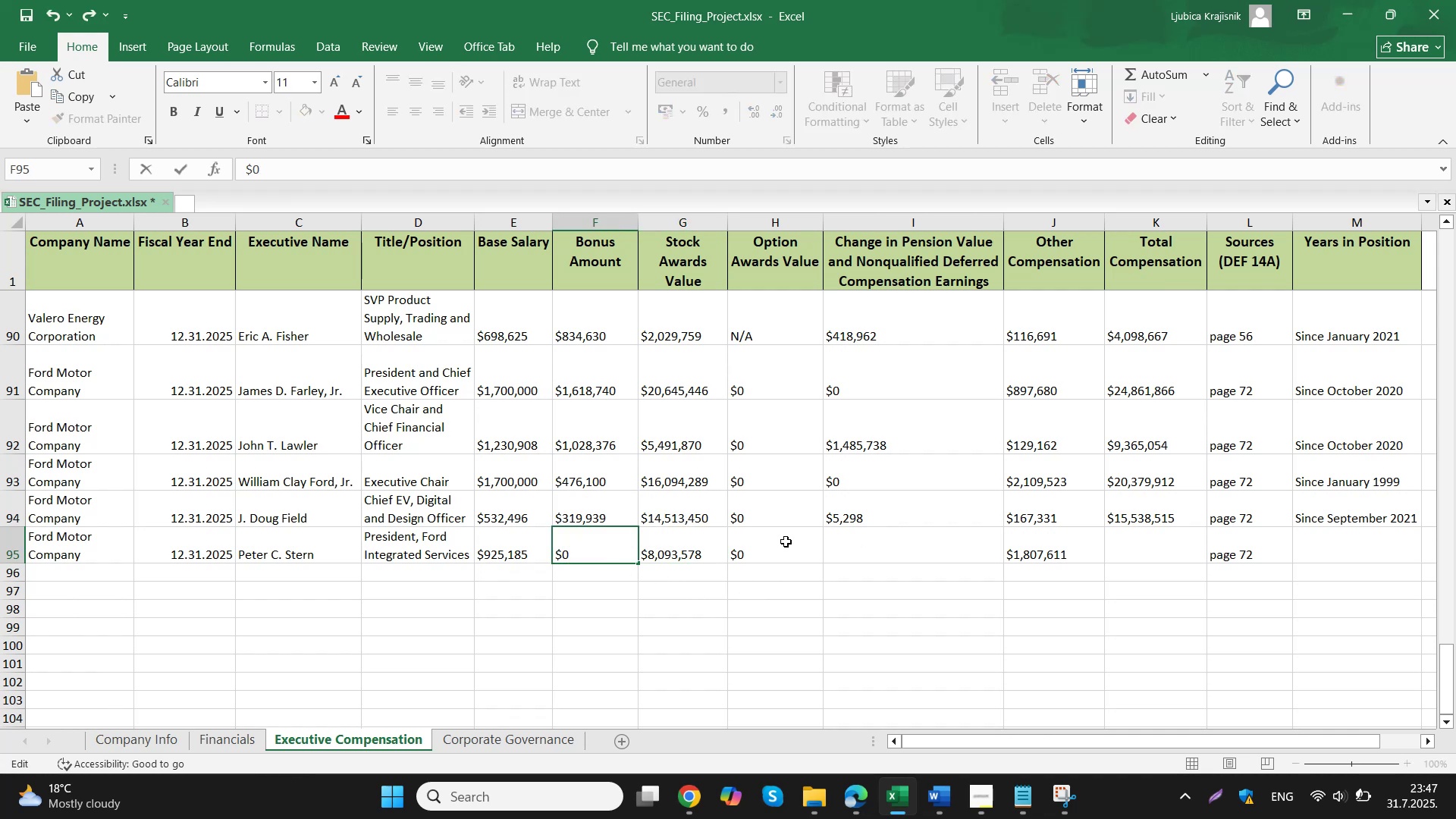 
double_click([784, 553])
 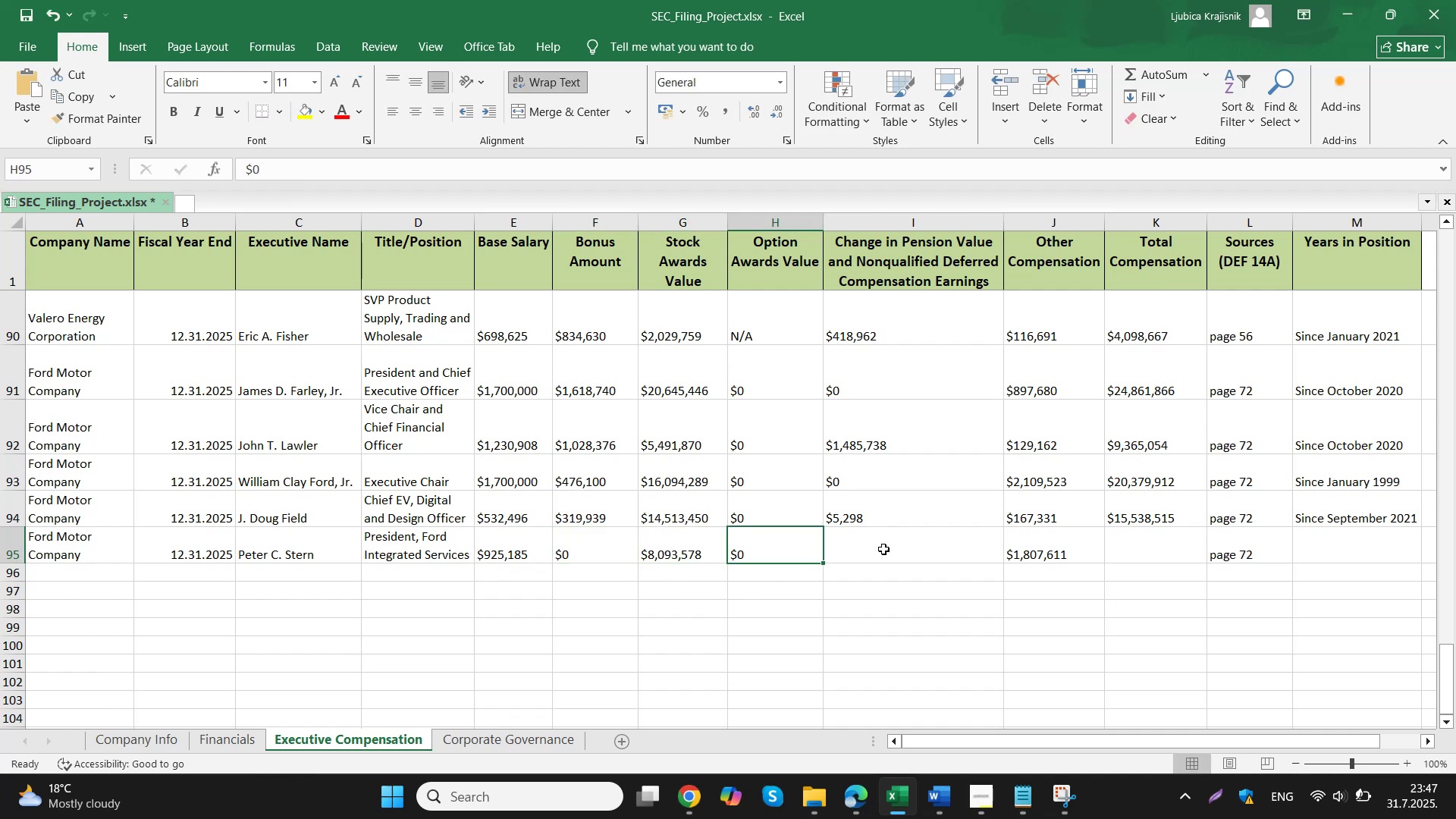 
key(Control+ControlLeft)
 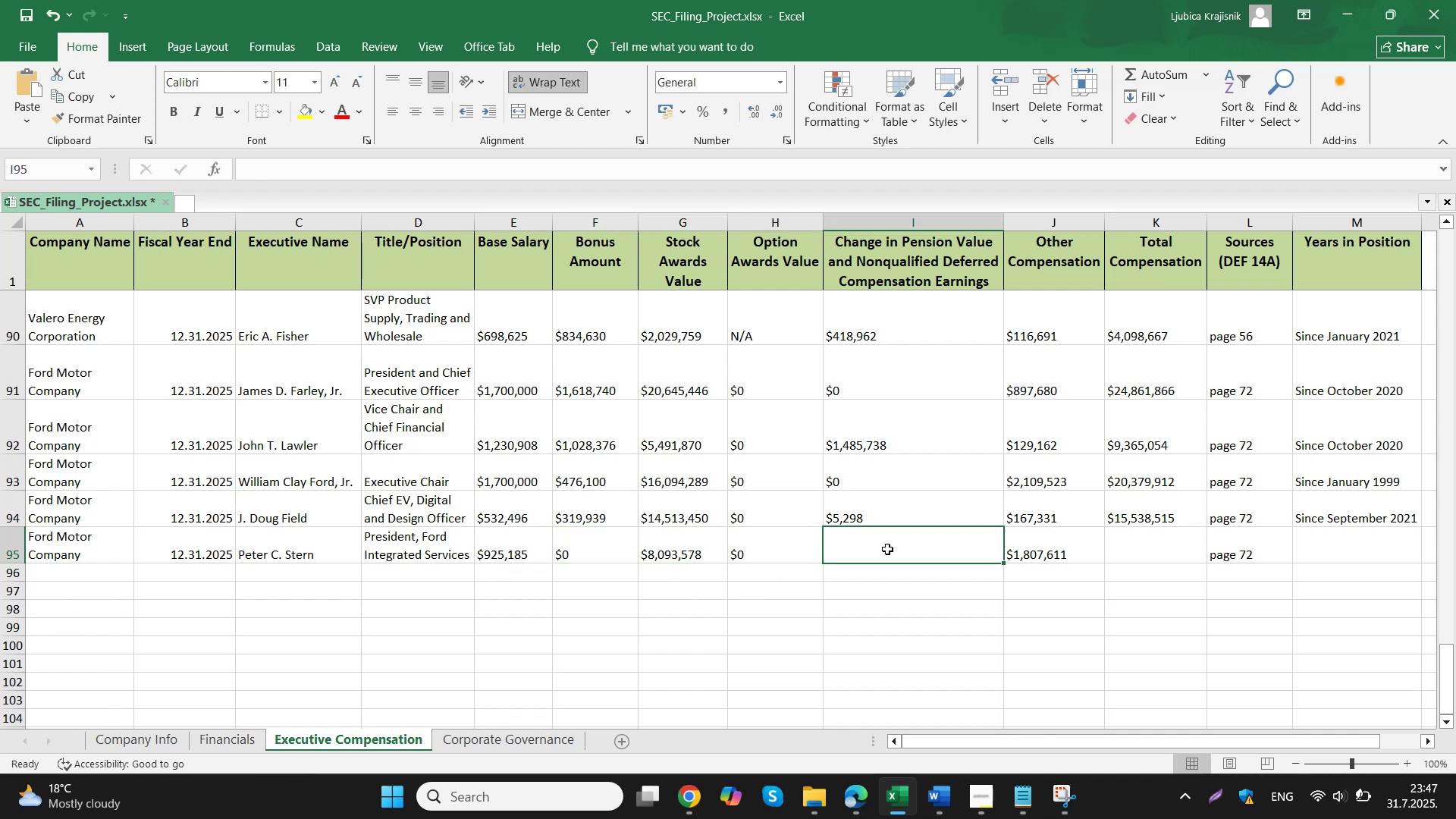 
key(Control+C)
 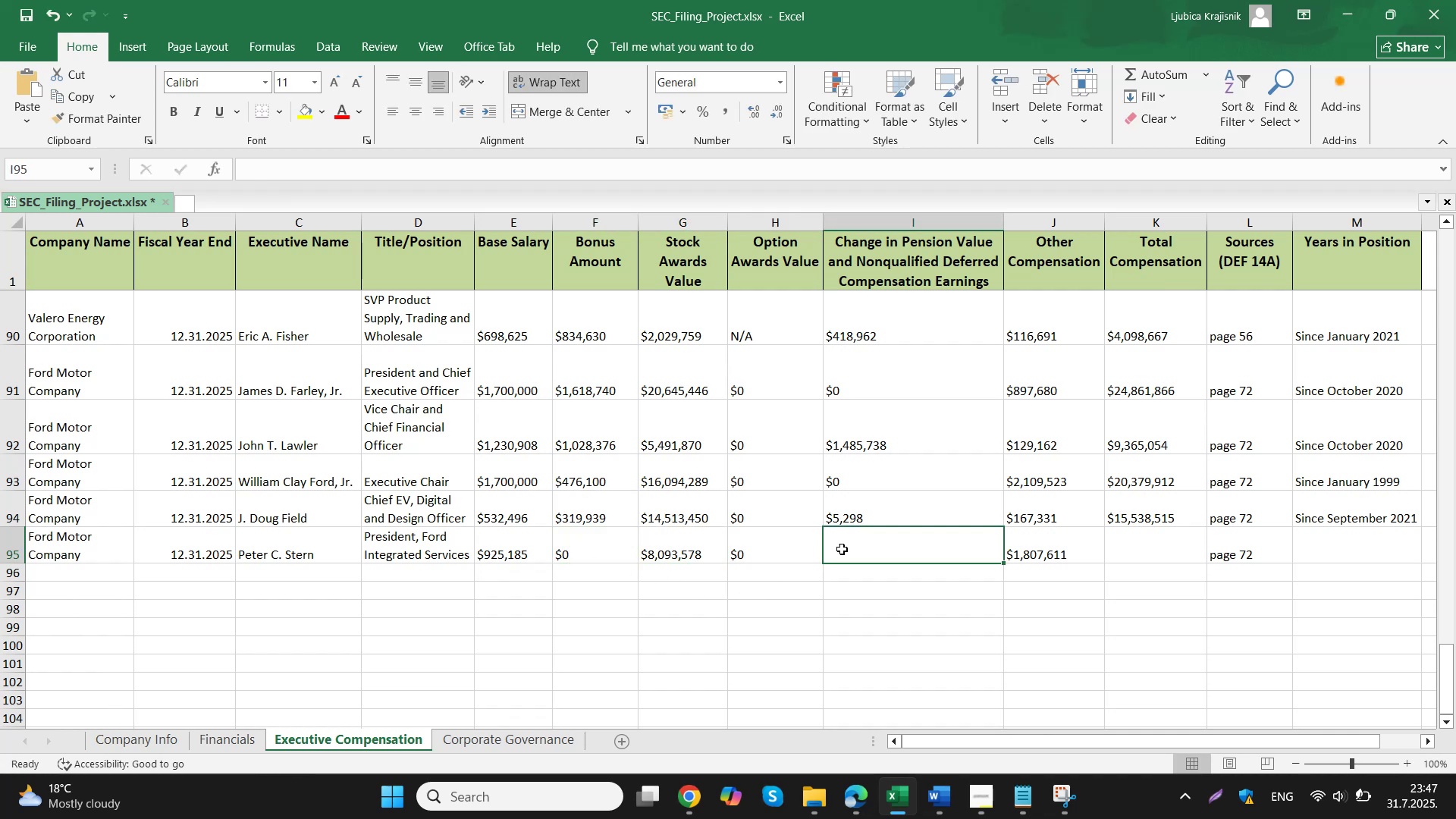 
left_click([888, 550])
 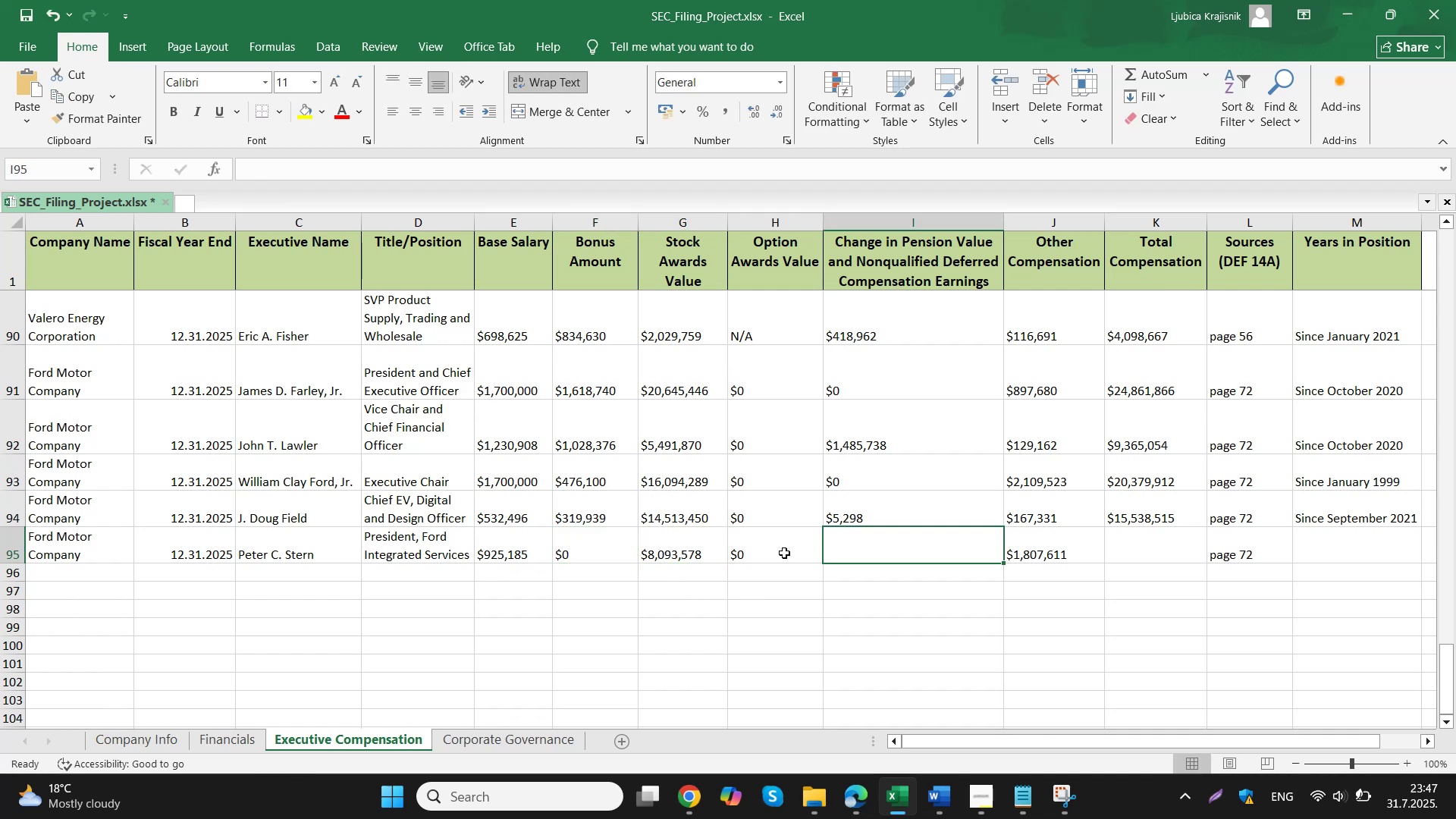 
key(V)
 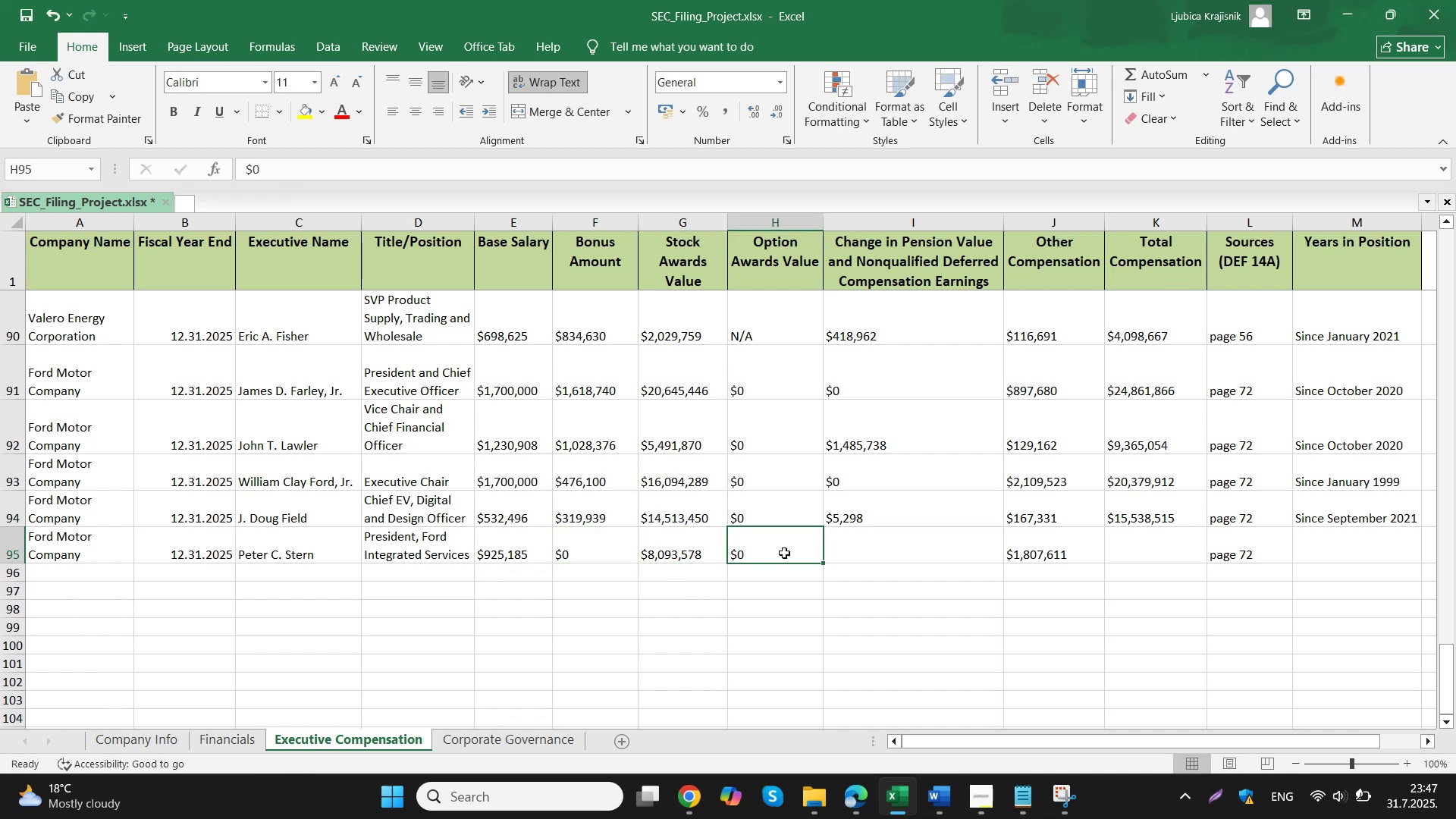 
key(Control+ControlLeft)
 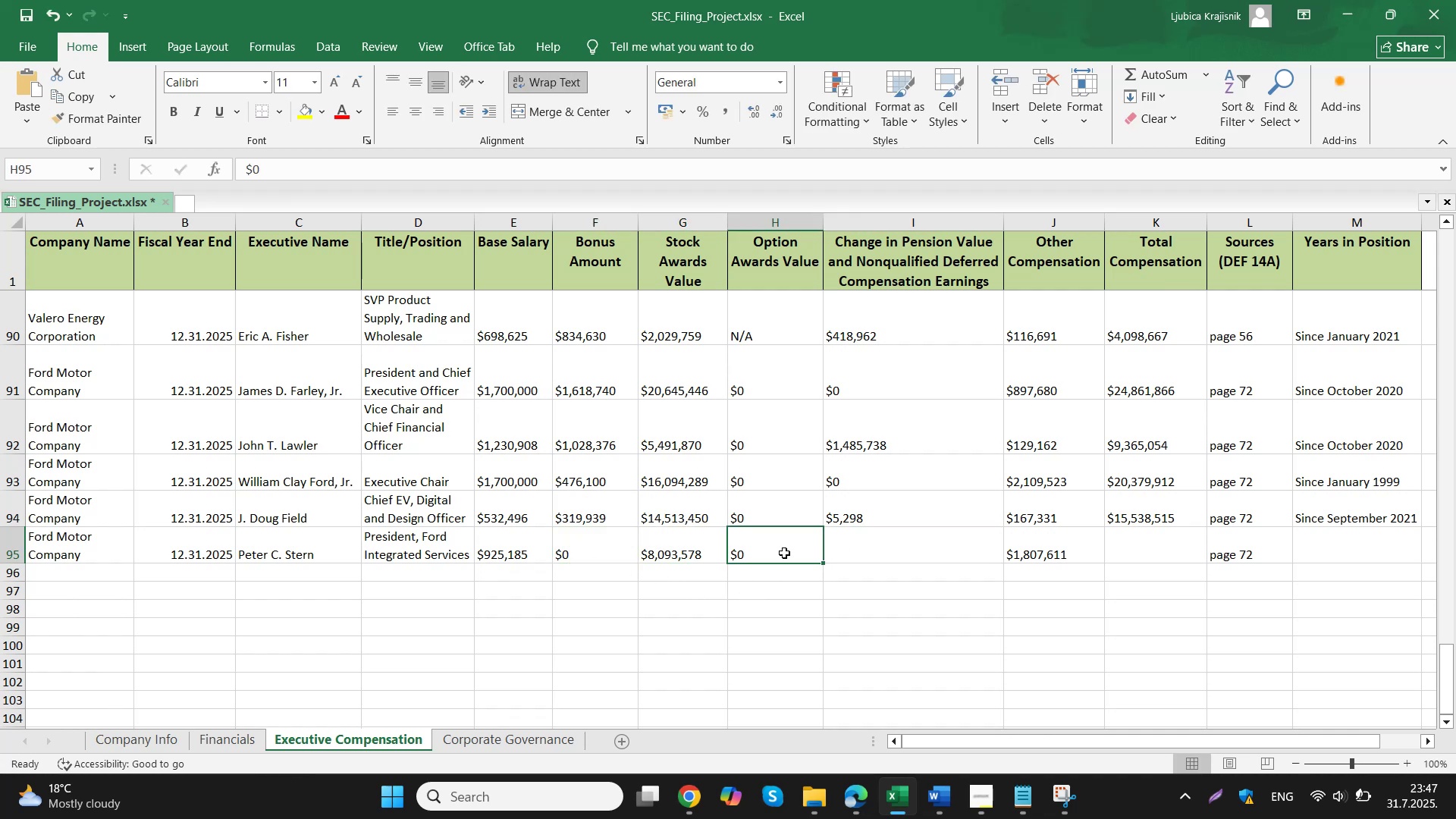 
left_click_drag(start_coordinate=[888, 550], to_coordinate=[814, 545])
 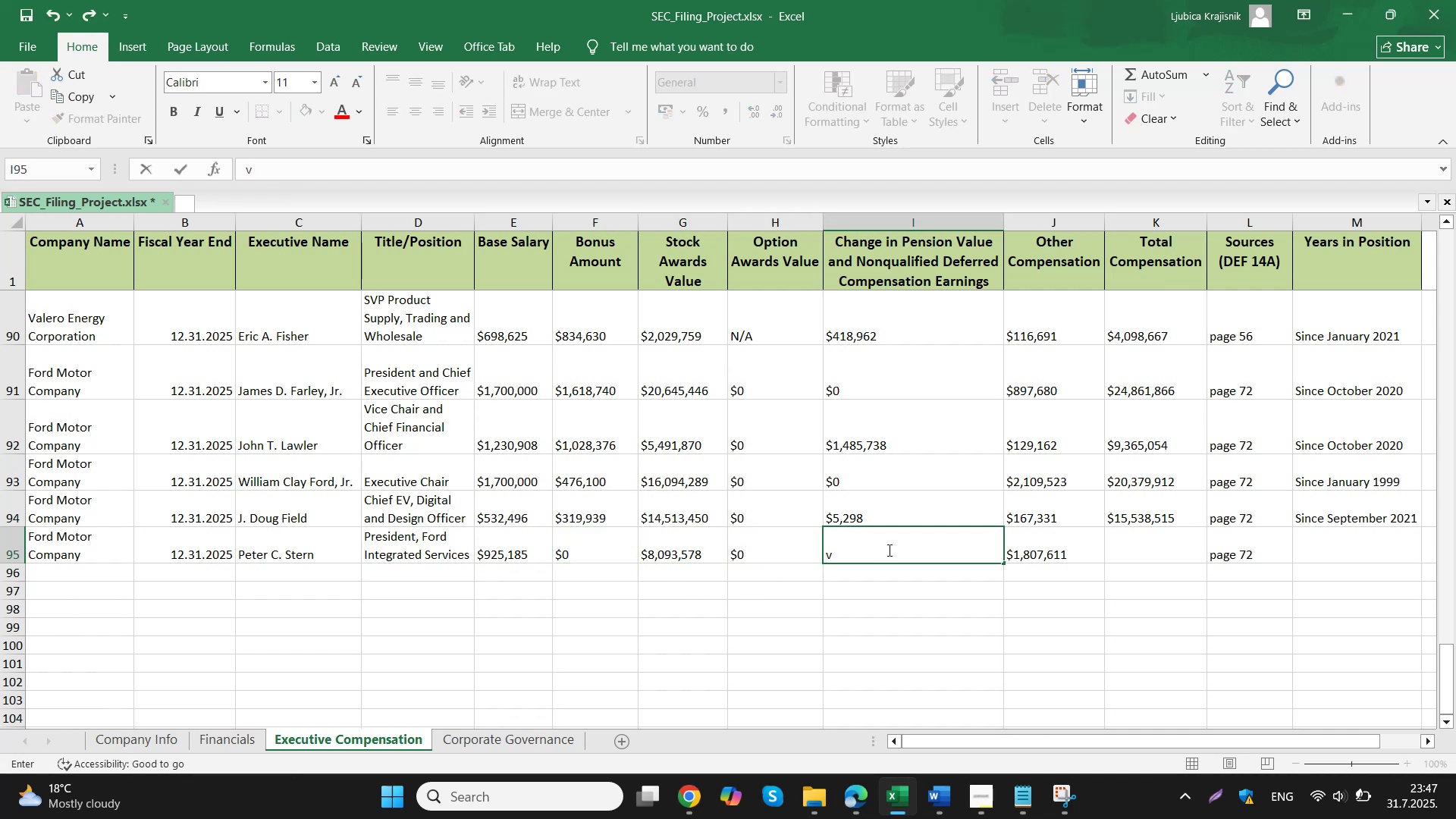 
key(Control+ControlLeft)
 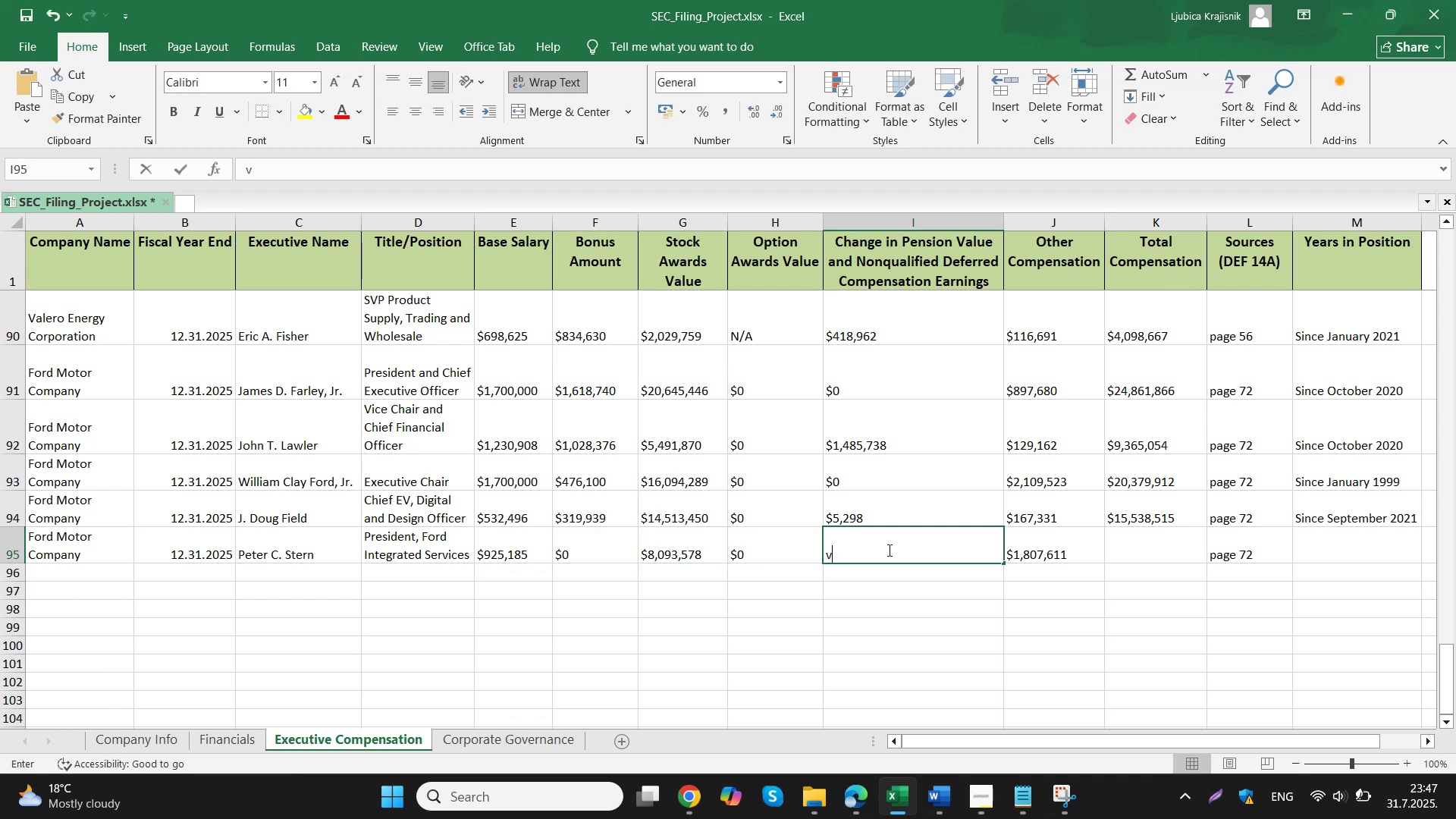 
key(Control+V)
 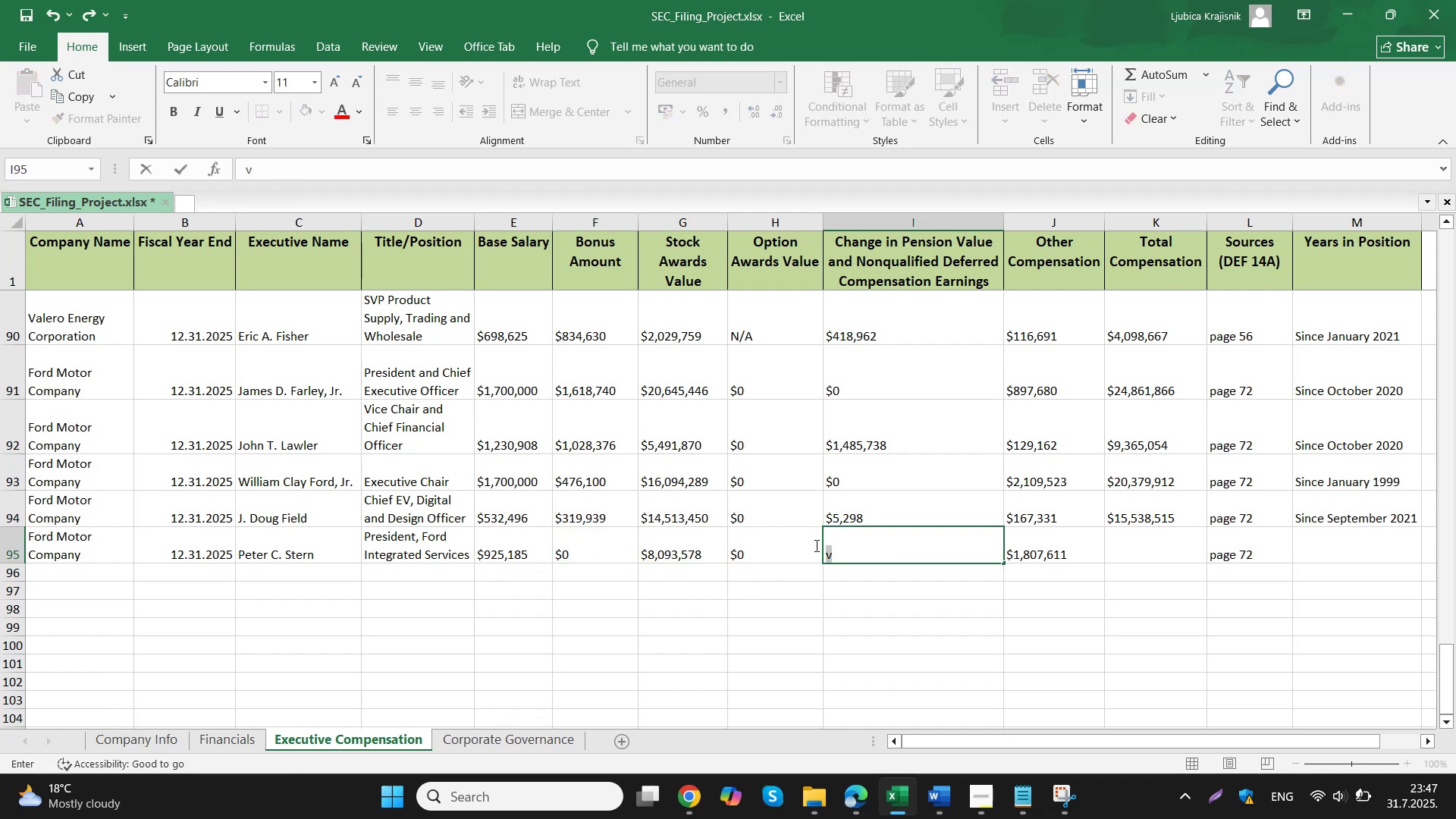 
left_click([880, 550])
 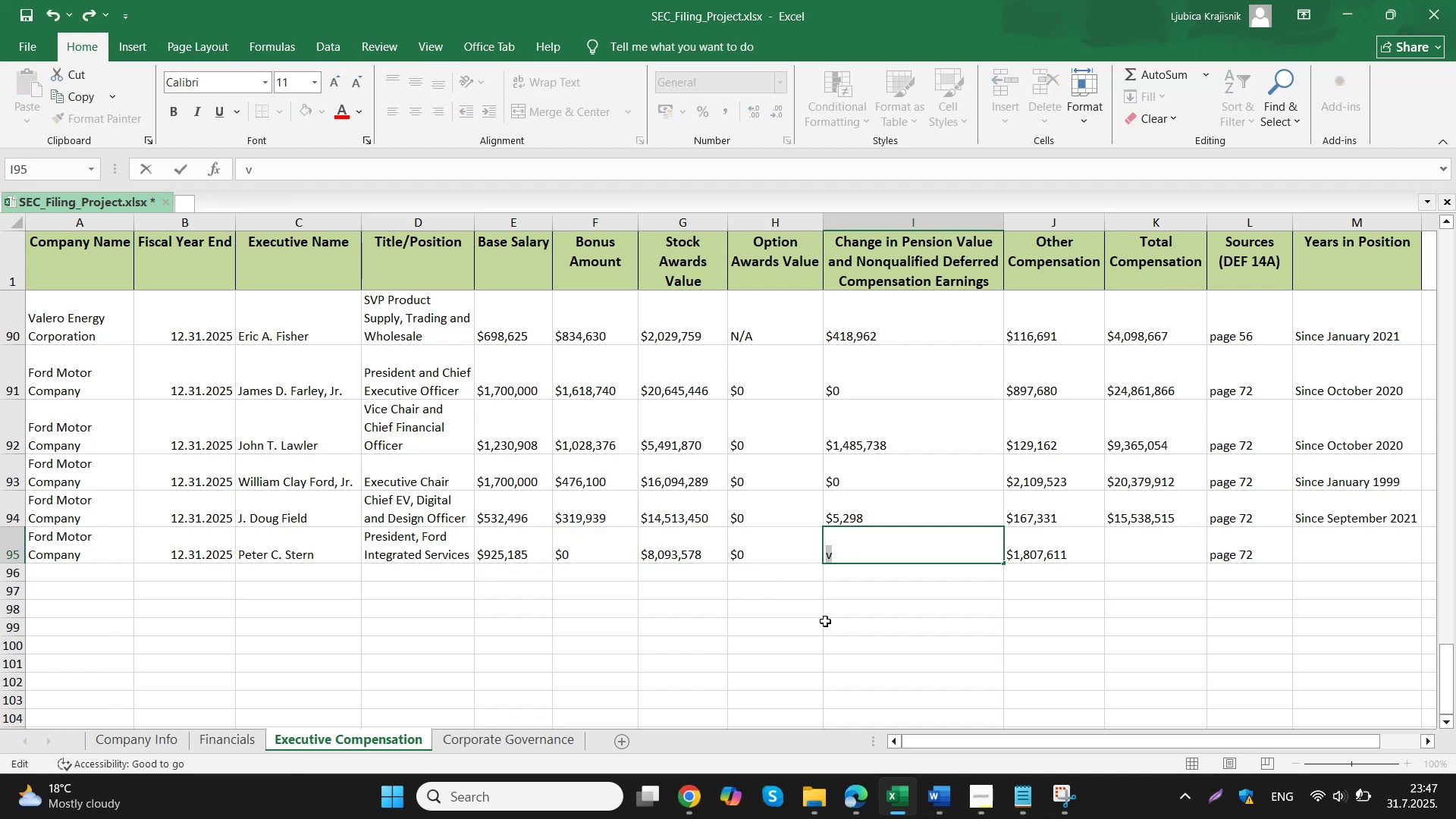 
key(Backspace)
 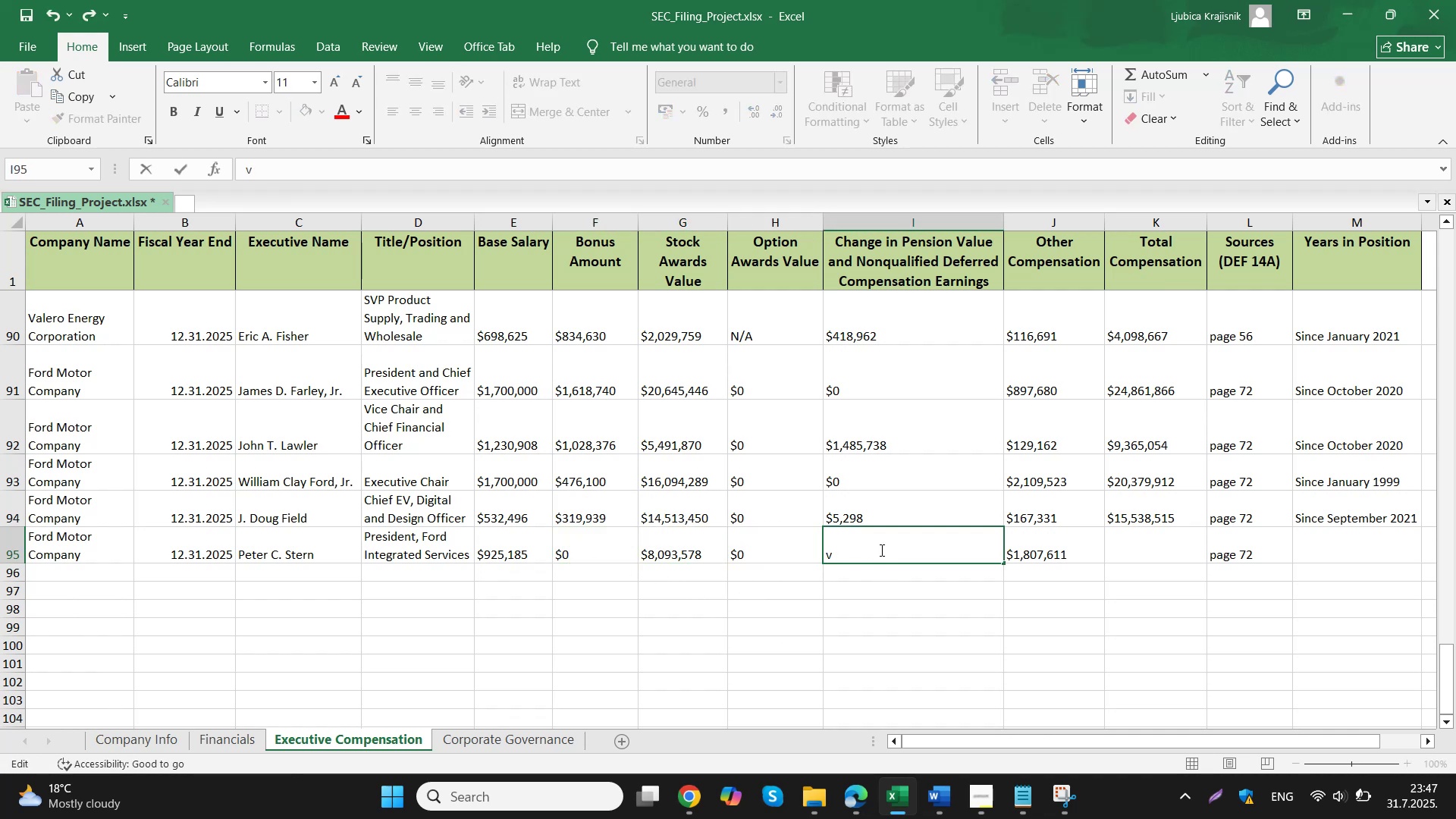 
key(Control+ControlLeft)
 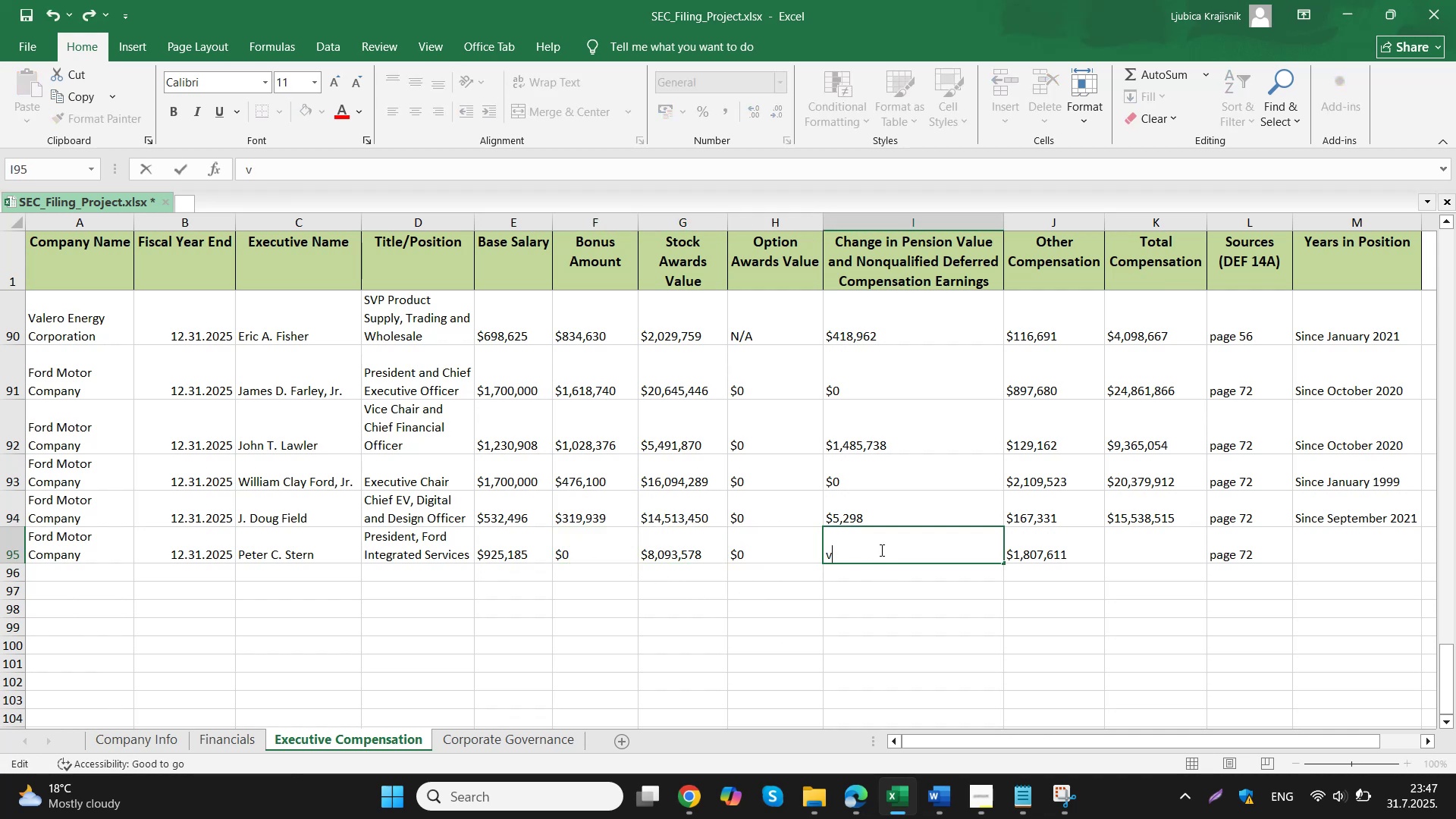 
key(Control+V)
 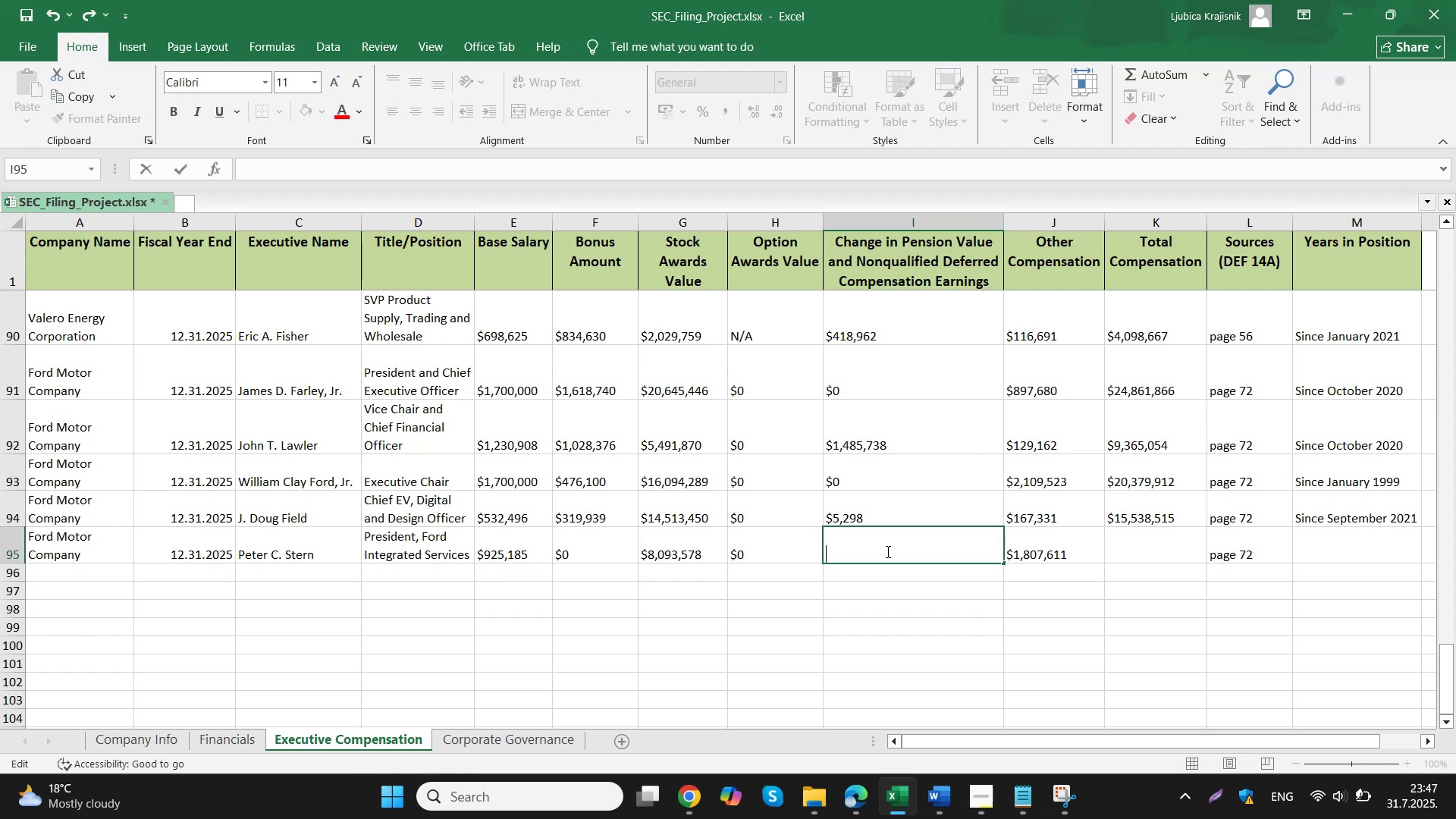 
left_click([772, 541])
 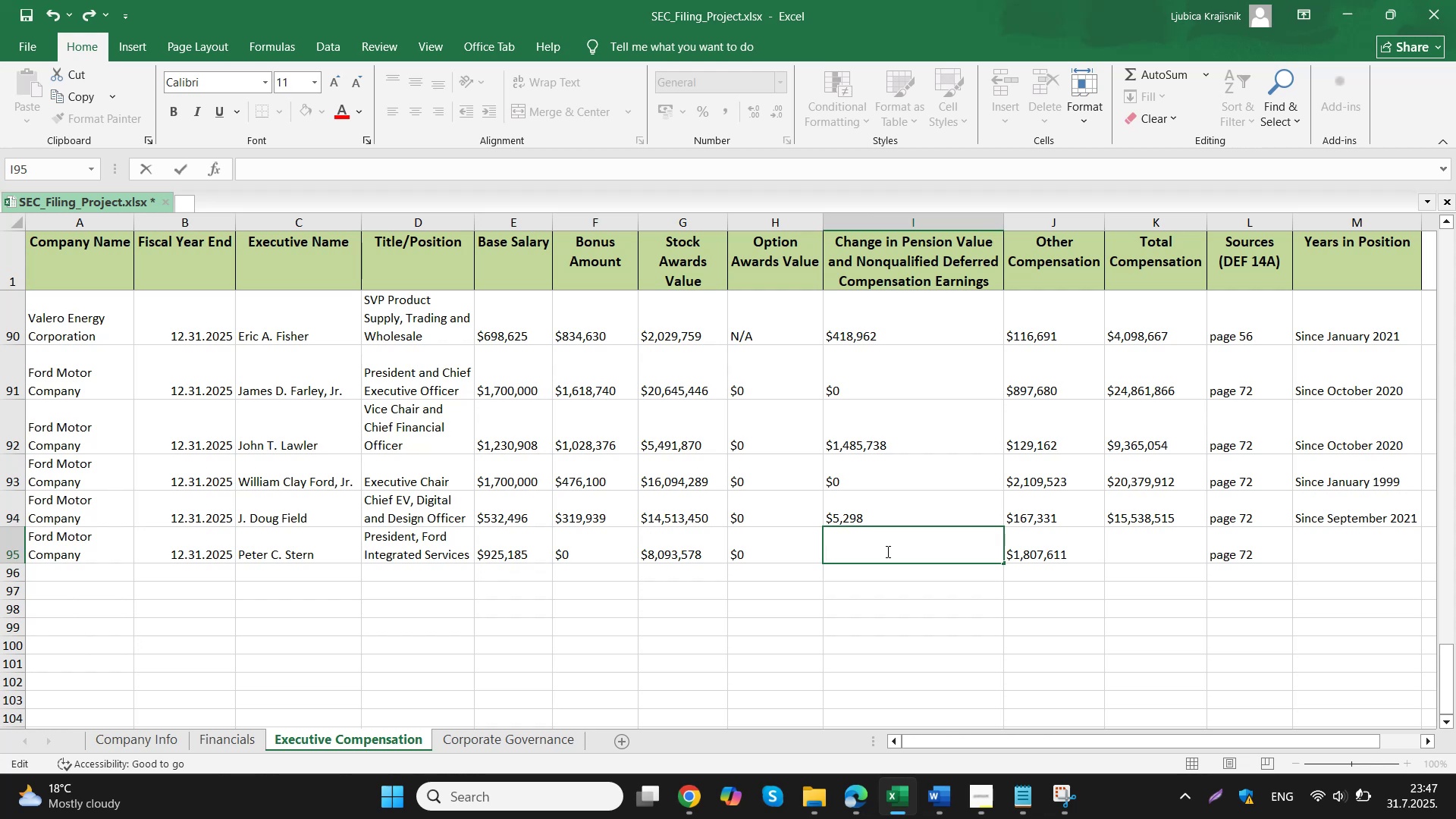 
key(Control+ControlLeft)
 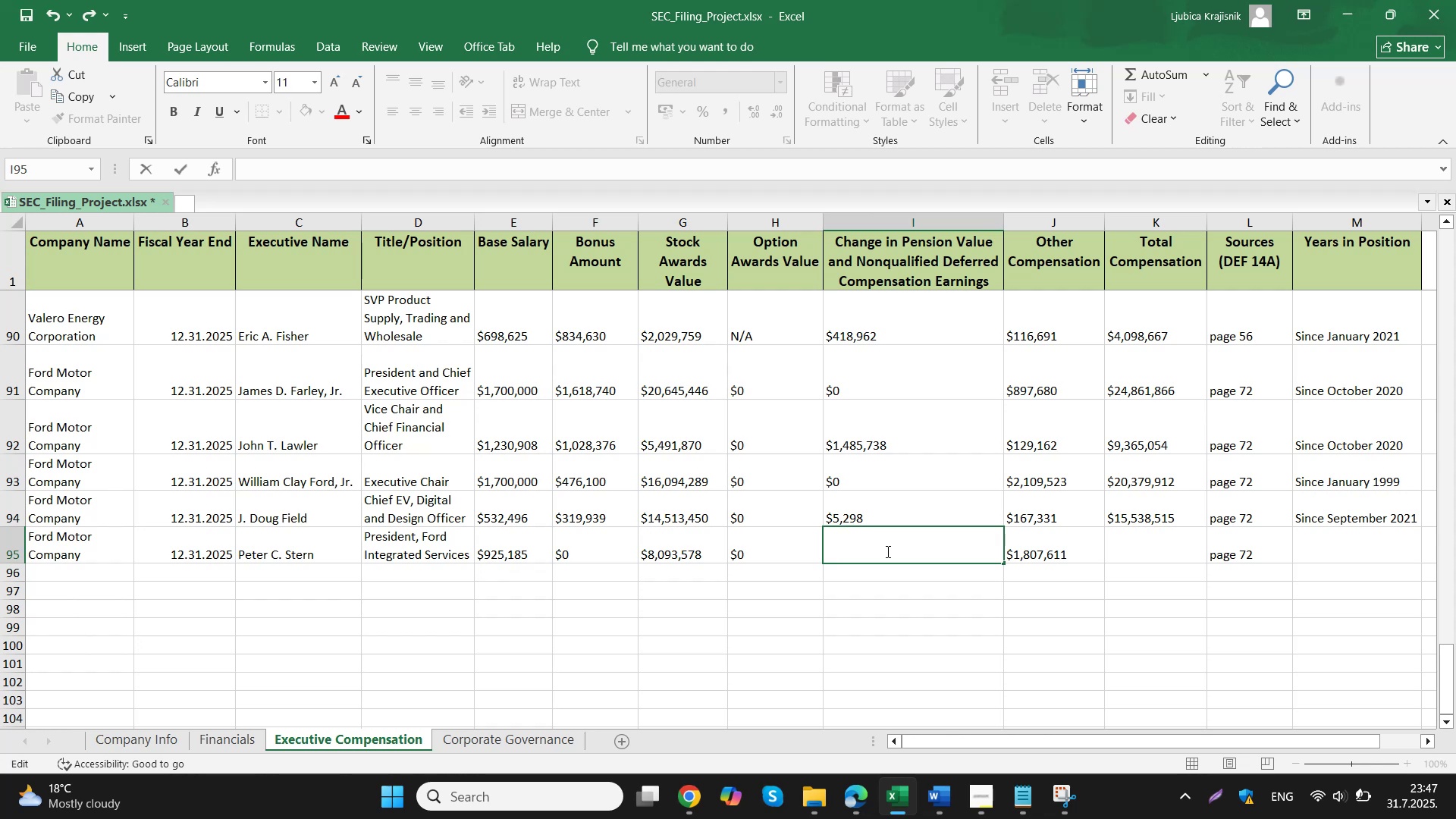 
key(Control+C)
 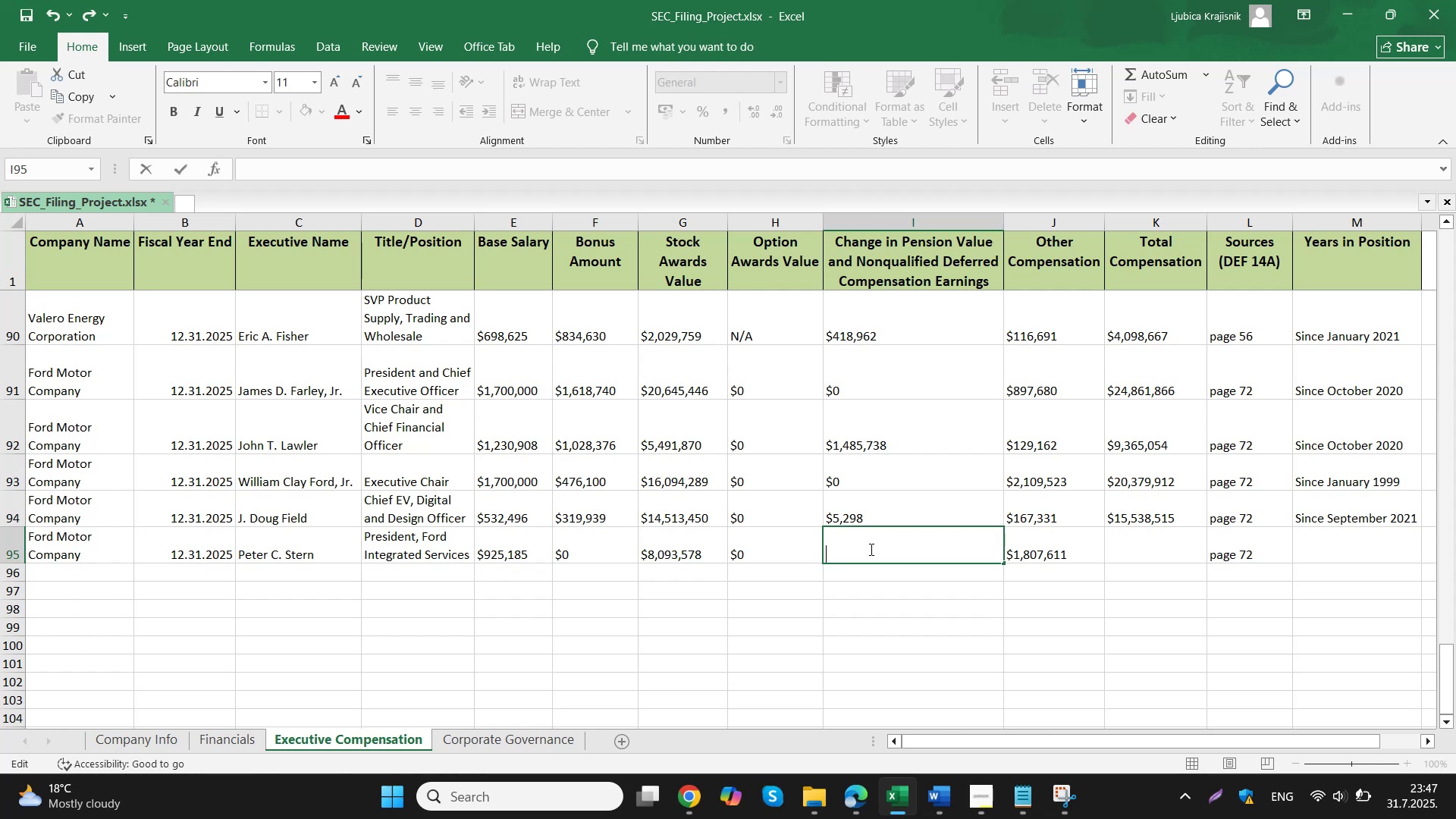 
key(Control+V)
 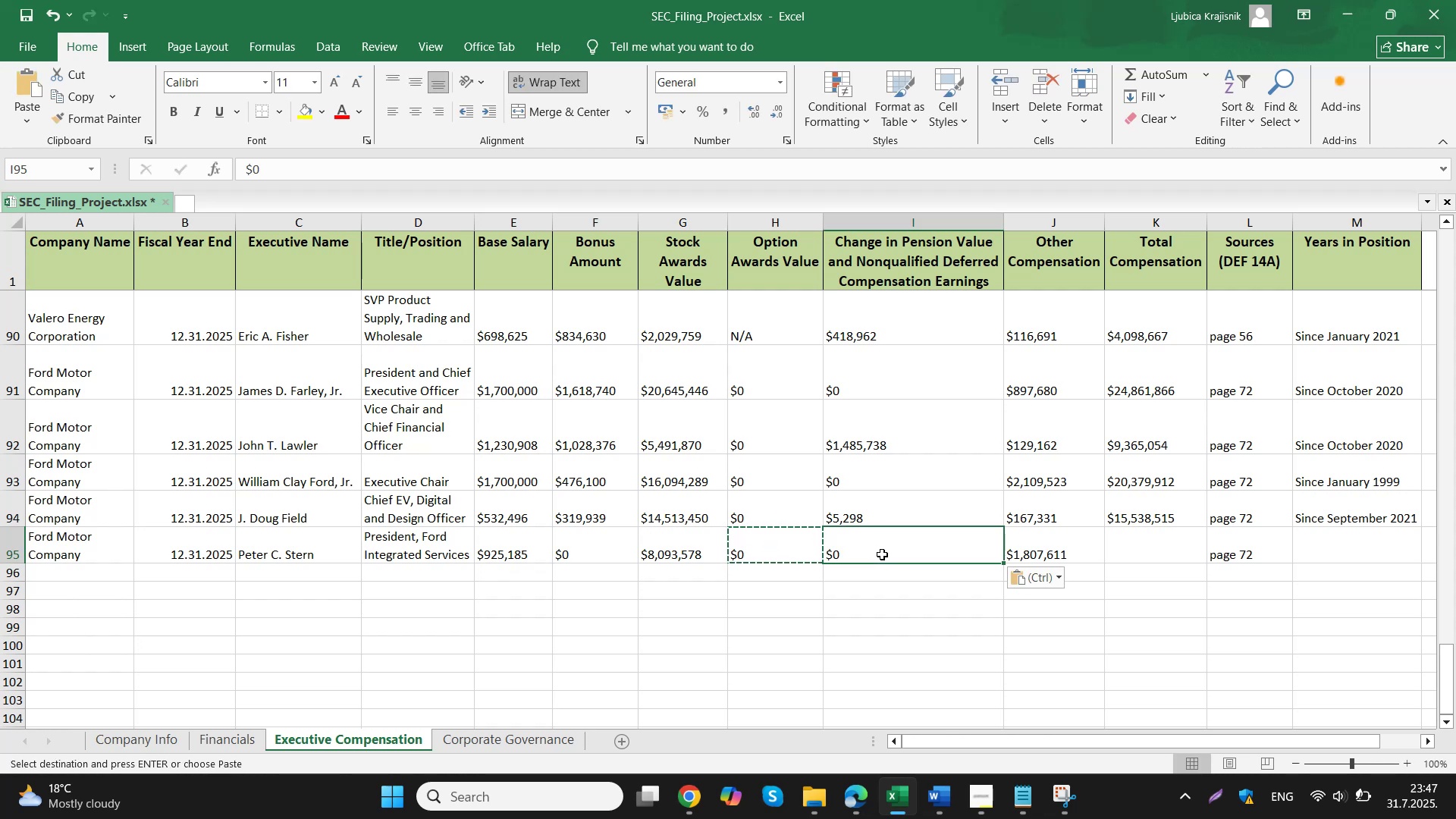 
left_click([632, 713])
 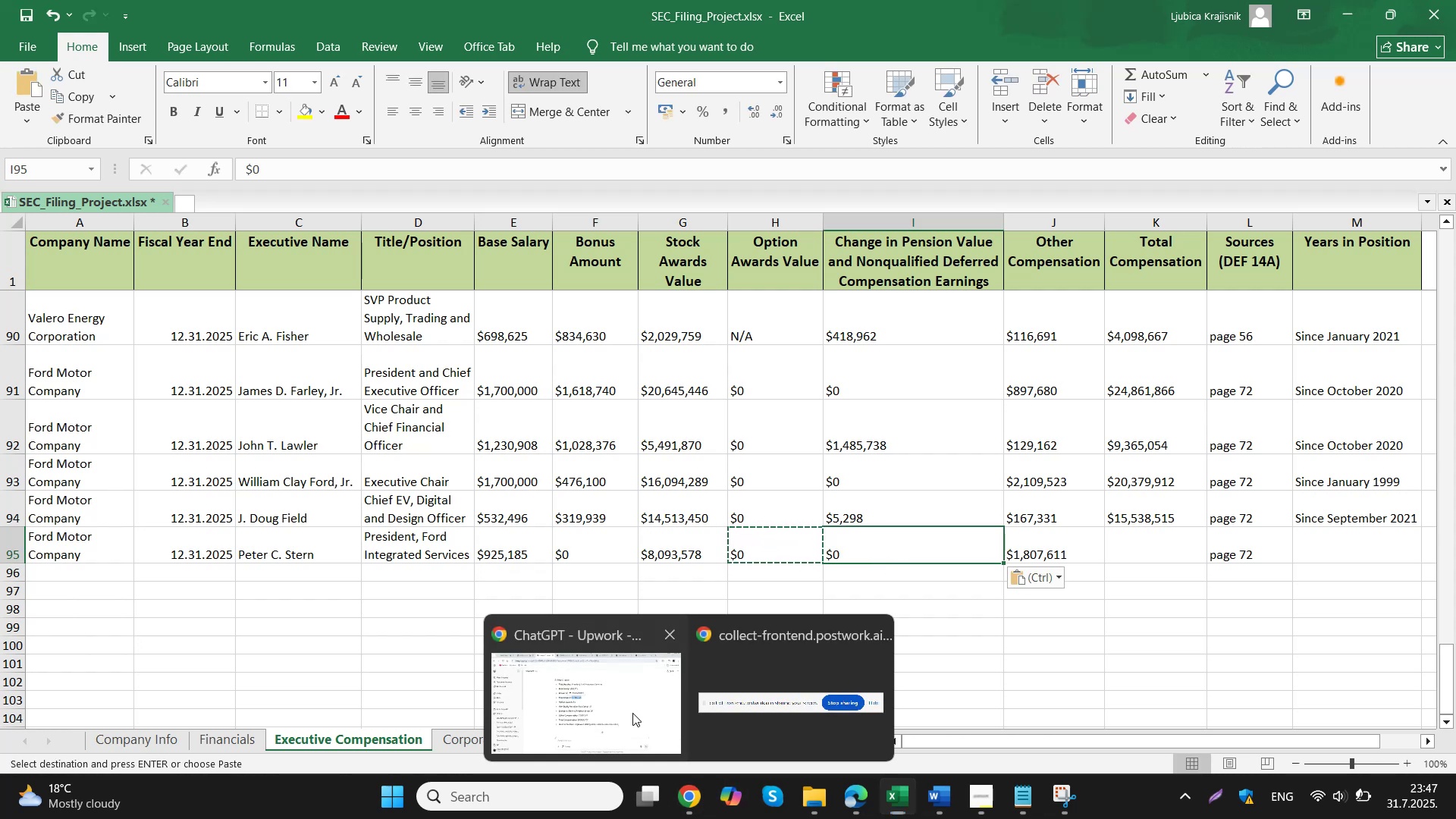 
left_click_drag(start_coordinate=[760, 510], to_coordinate=[664, 513])
 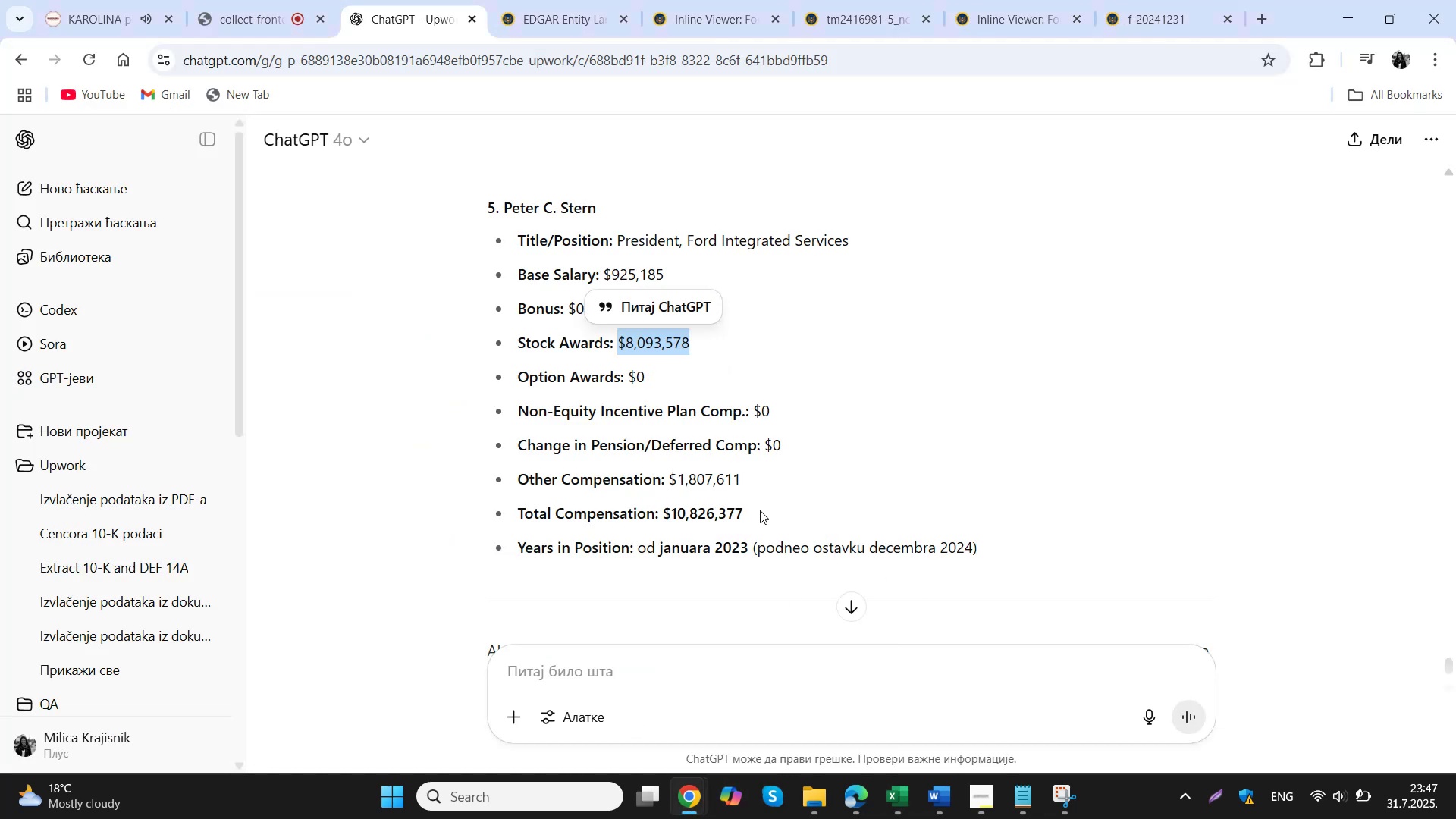 
key(Control+C)
 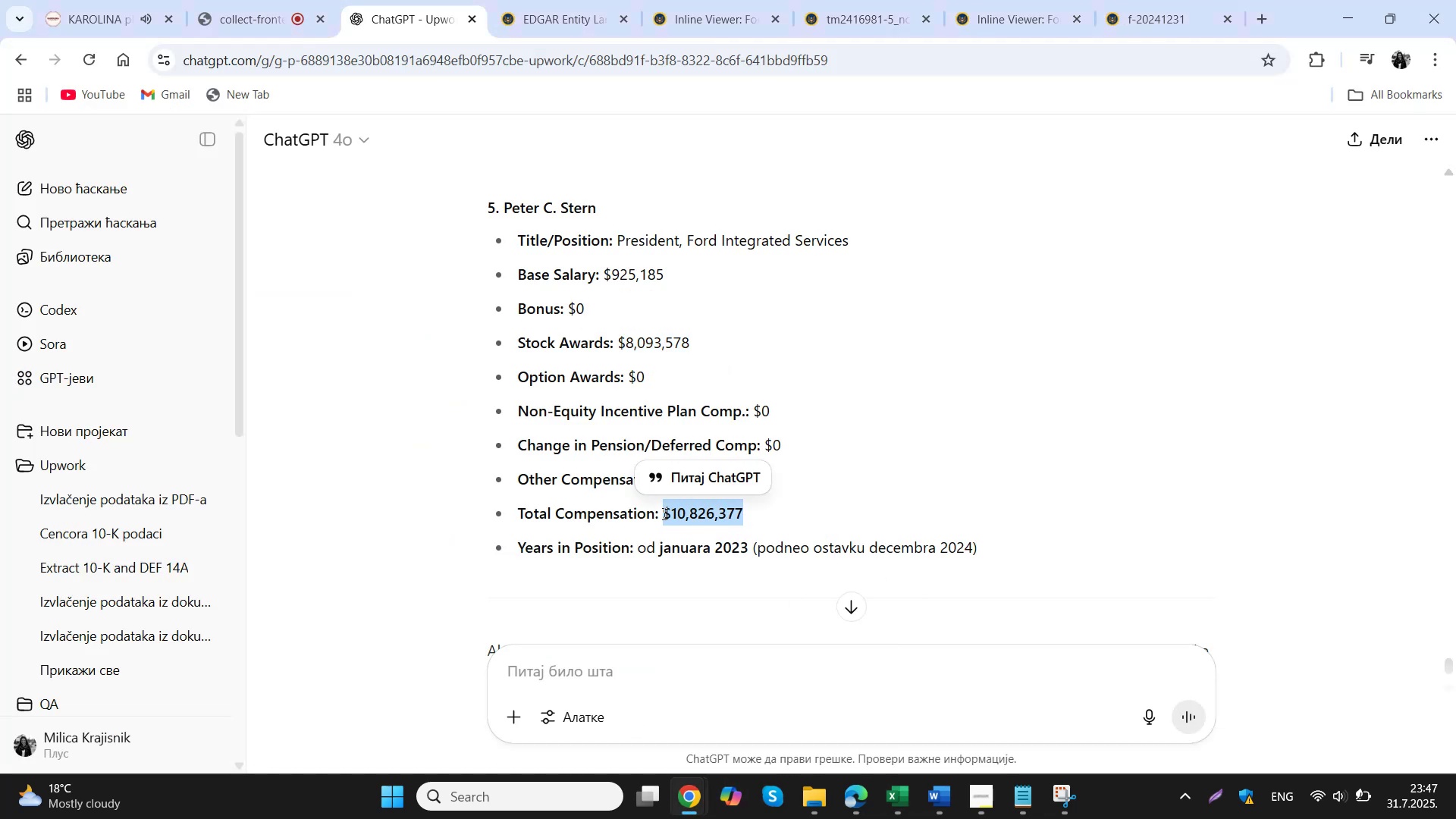 
left_click([911, 784])
 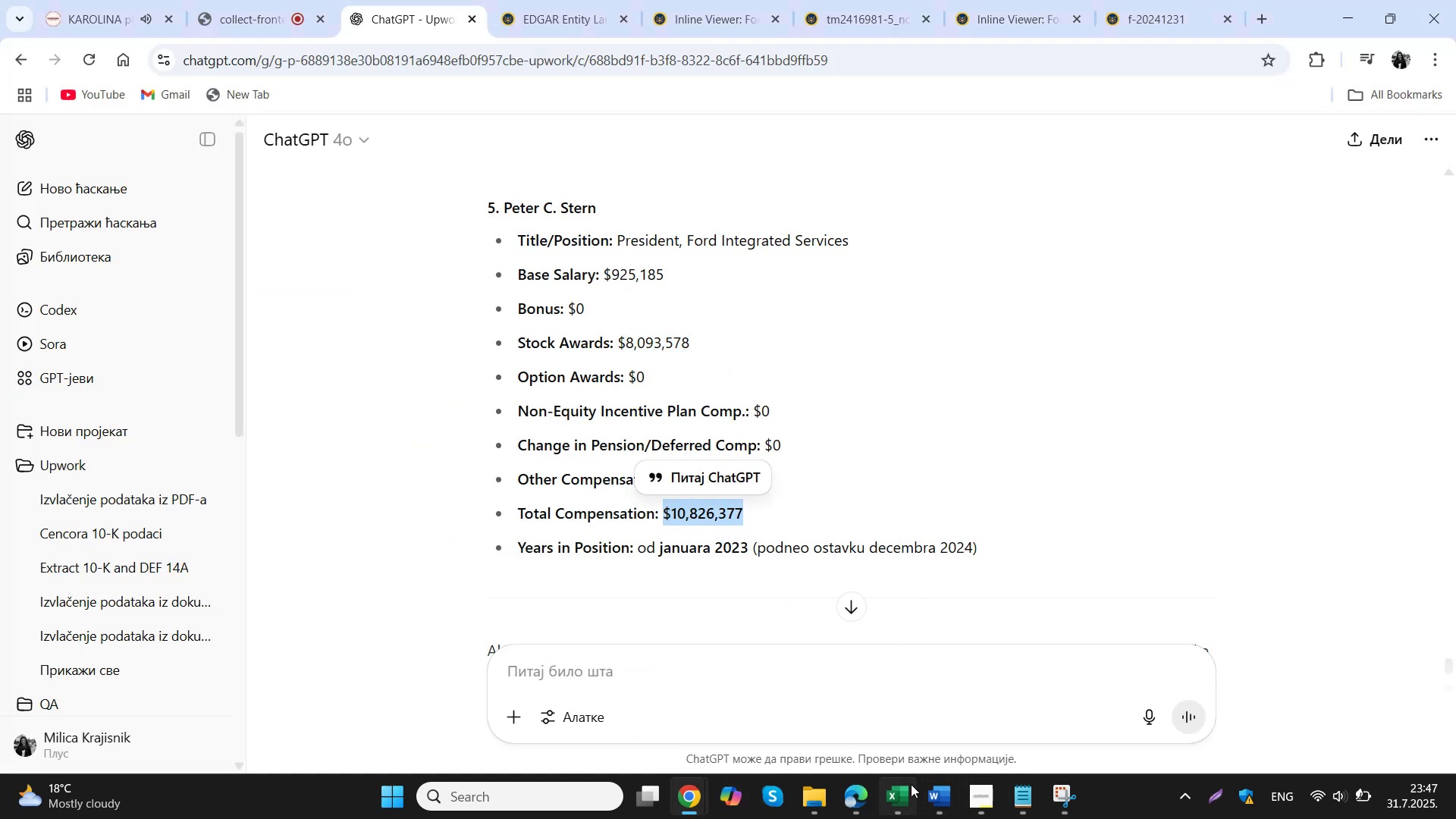 
double_click([1140, 551])
 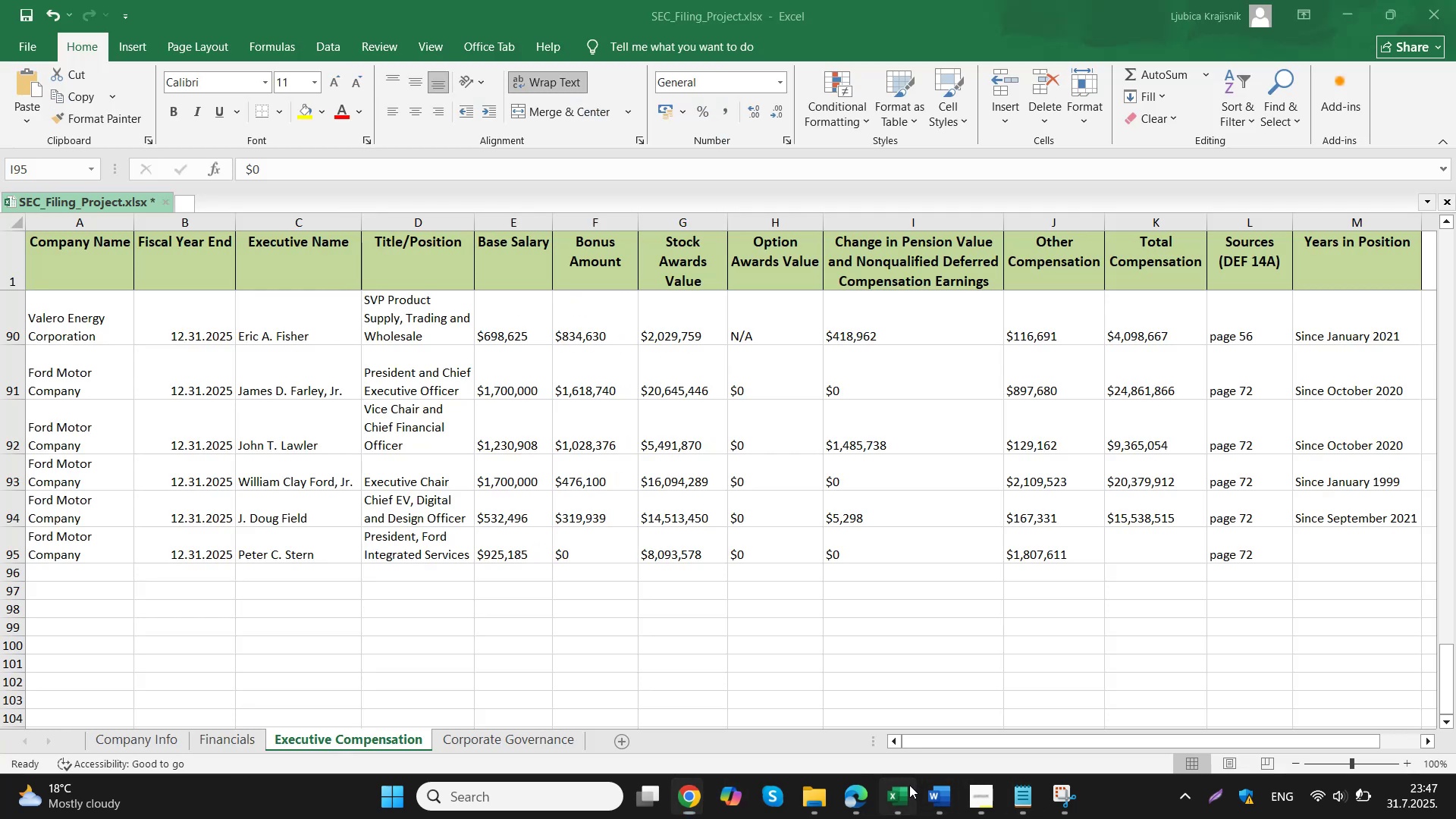 
hold_key(key=ControlLeft, duration=0.4)
 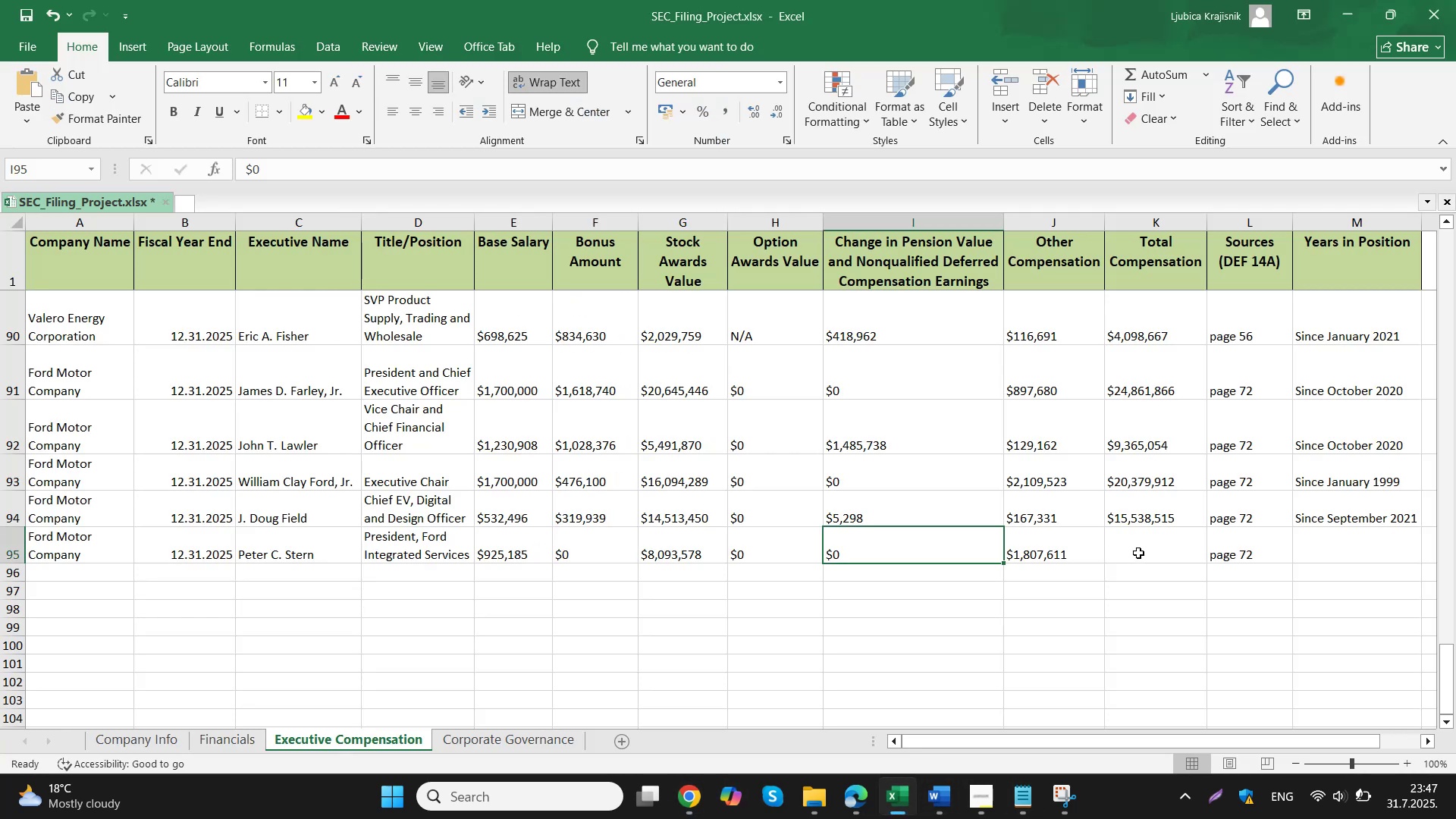 
double_click([1142, 548])
 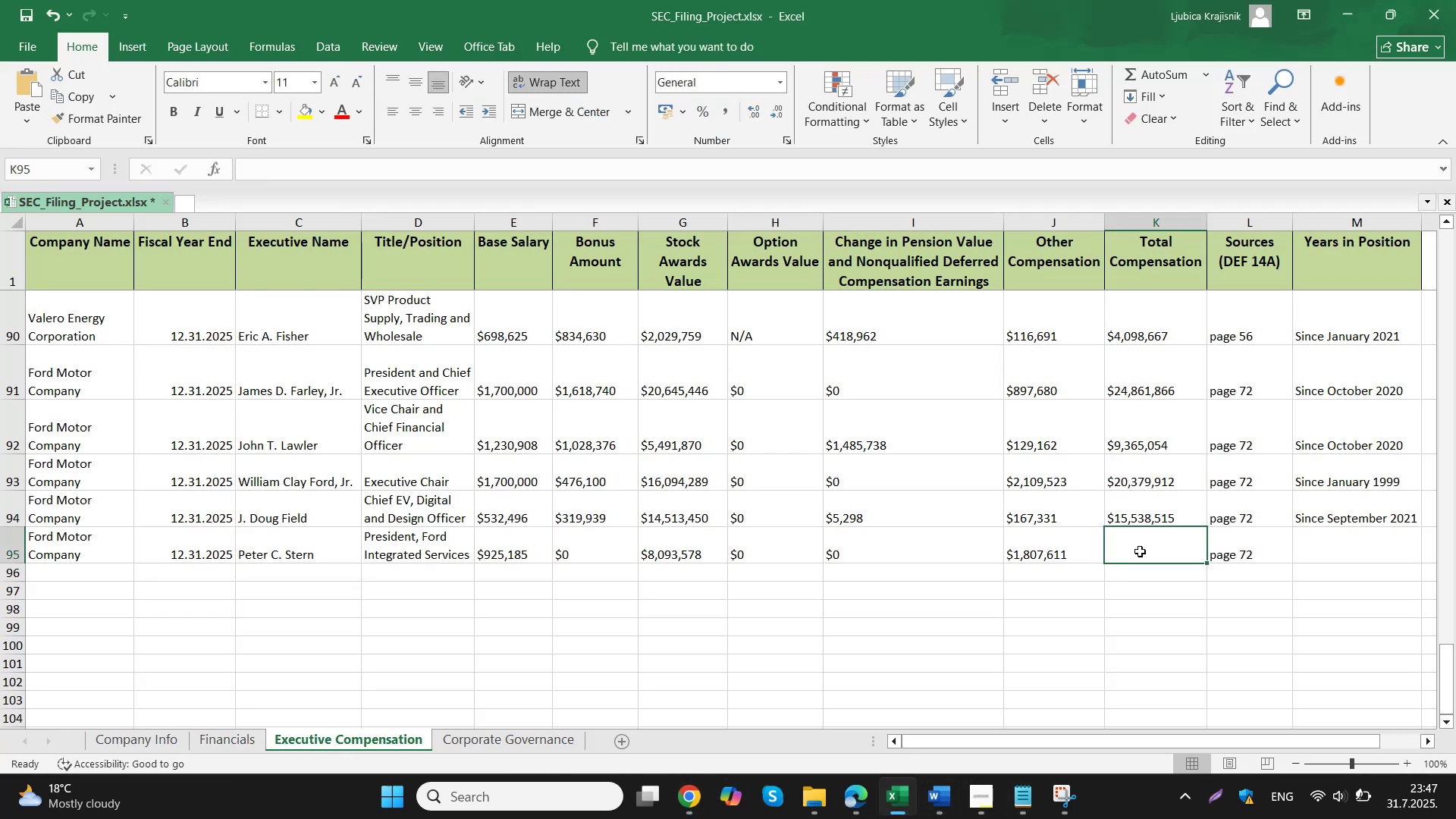 
key(Control+ControlLeft)
 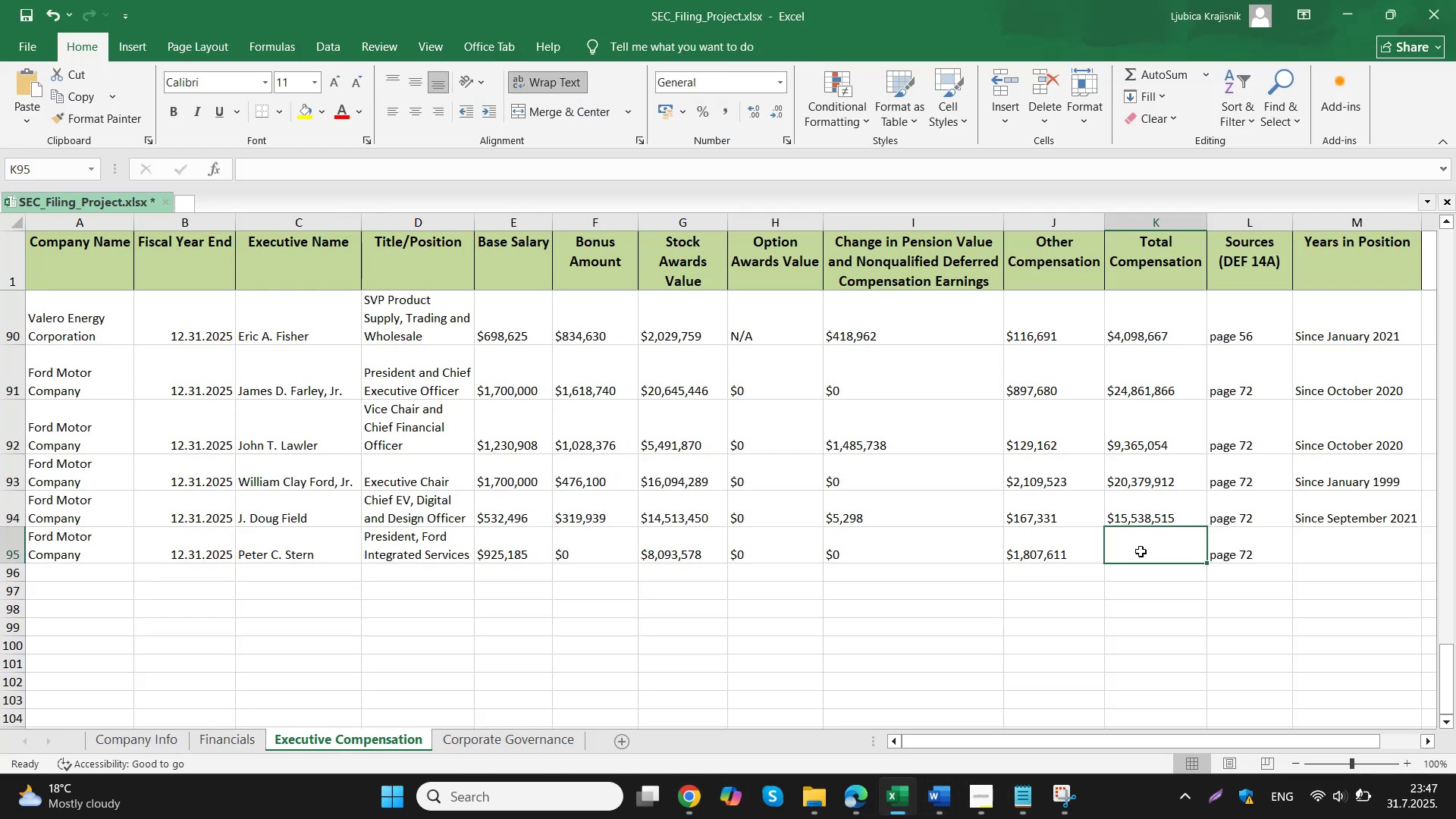 
key(Control+V)
 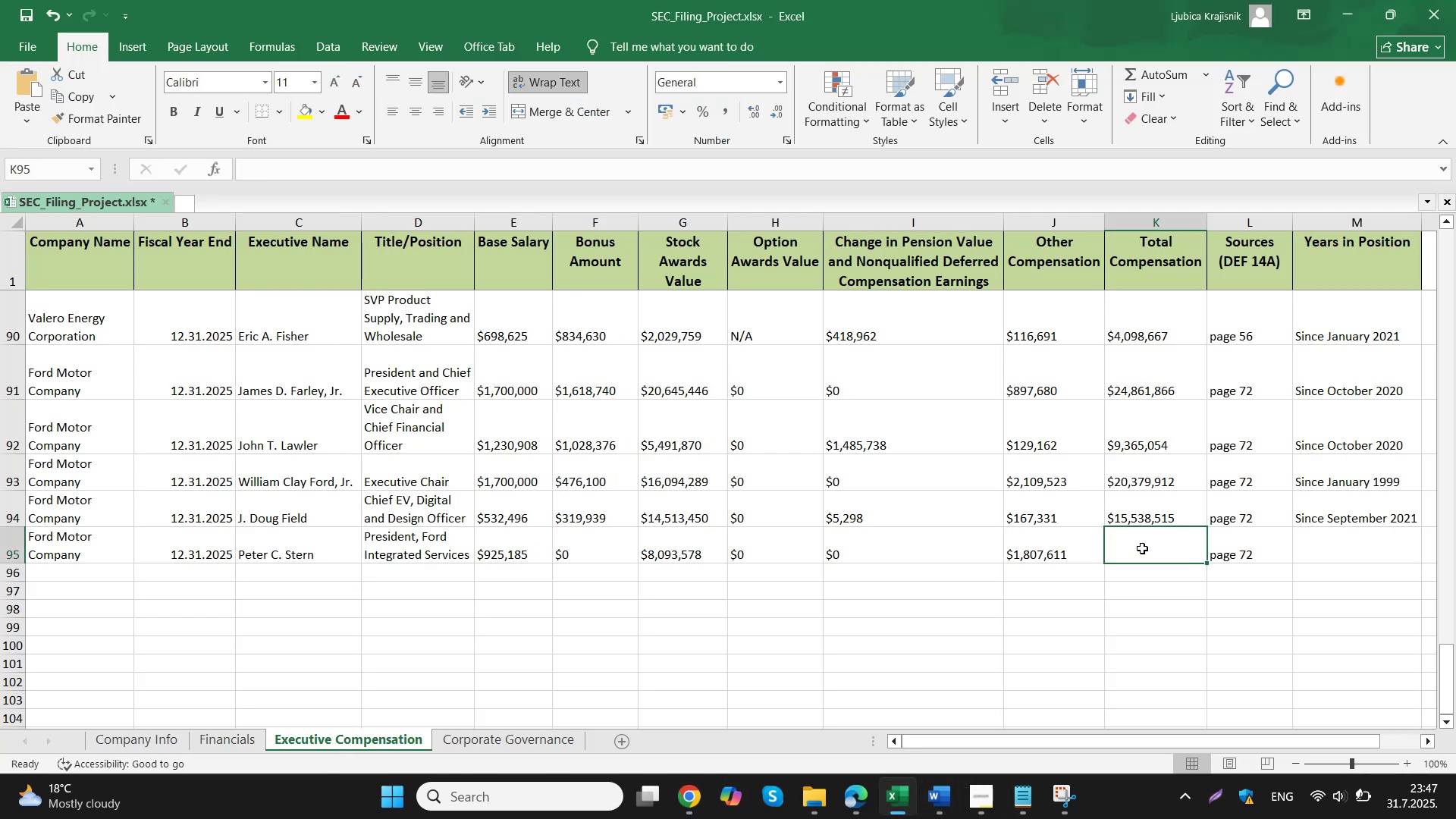 
left_click([1376, 538])
 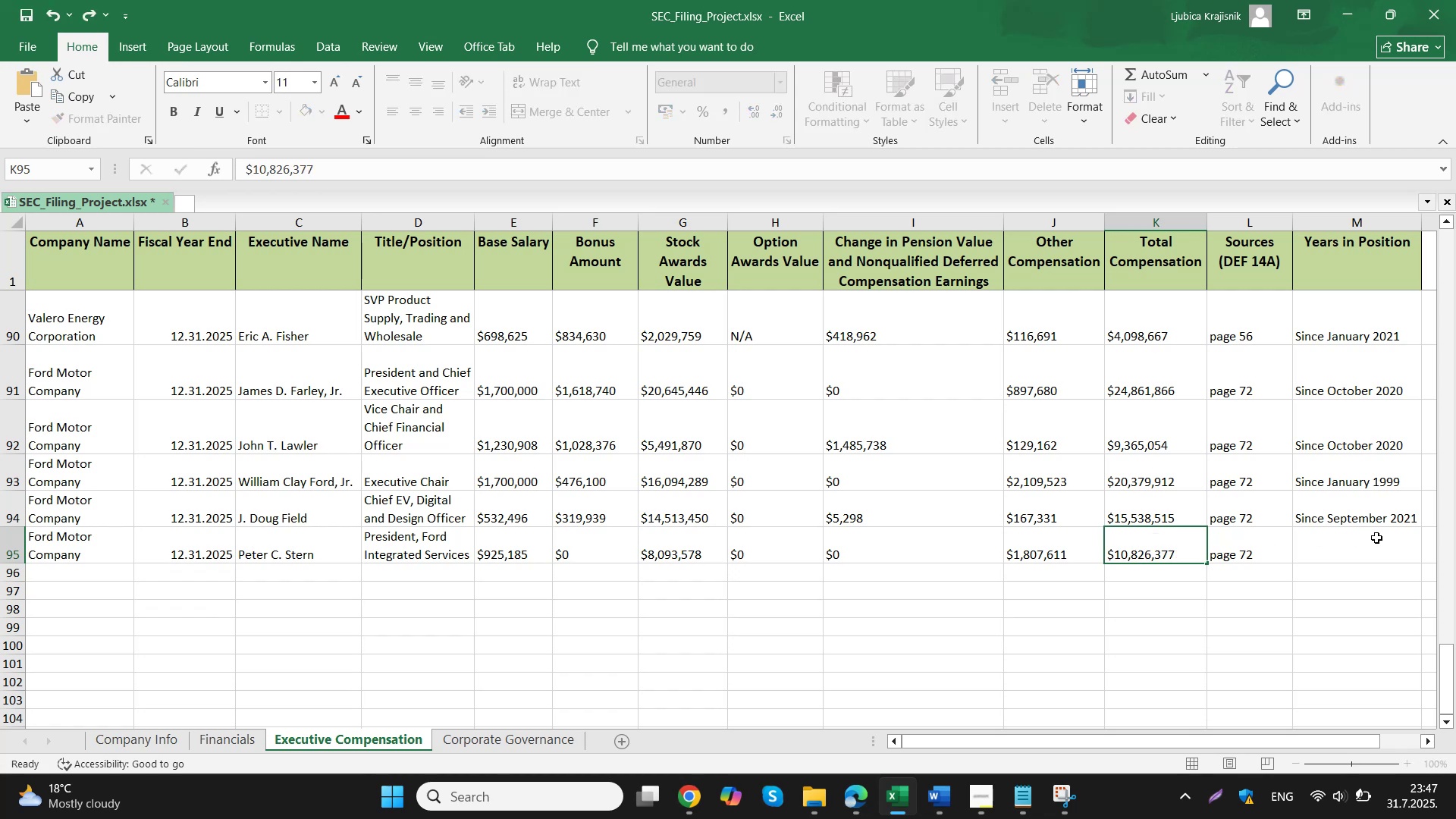 
mouse_move([651, 695])
 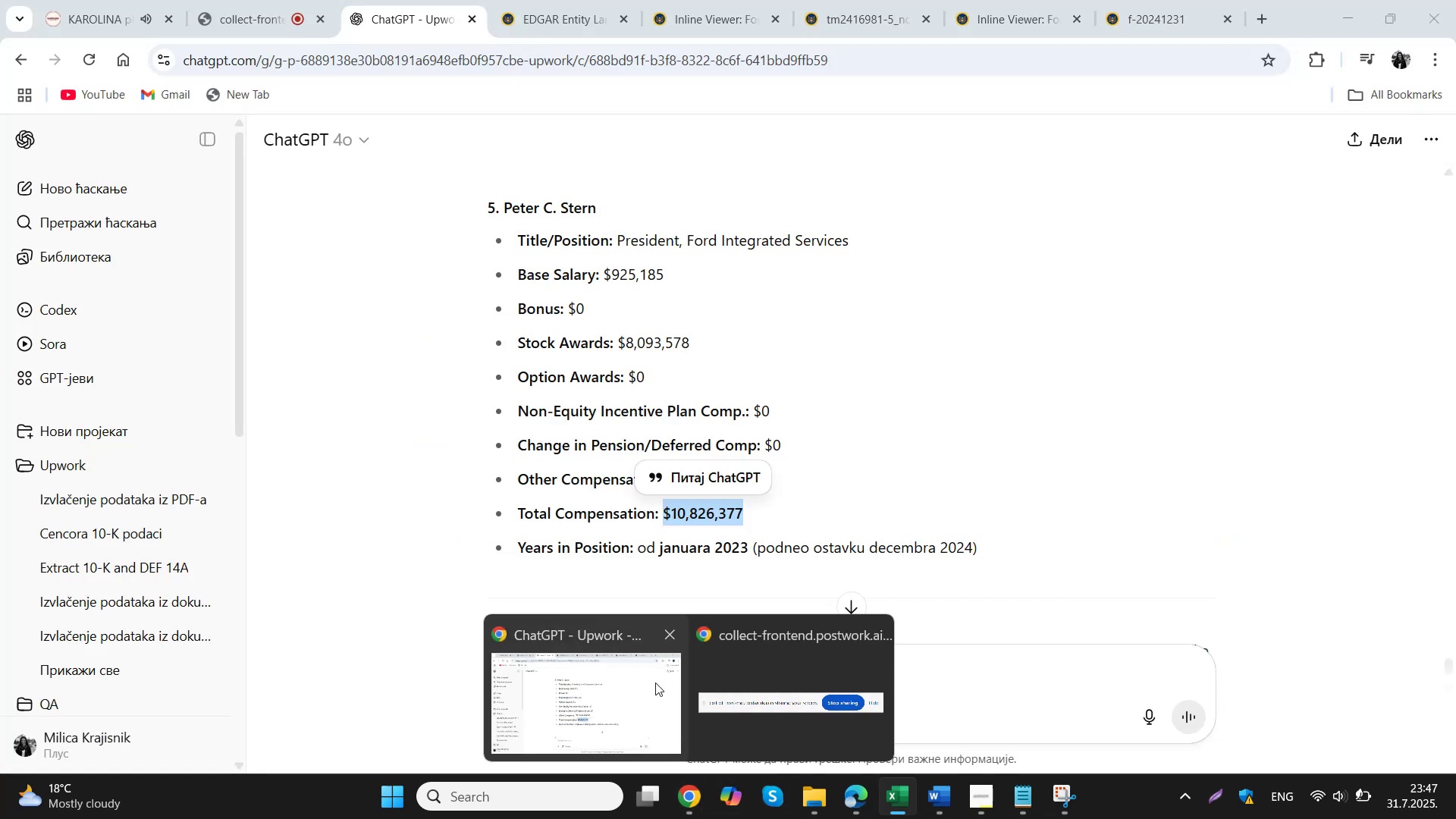 
type(Since Januaru )
key(Backspace)
key(Backspace)
type(y 2023)
 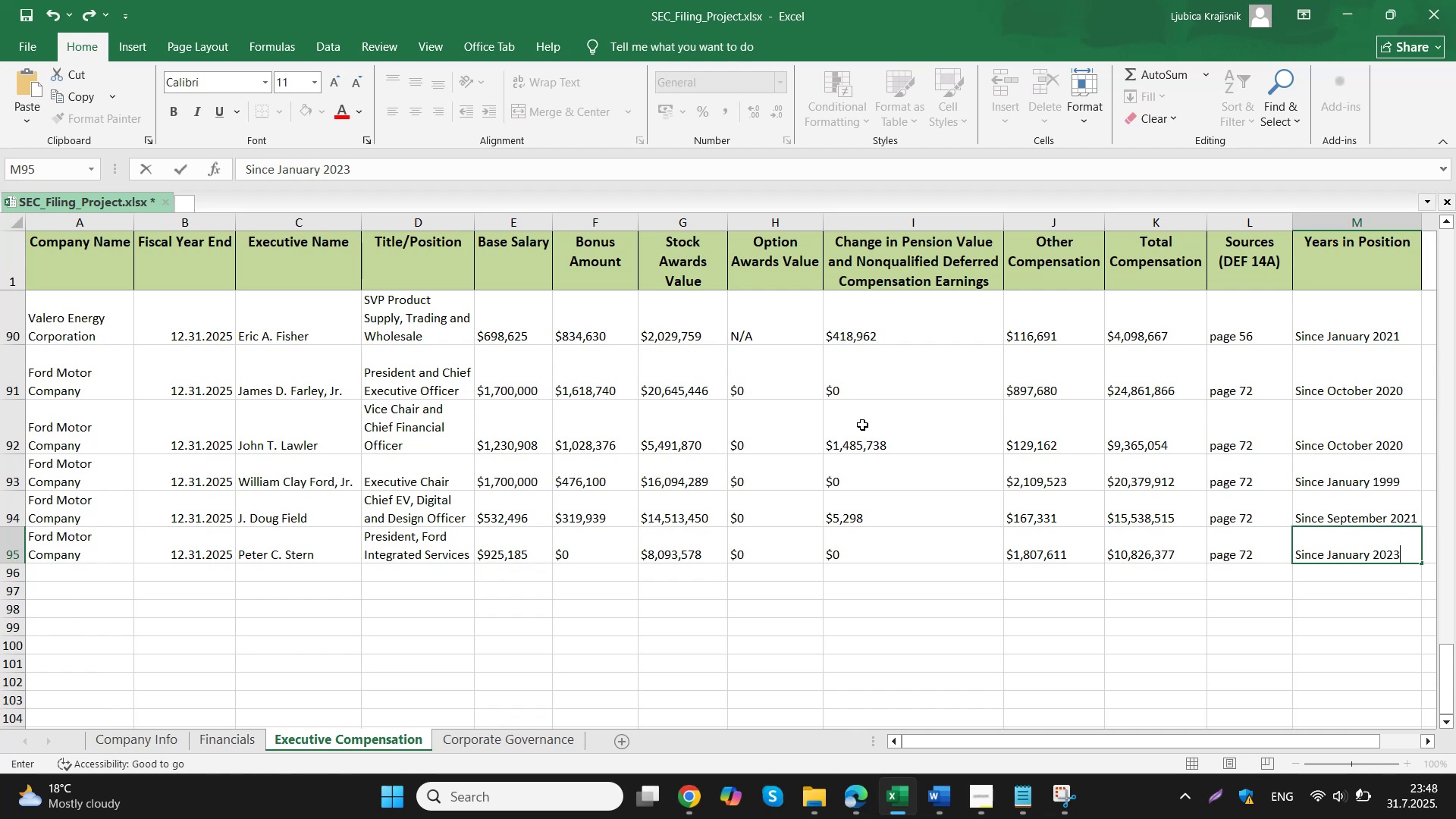 
wait(17.96)
 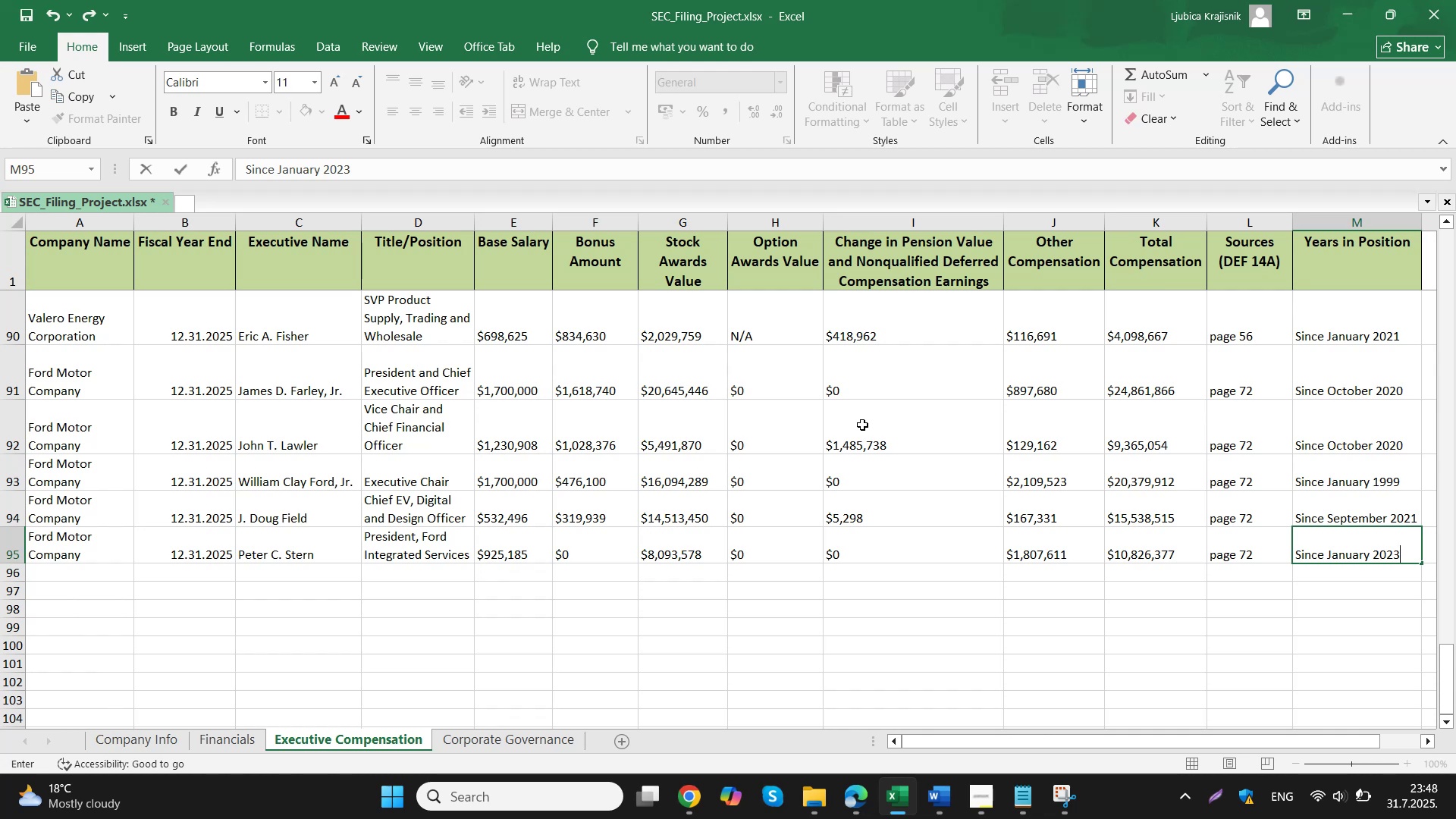 
mouse_move([1381, 832])
 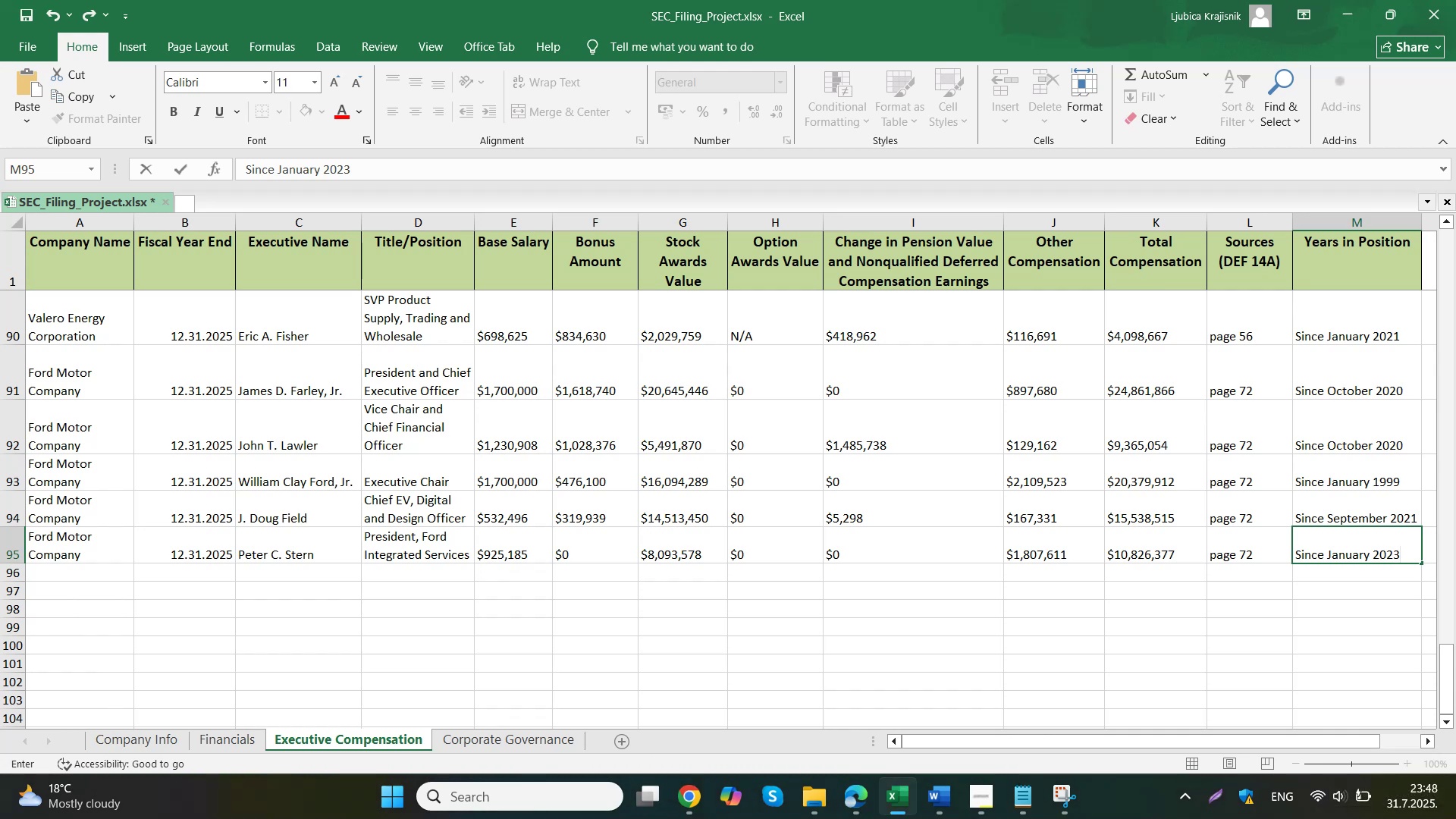 
left_click([23, 11])
 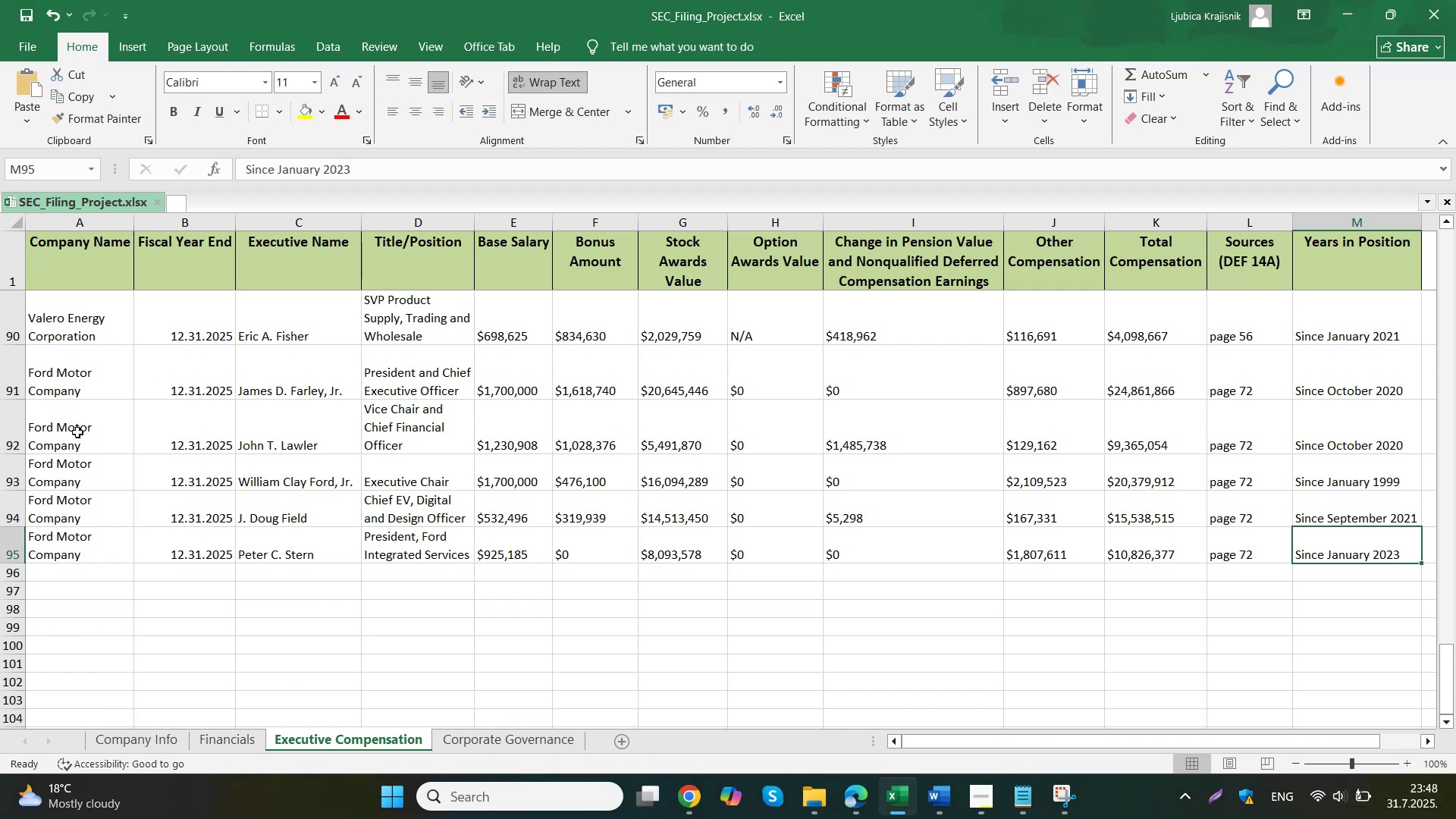 
left_click_drag(start_coordinate=[77, 555], to_coordinate=[140, 555])
 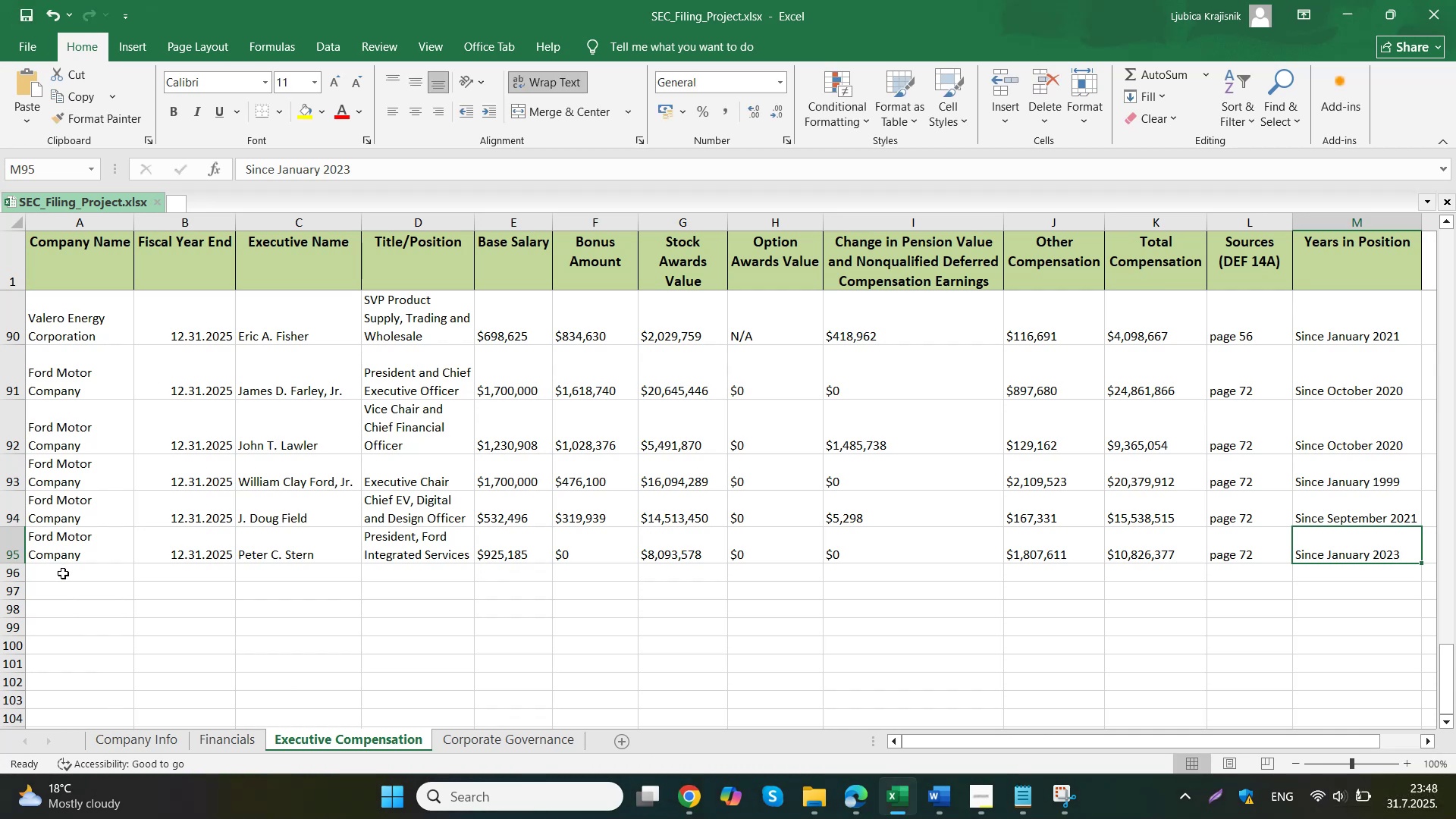 
key(Control+C)
 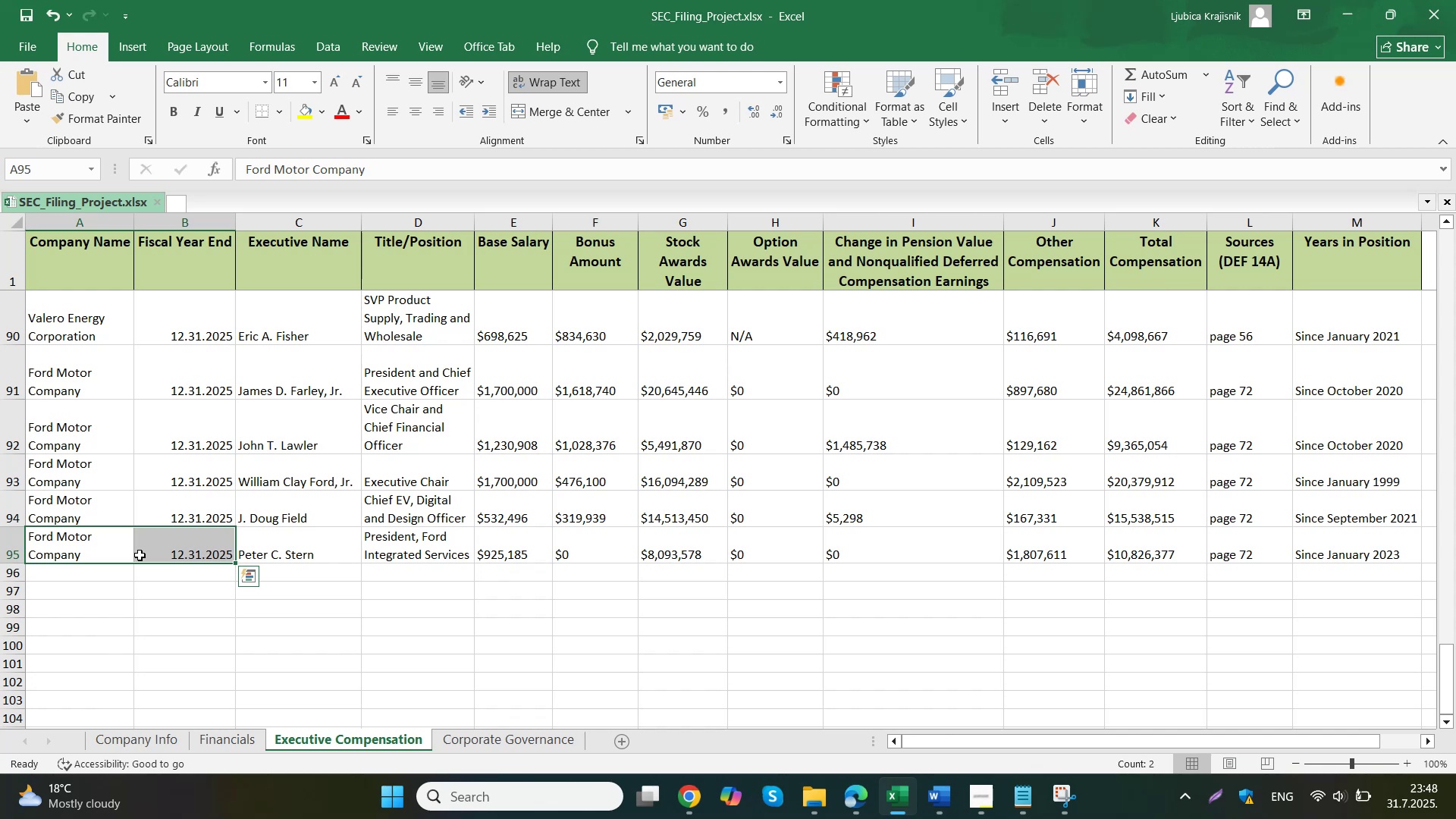 
left_click([545, 748])
 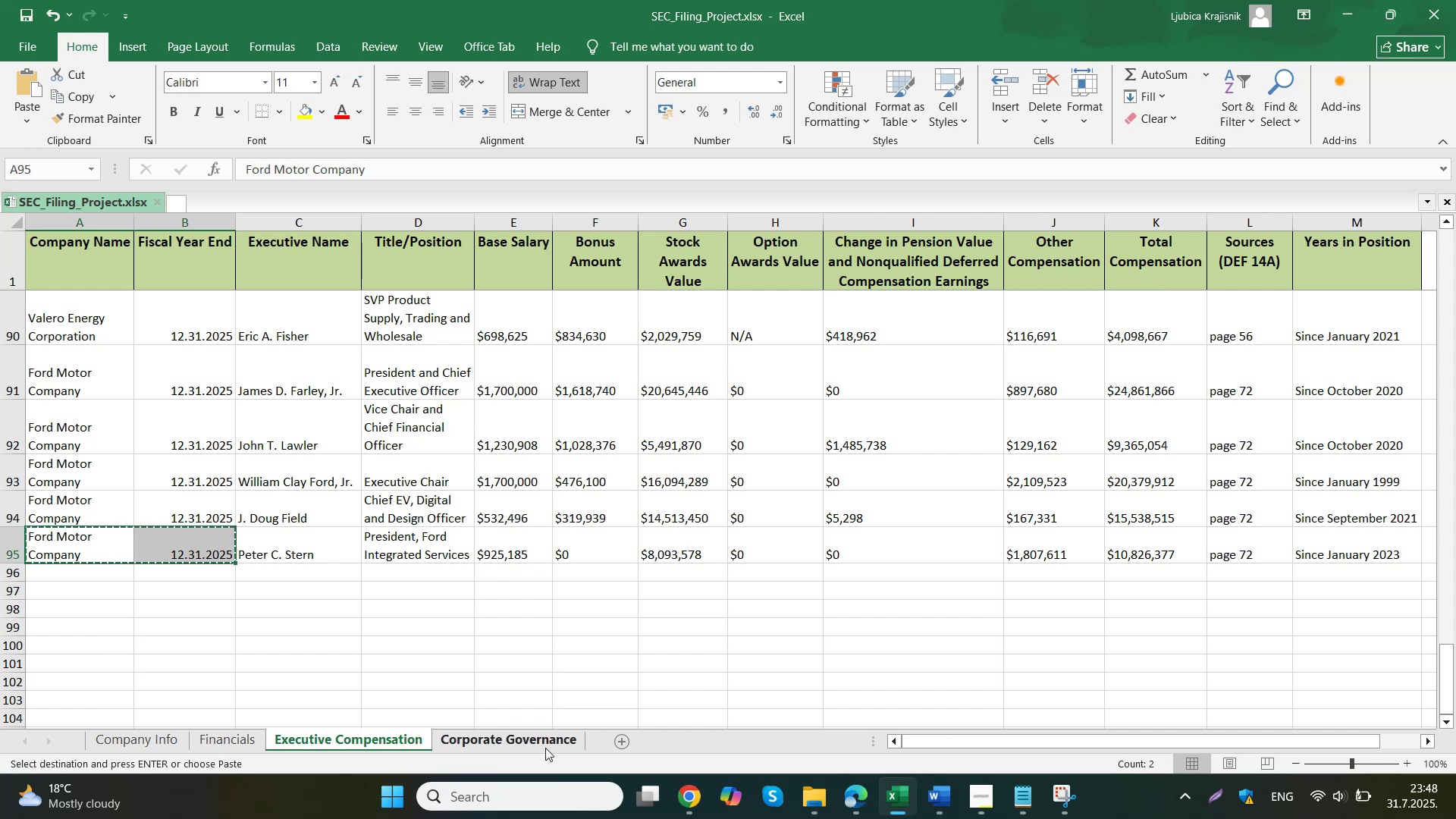 
left_click_drag(start_coordinate=[102, 493], to_coordinate=[167, 500])
 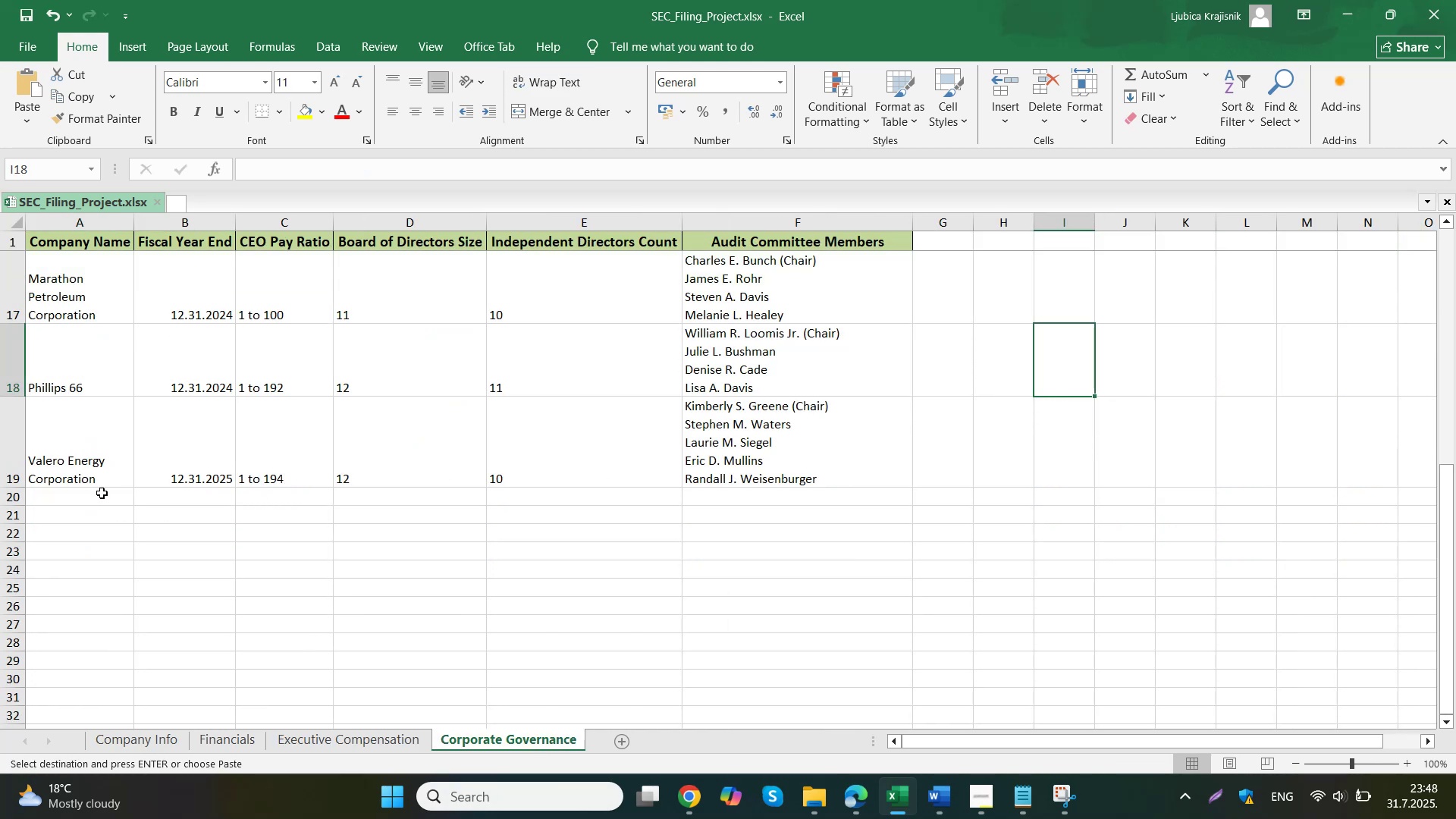 
key(Control+ControlLeft)
 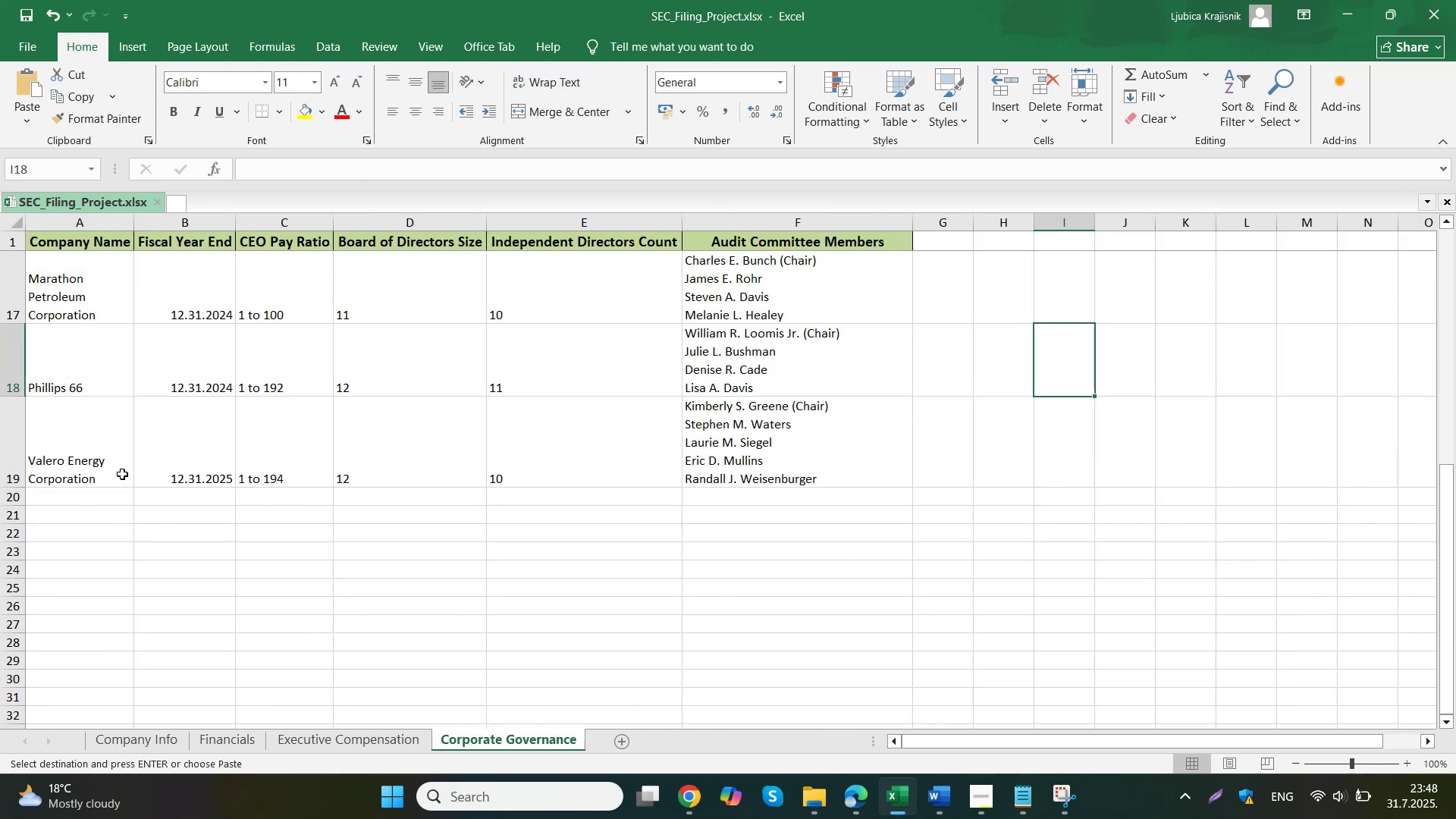 
key(Control+V)
 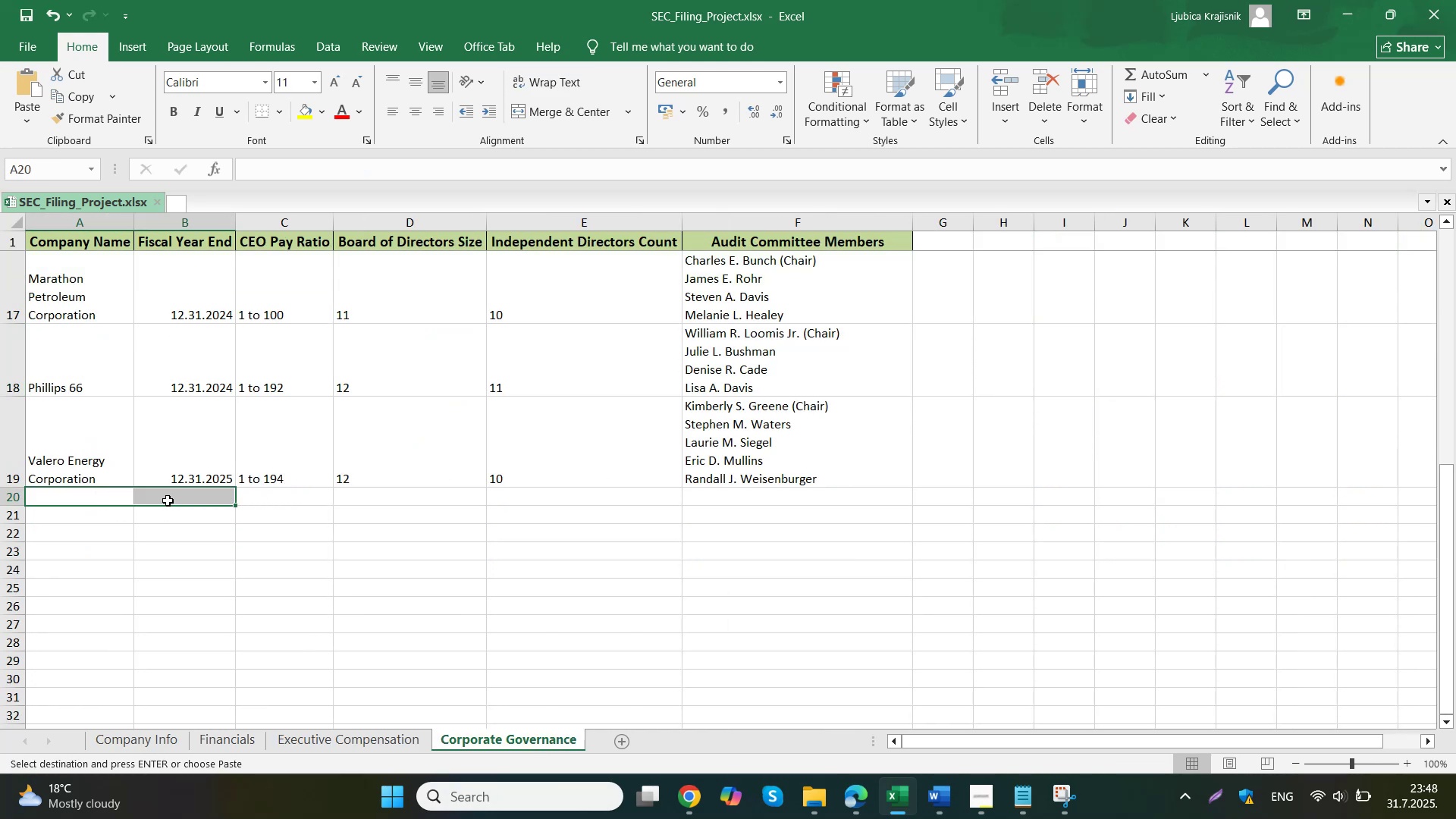 
left_click([689, 808])
 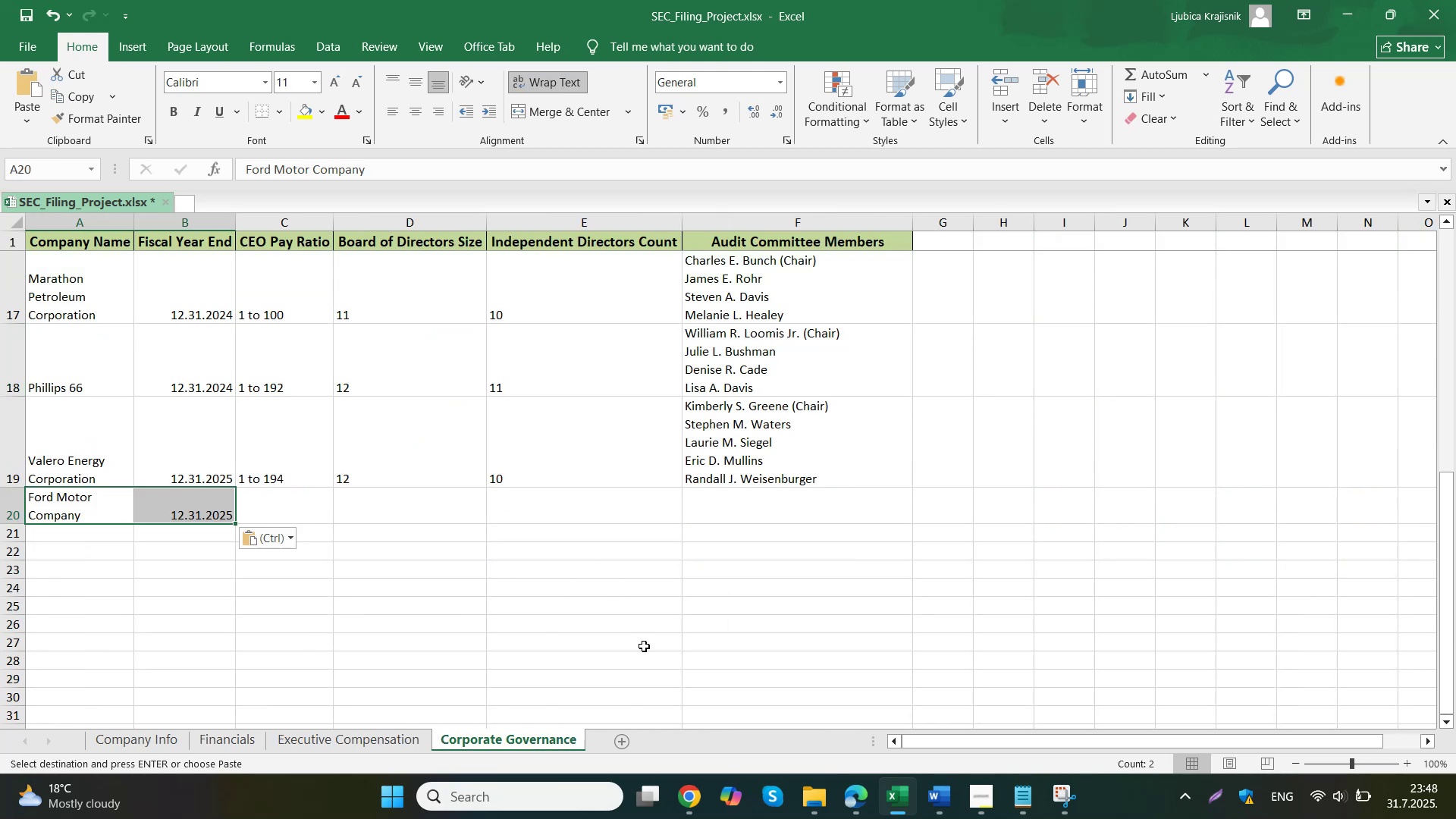 
left_click([621, 720])
 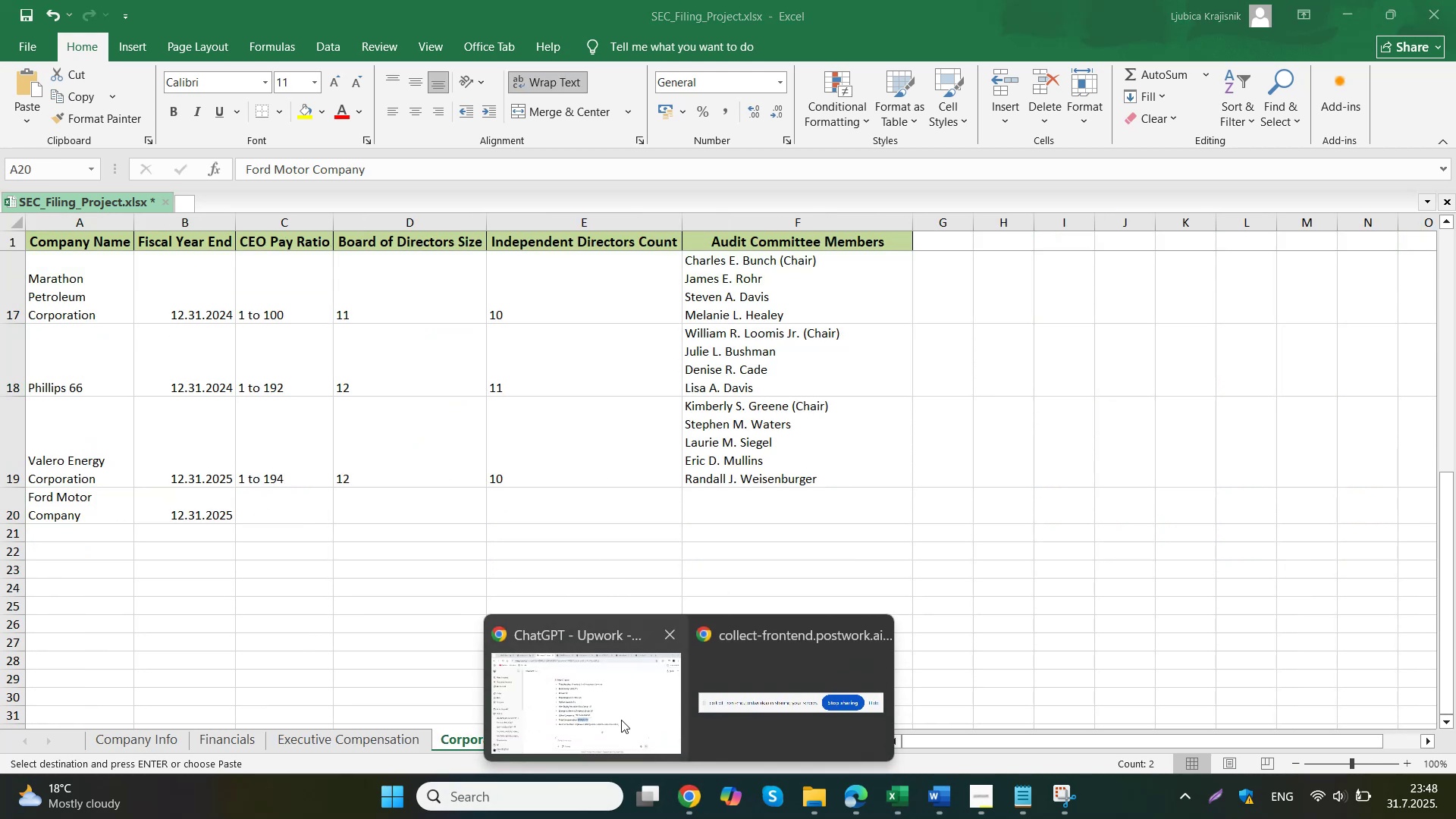 
left_click([1056, 784])
 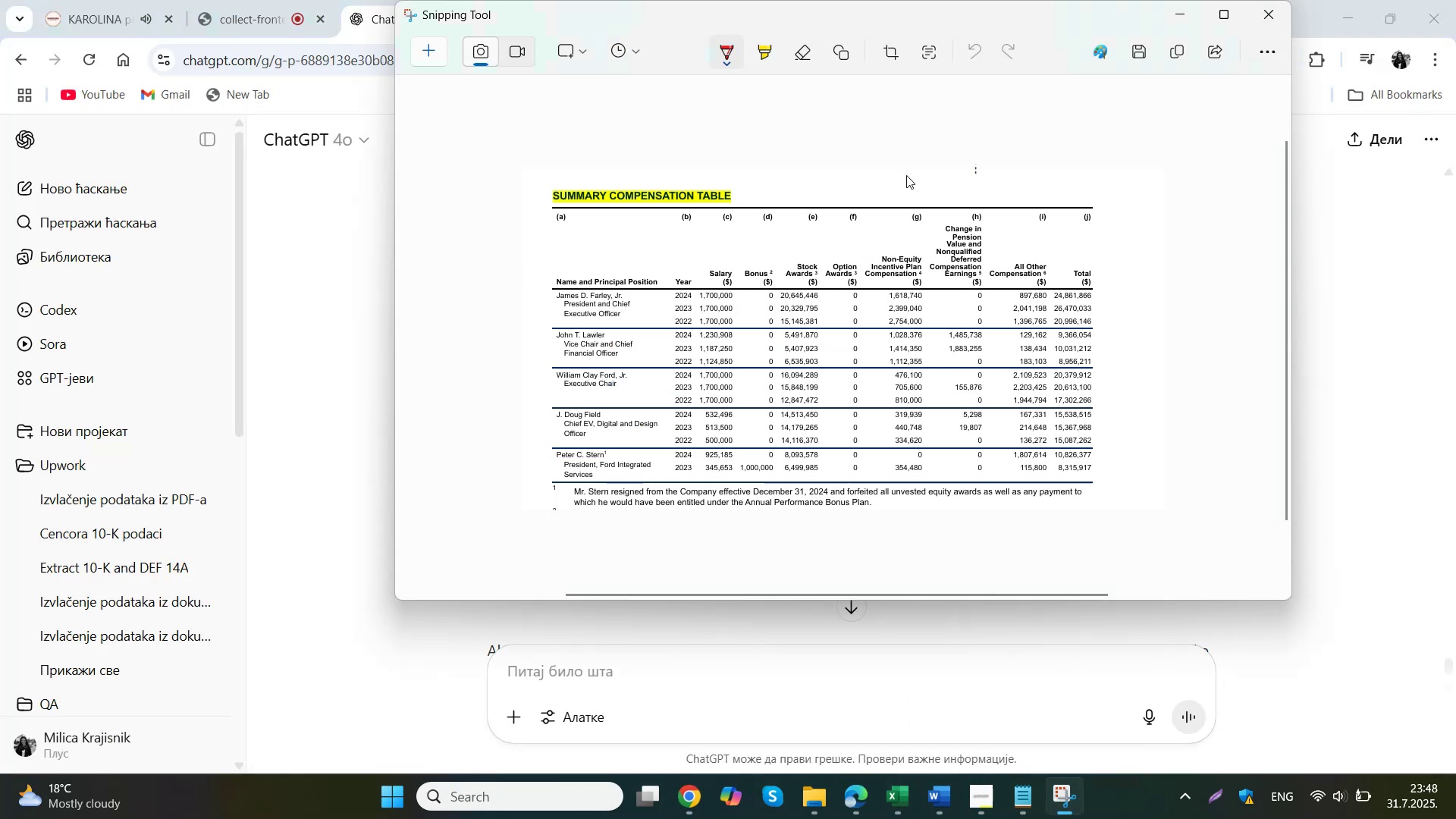 
left_click([1025, 801])
 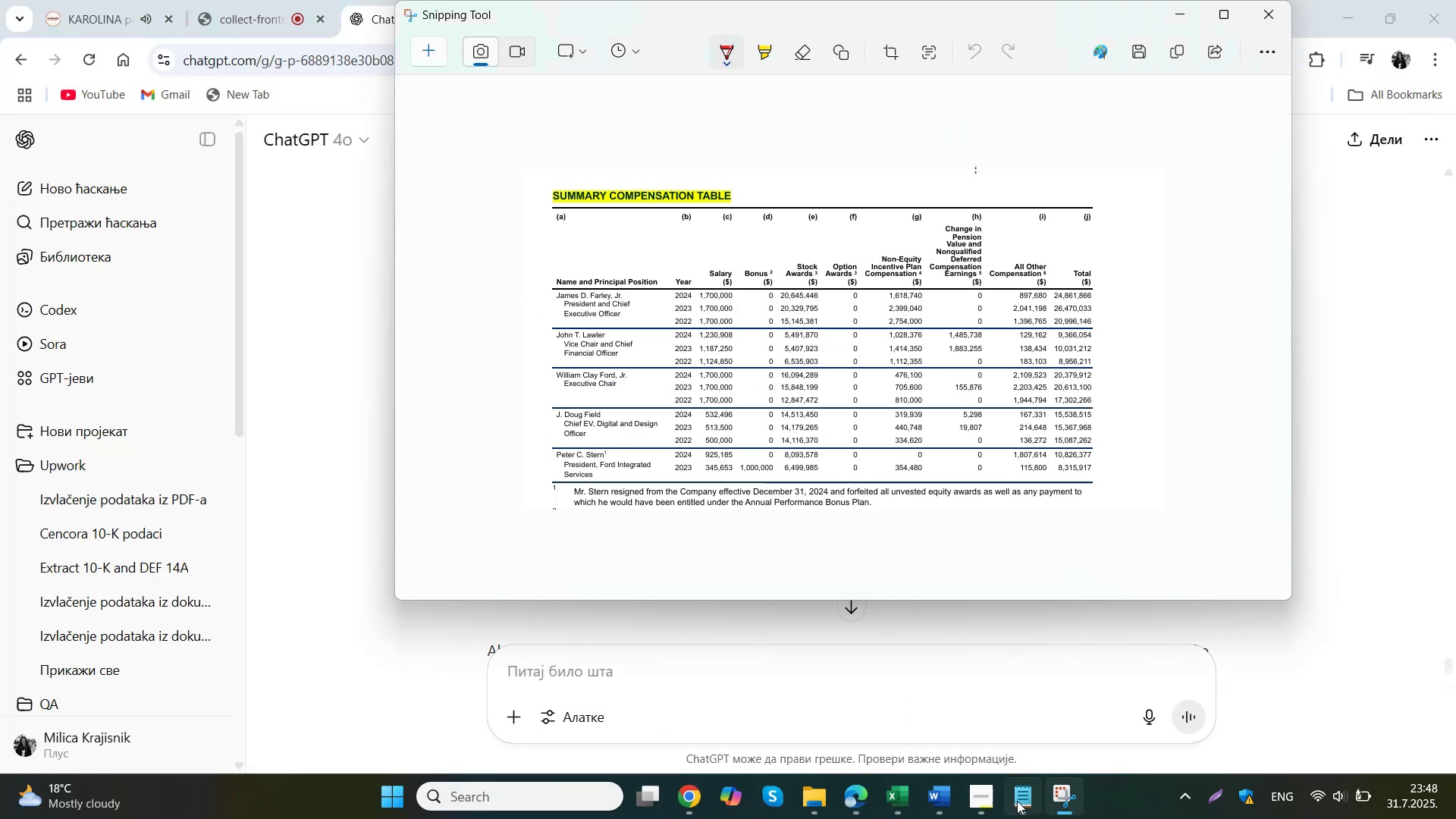 
left_click([893, 85])
 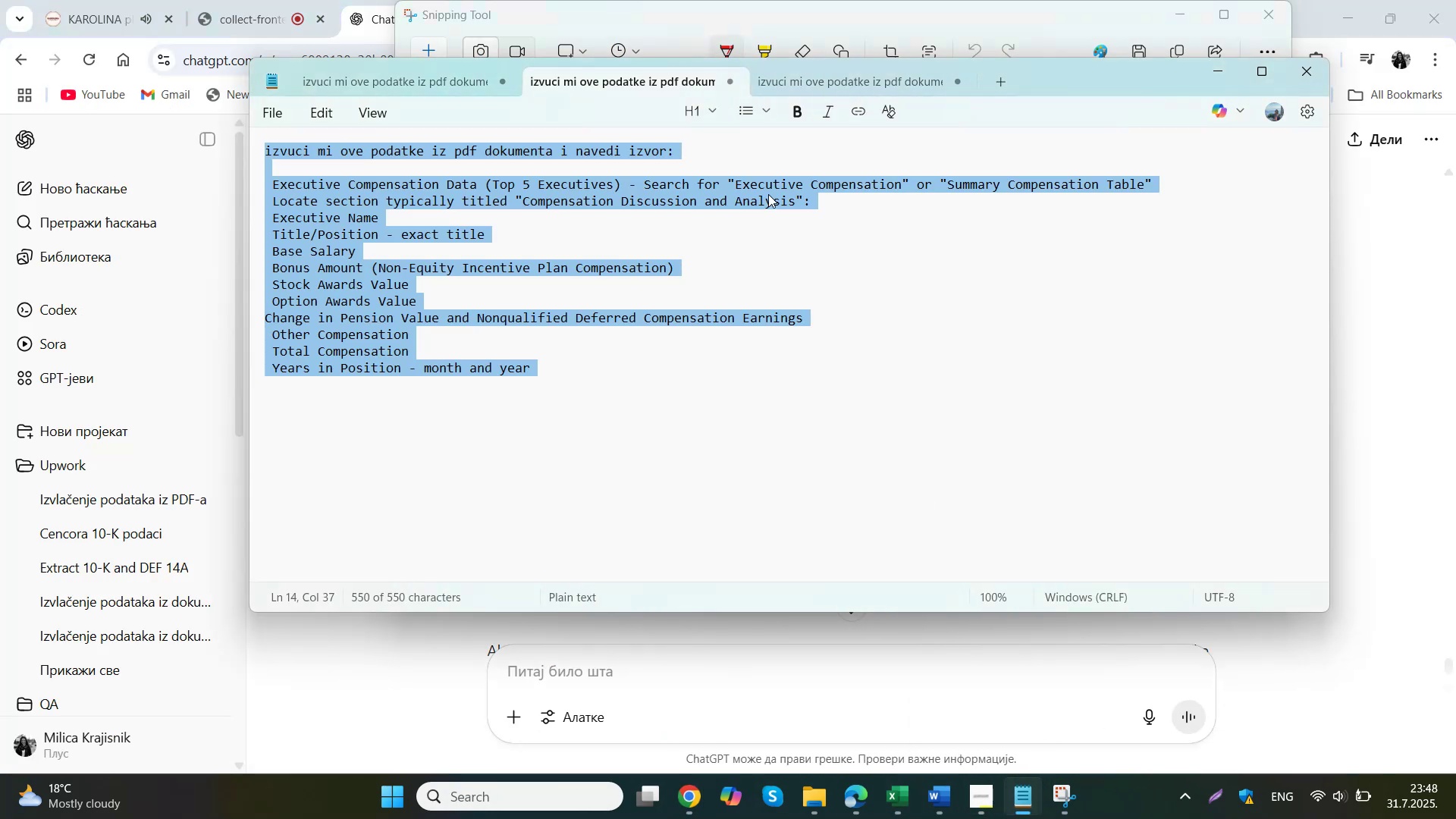 
key(Control+C)
 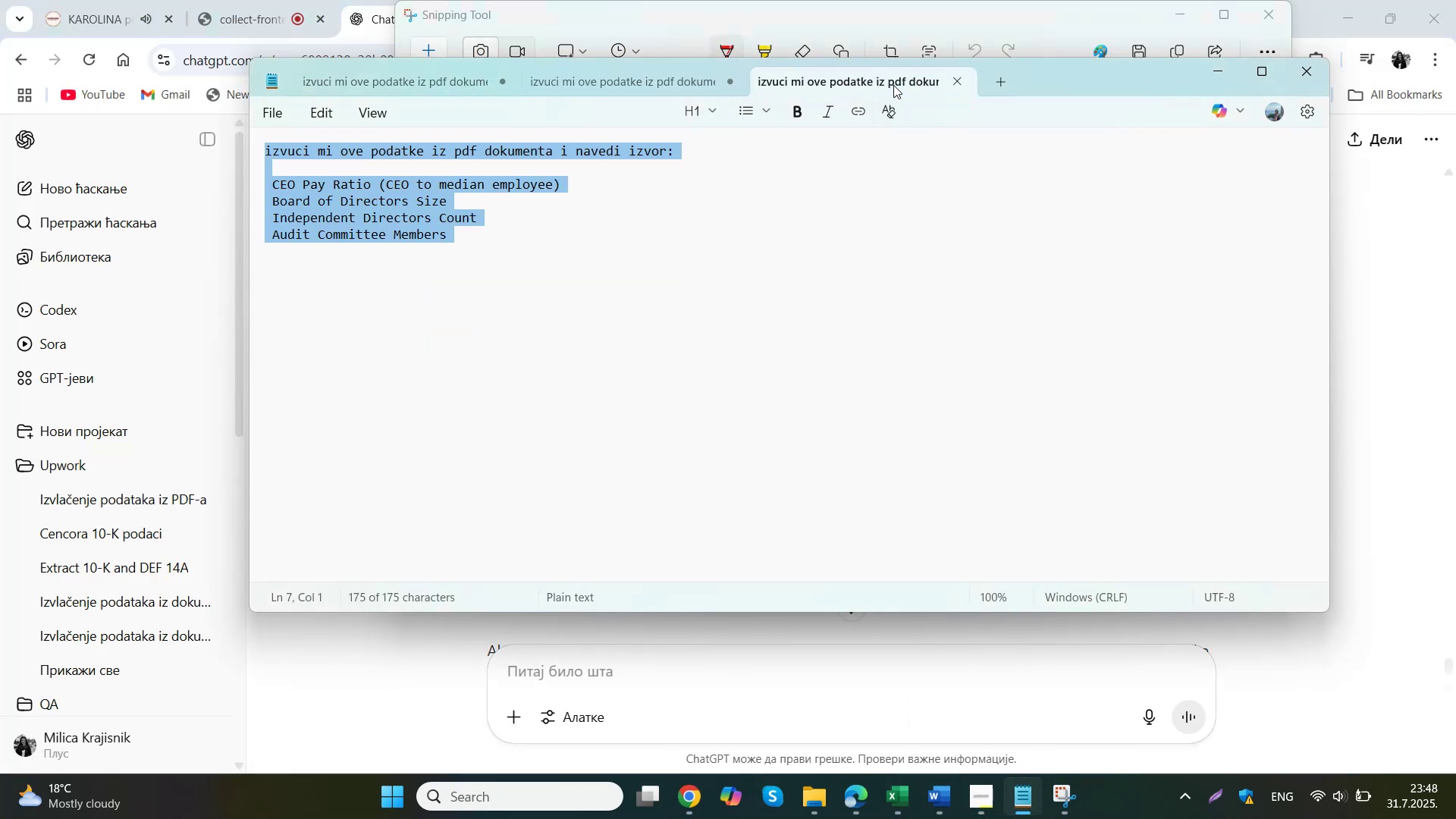 
left_click([358, 12])
 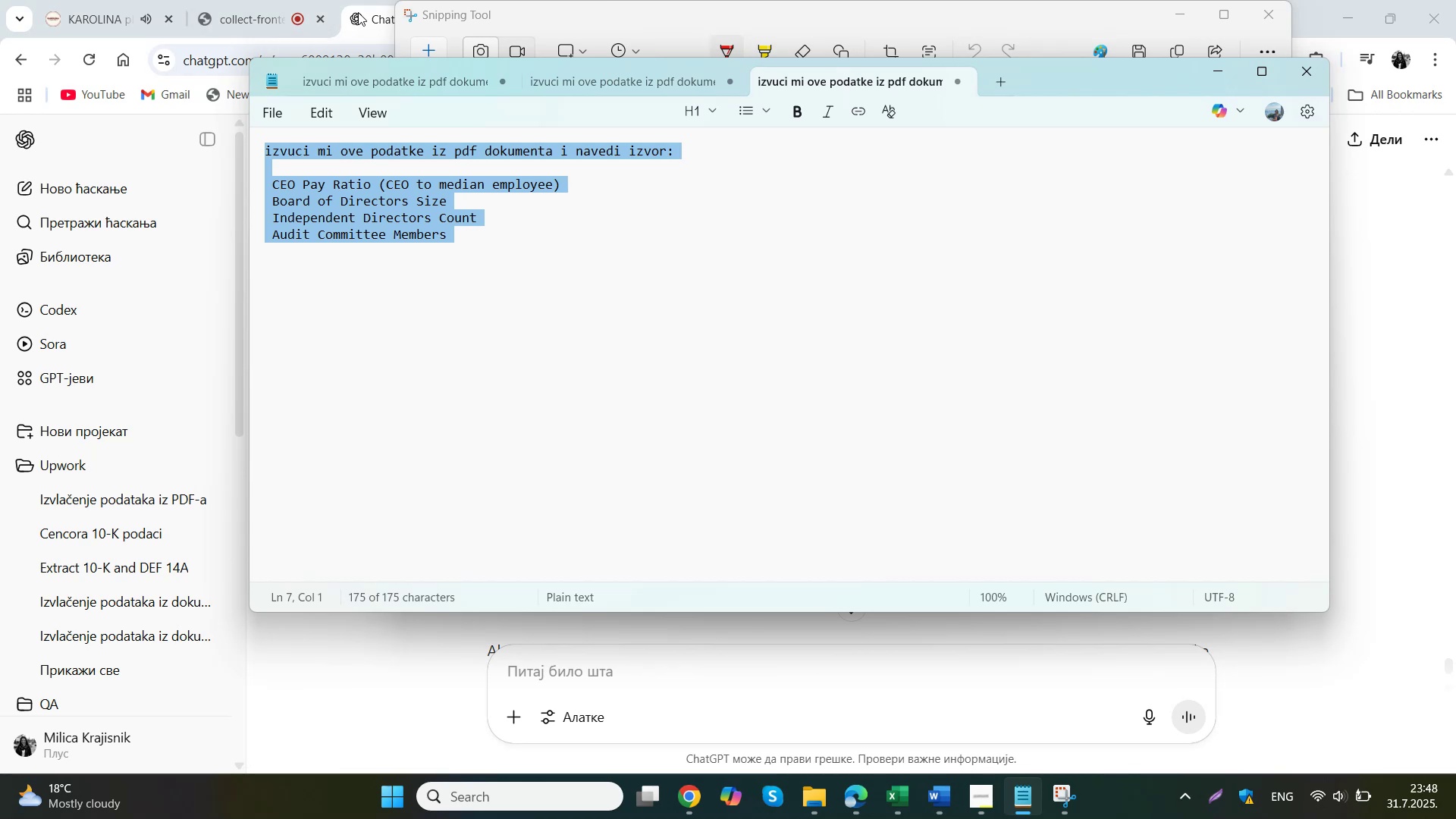 
key(Control+ControlLeft)
 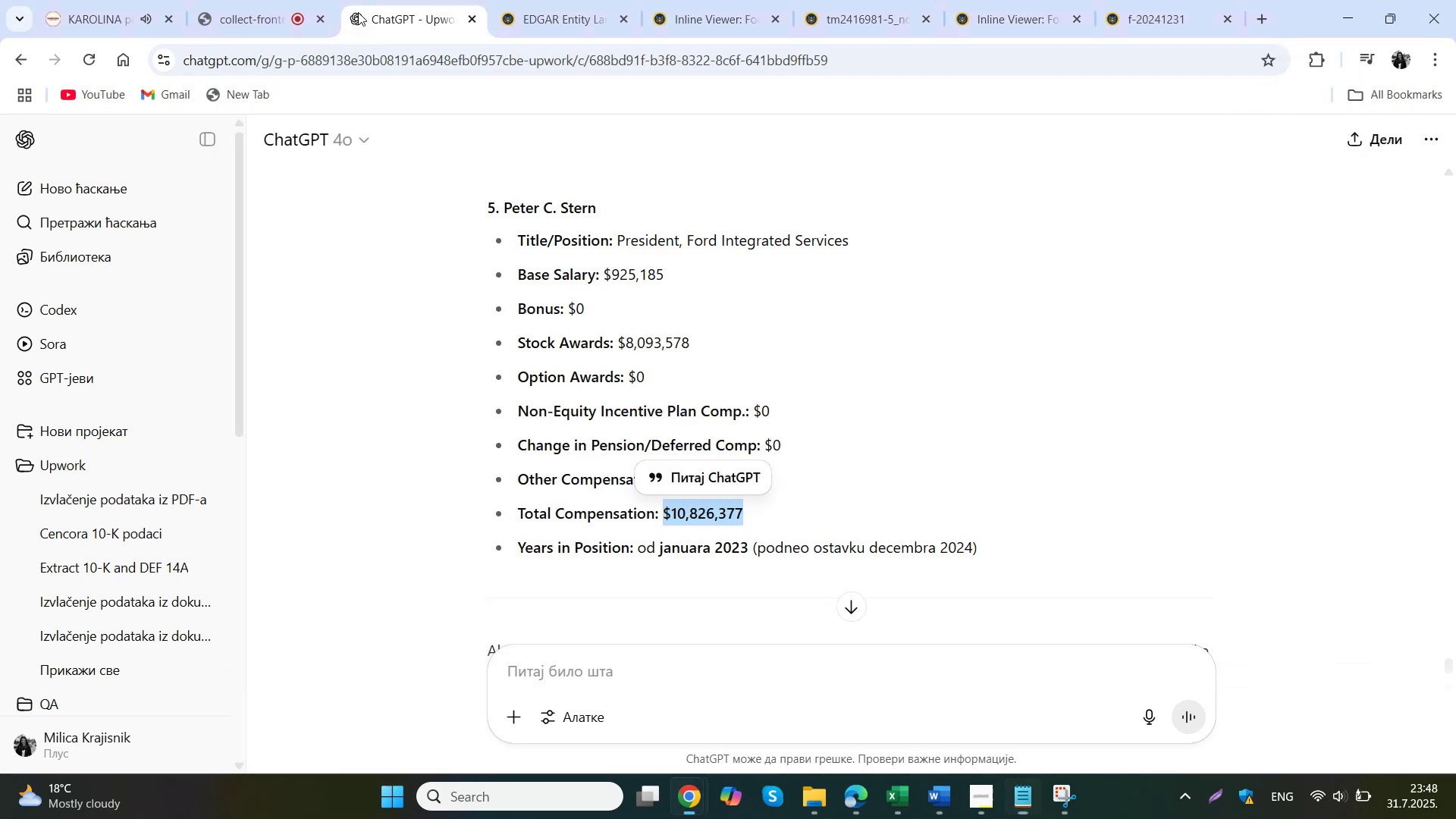 
left_click([546, 671])
 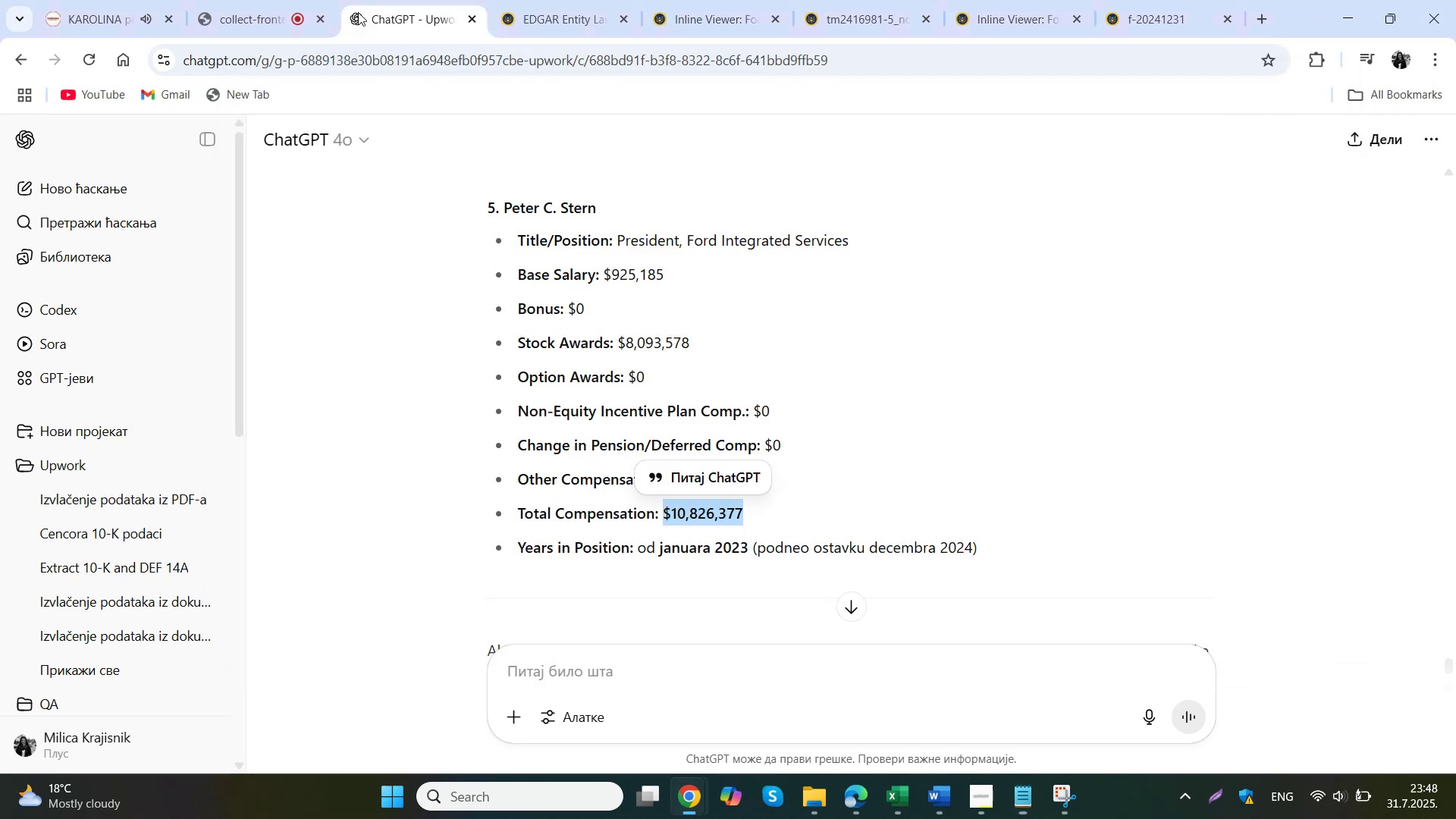 
key(Control+V)
 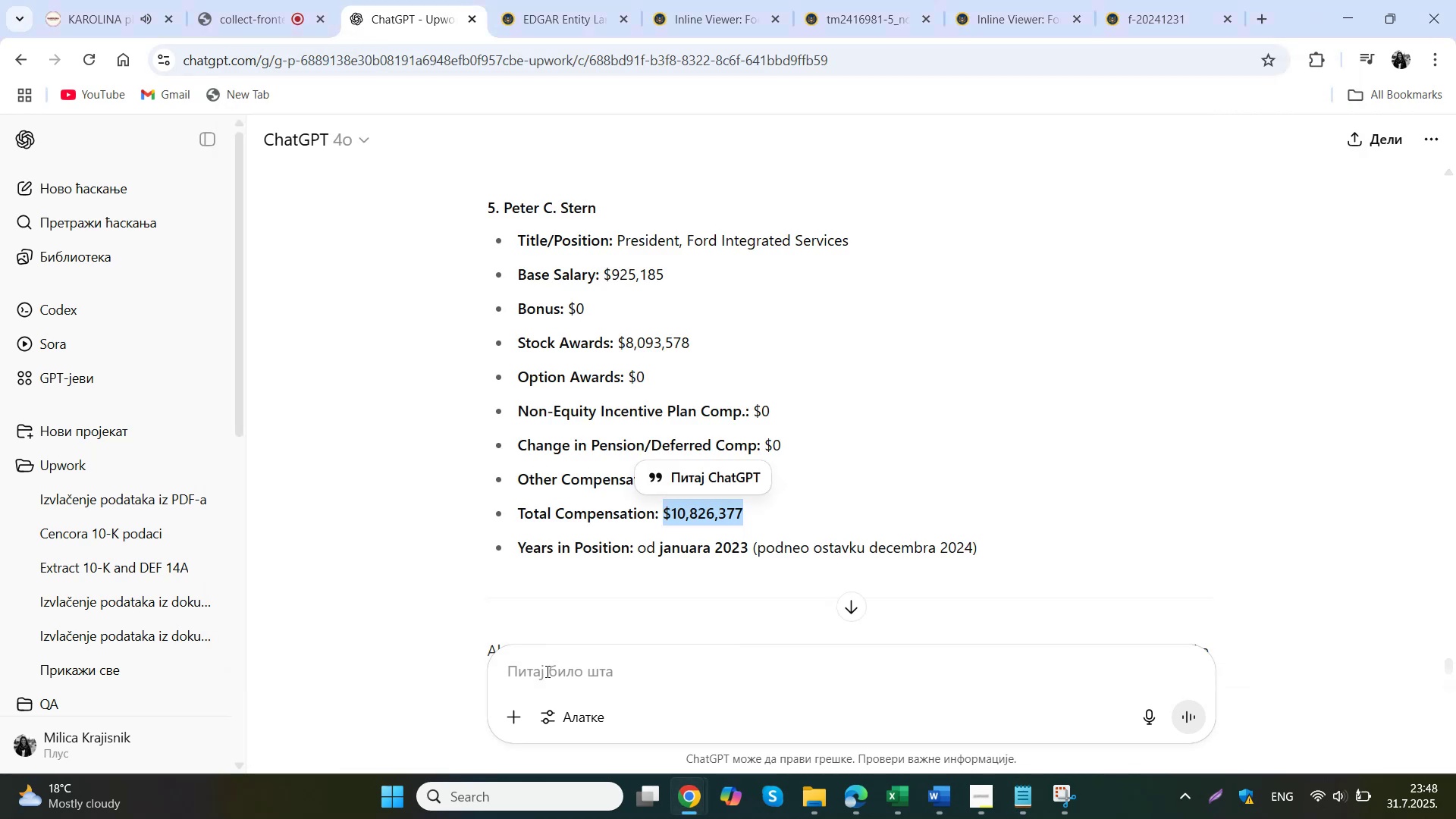 
left_click([519, 714])
 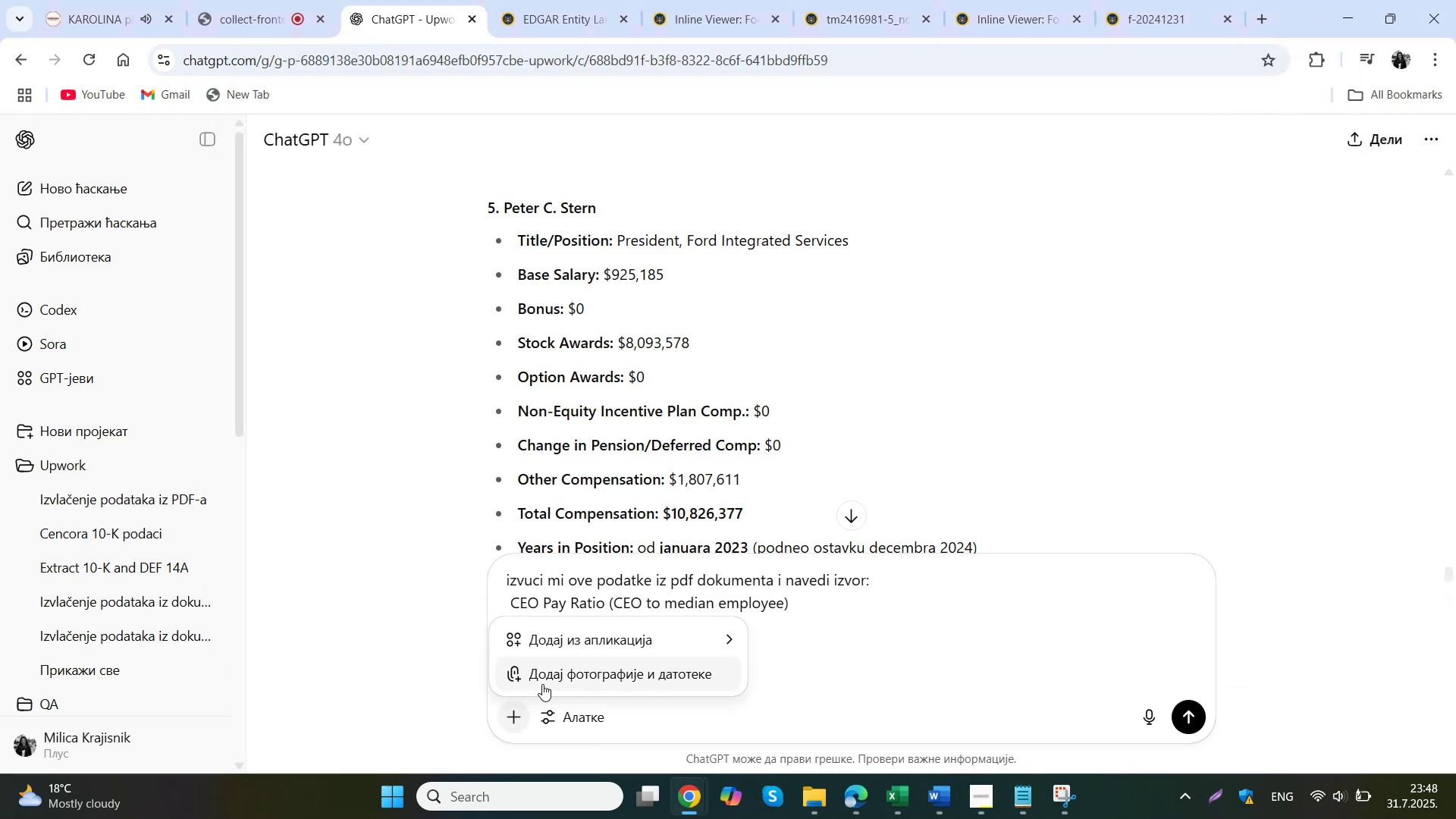 
left_click([548, 677])
 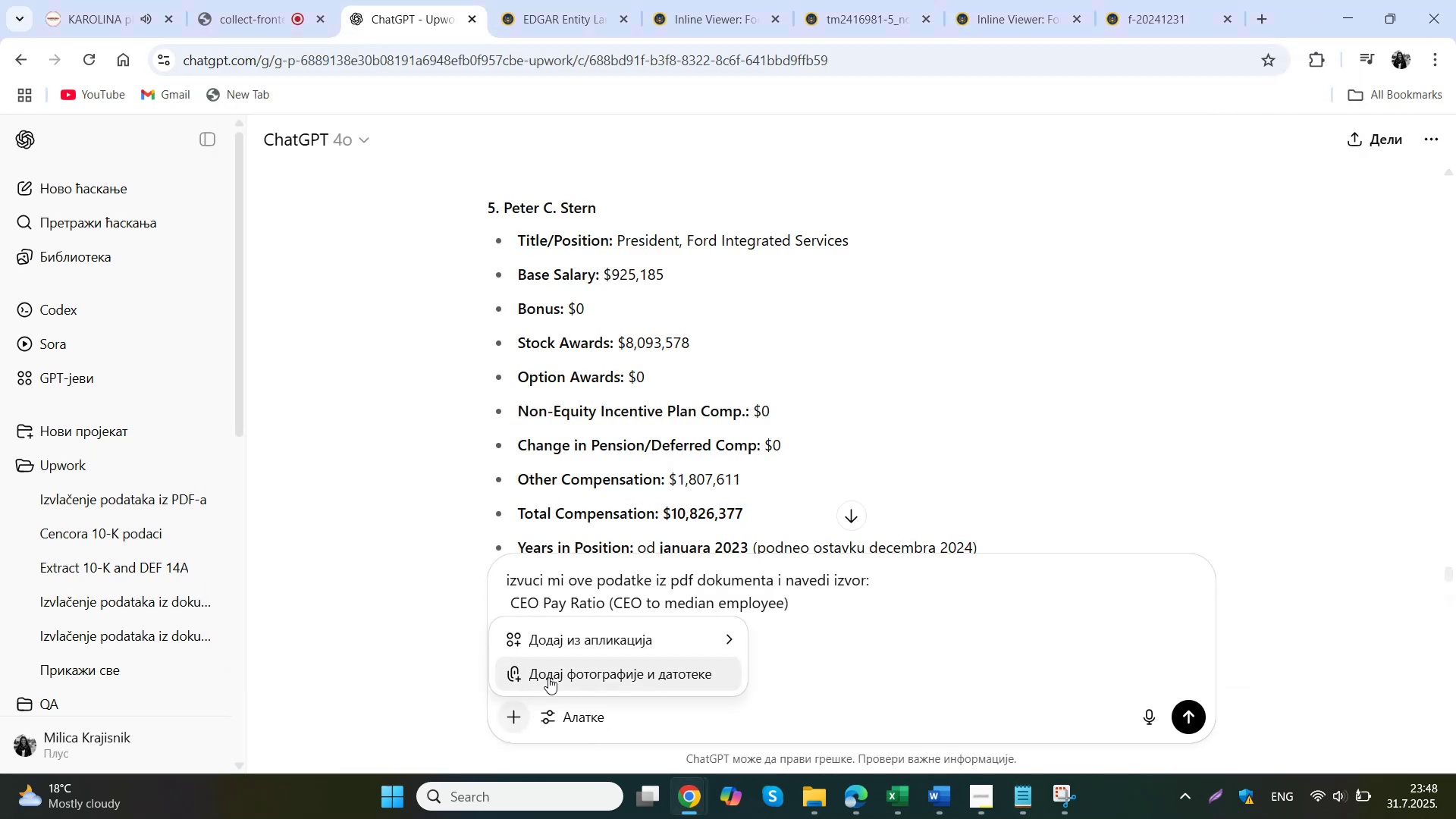 
left_click_drag(start_coordinate=[1027, 800], to_coordinate=[1062, 805])
 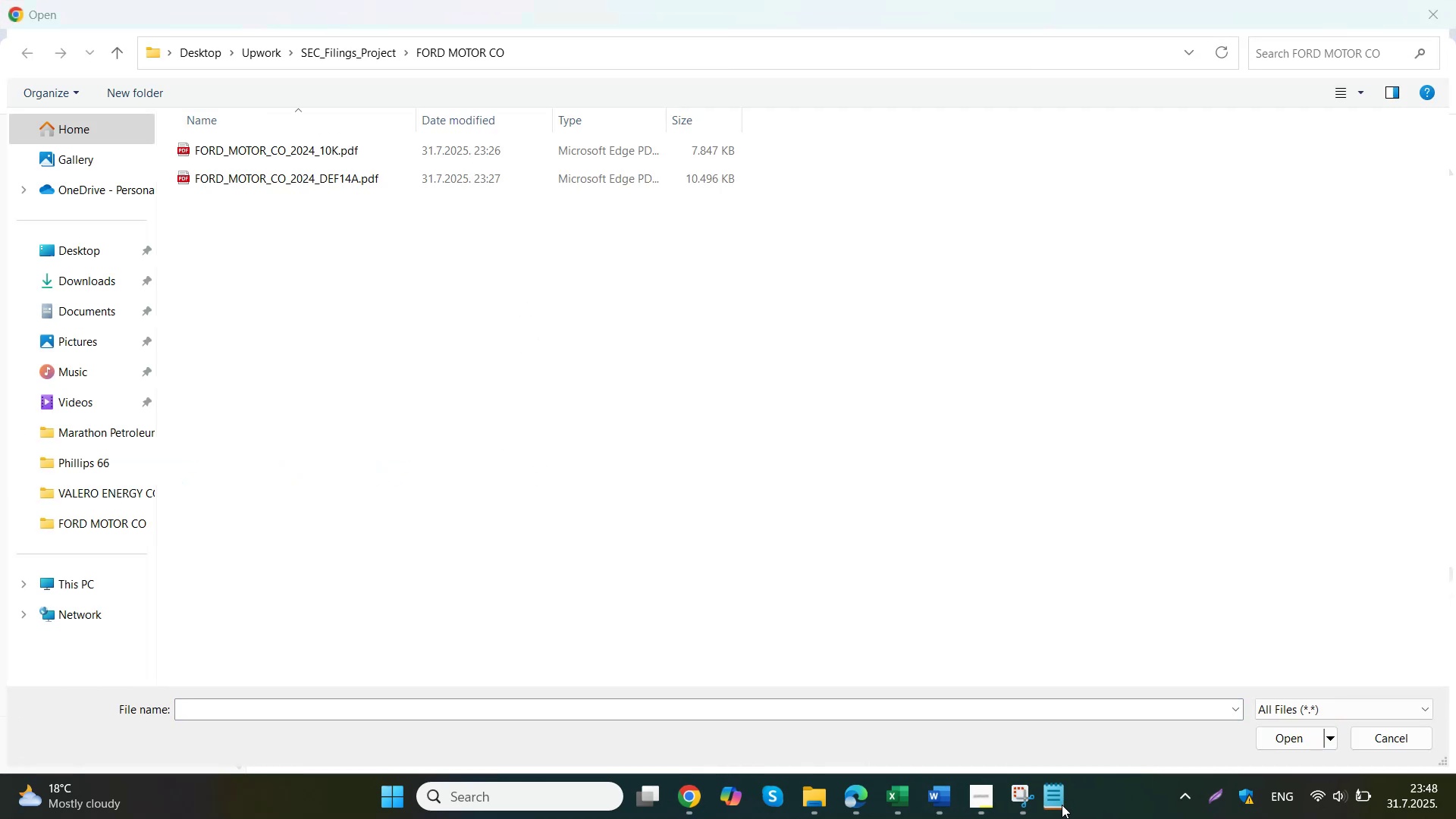 
double_click([247, 178])
 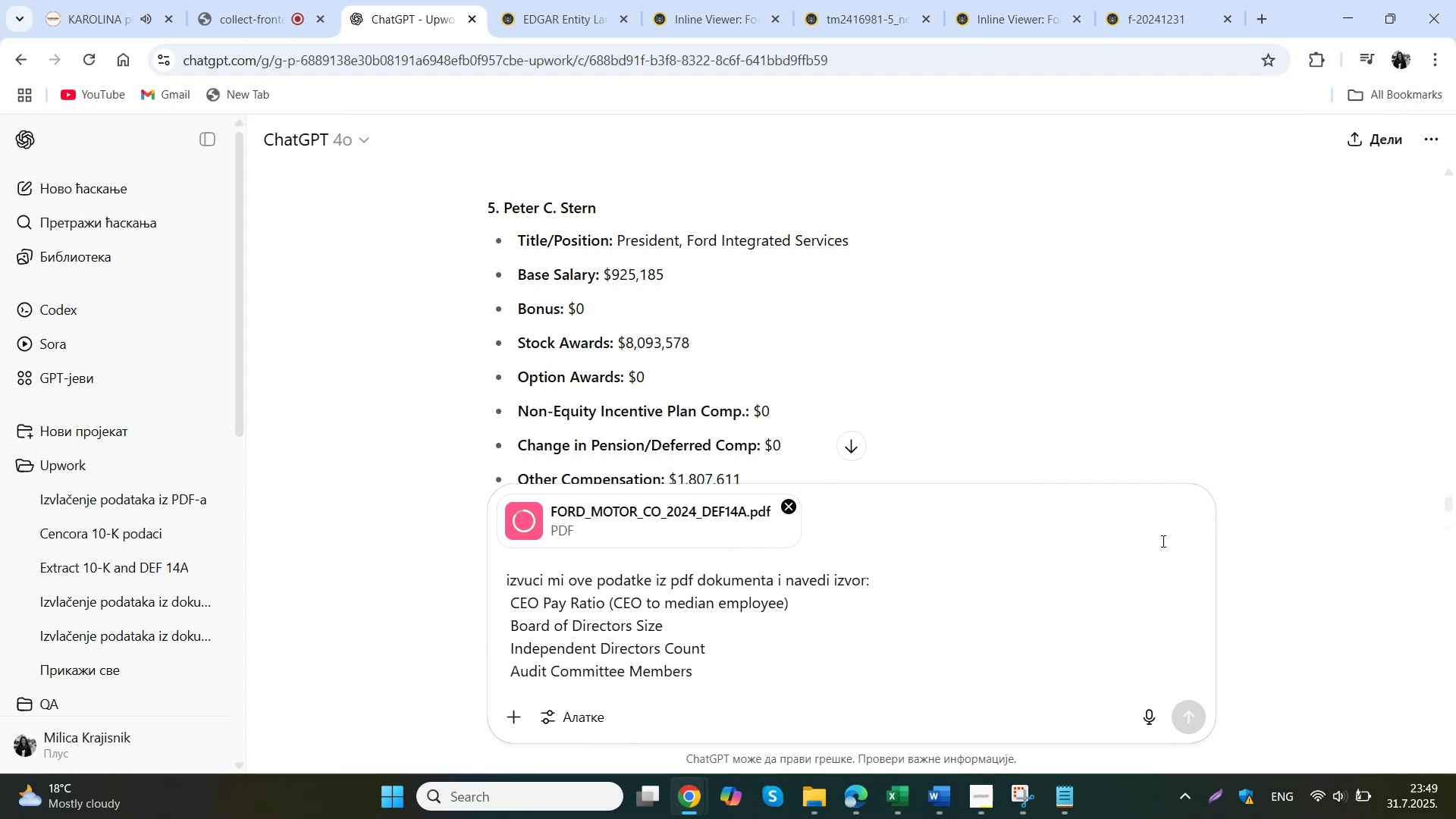 
wait(17.12)
 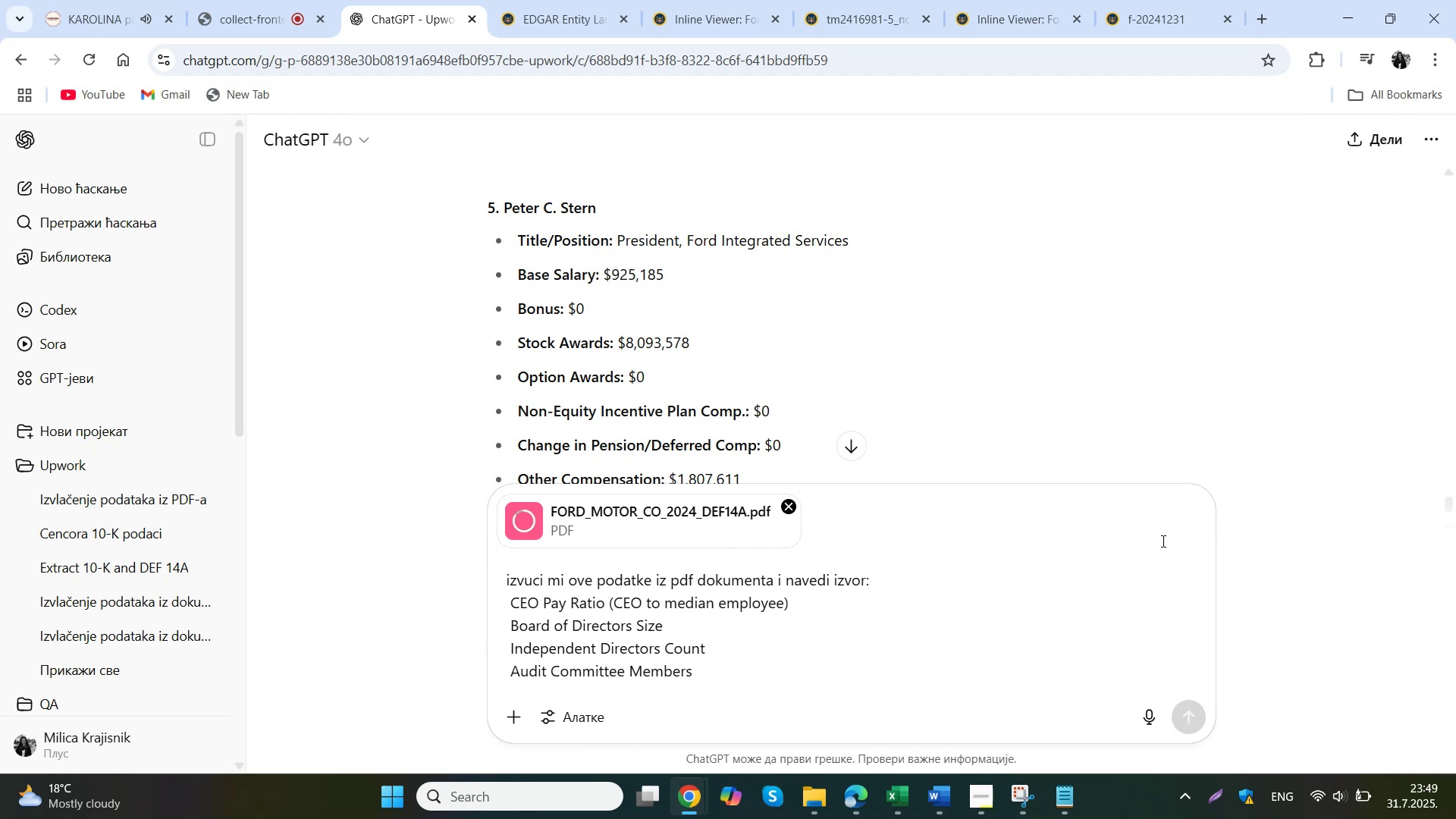 
left_click([1197, 717])
 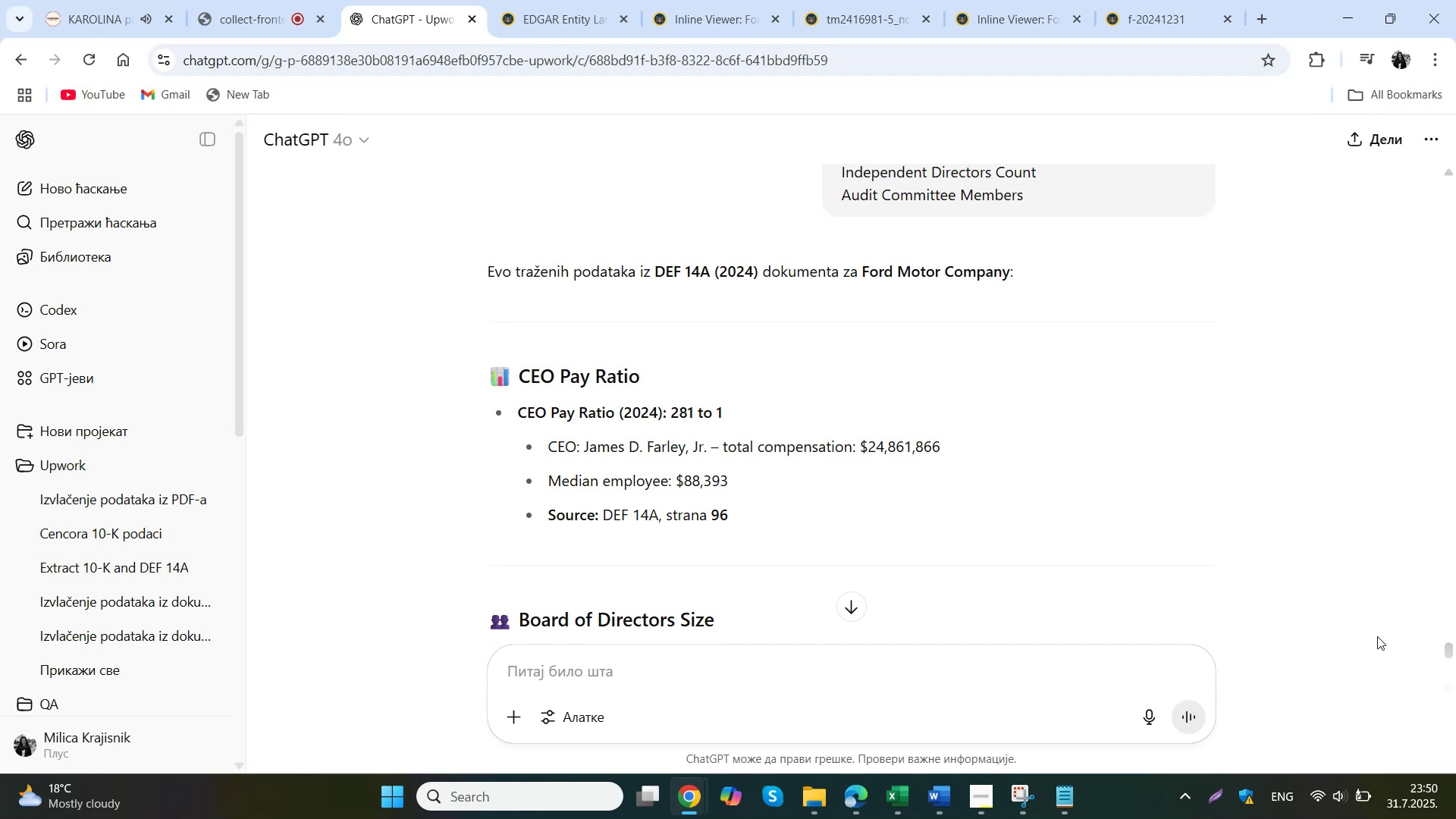 
wait(74.91)
 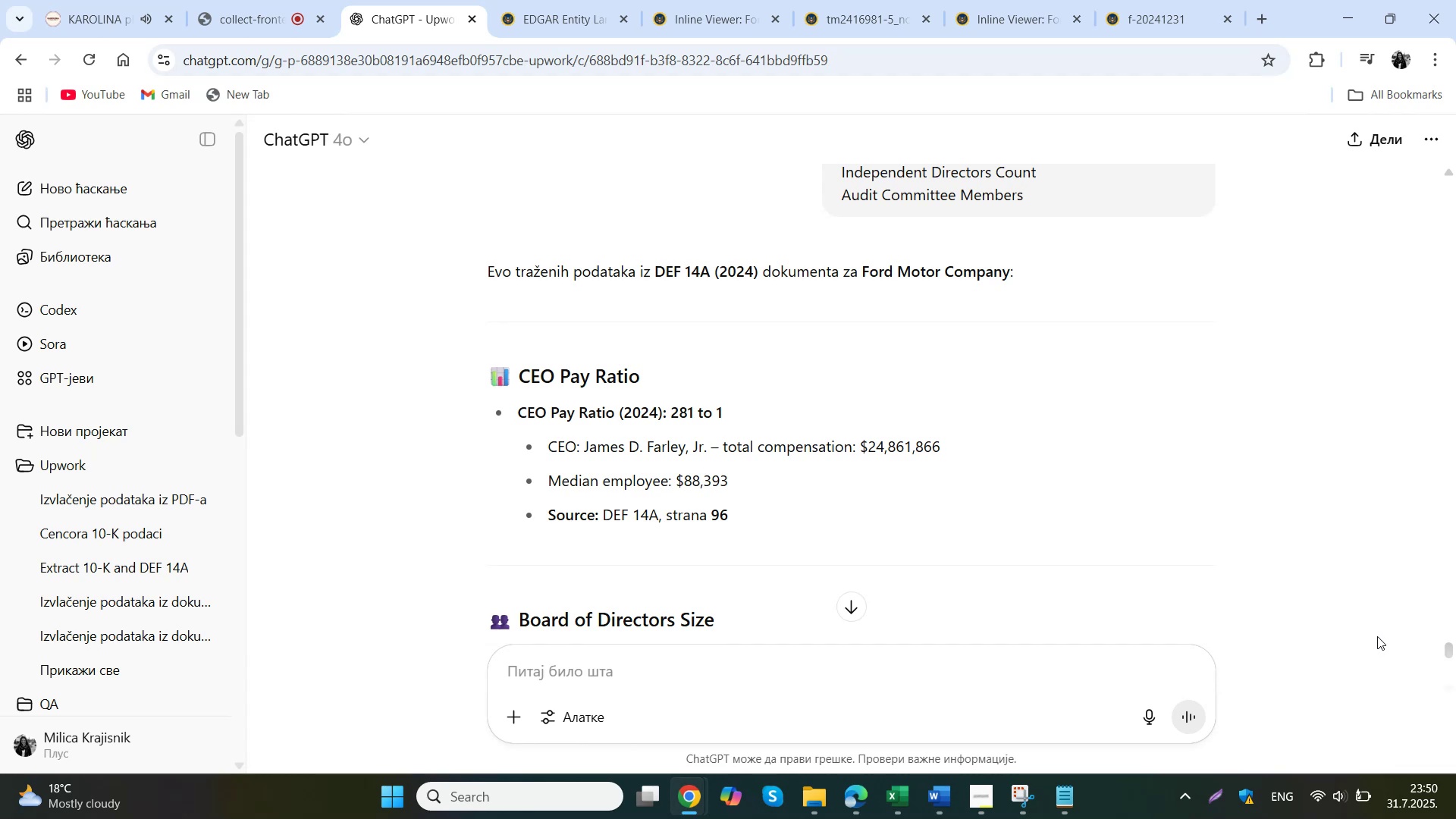 
left_click([284, 509])
 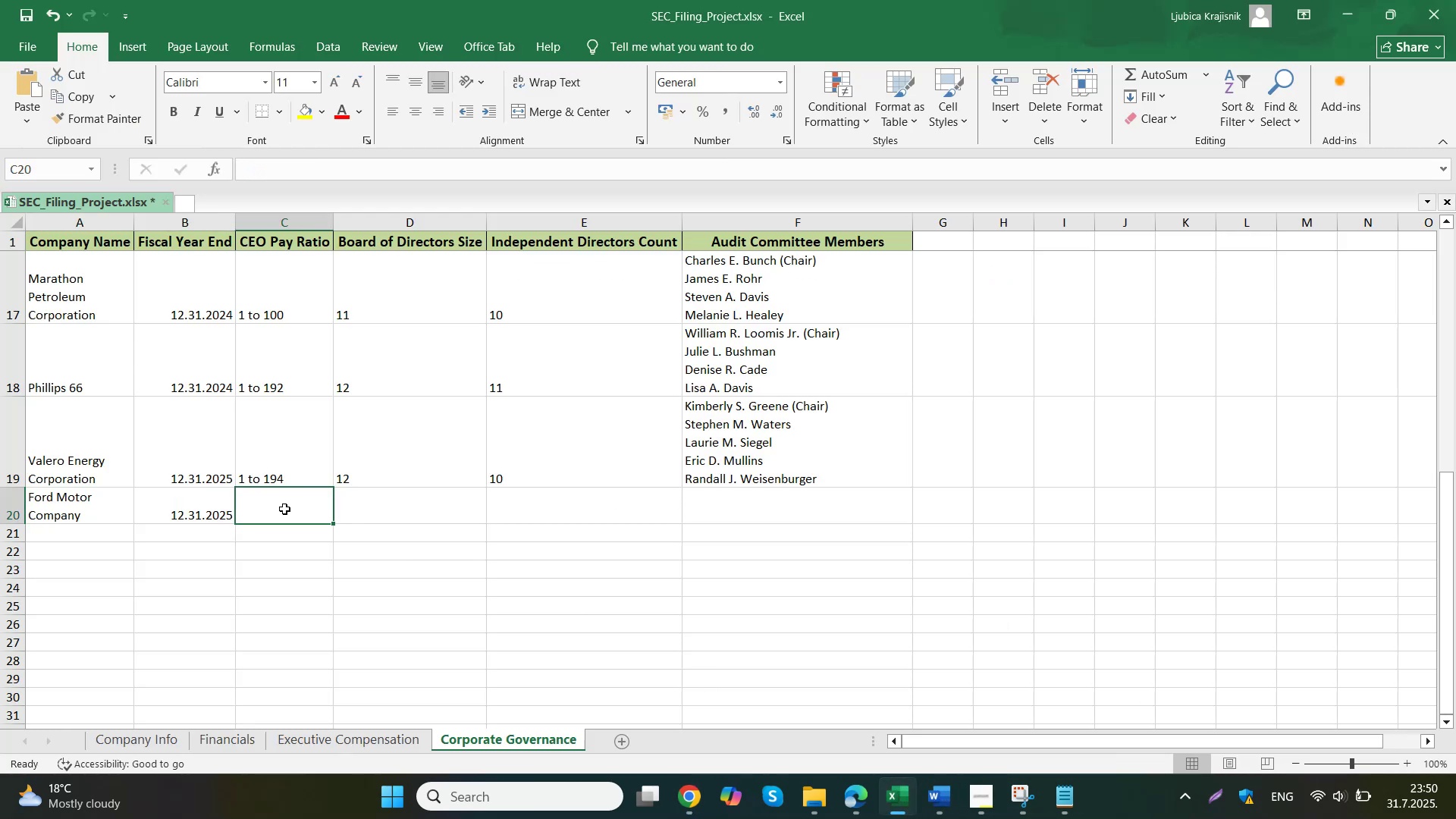 
type(1 to 281)
key(Tab)
 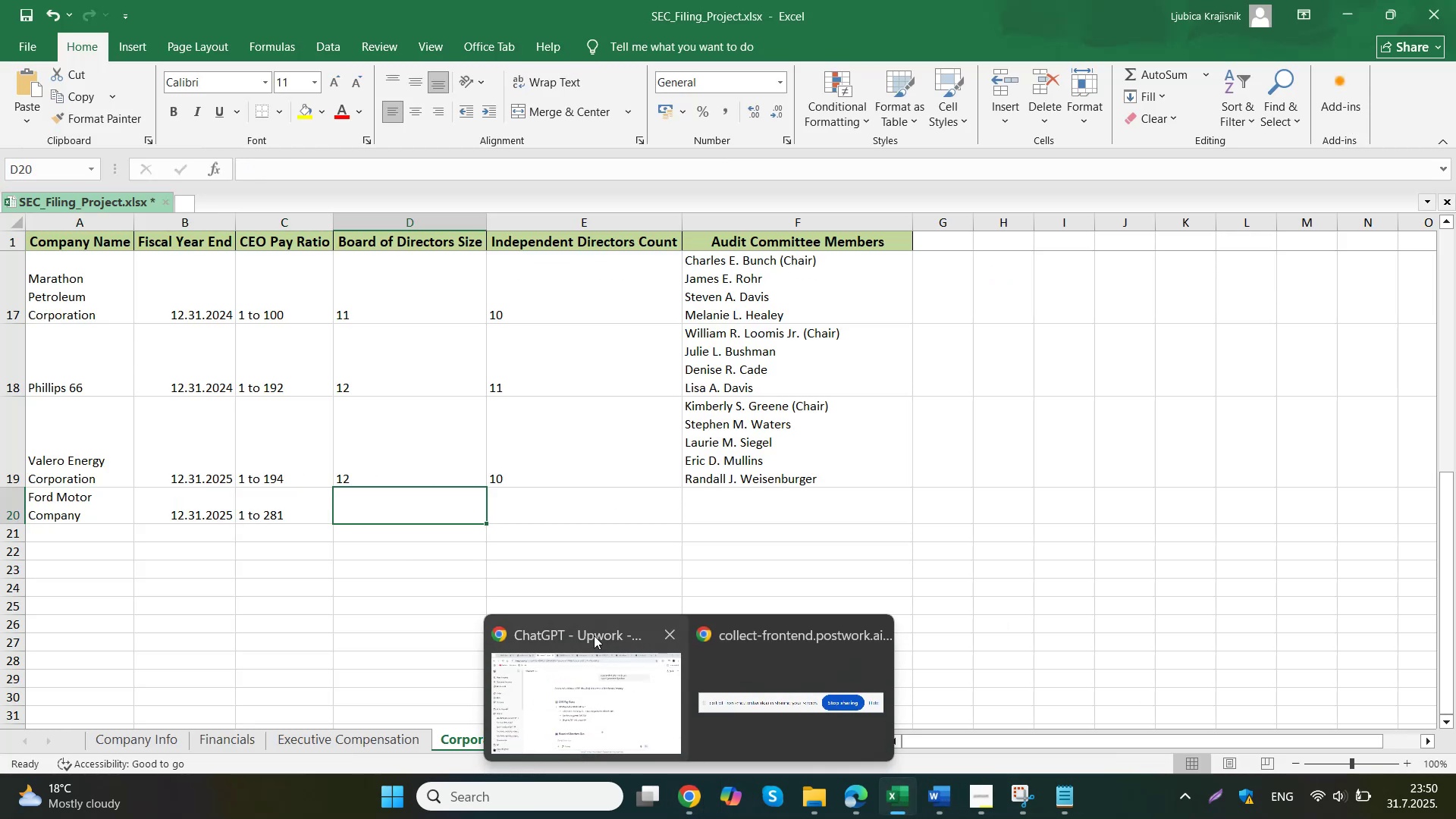 
left_click([585, 665])
 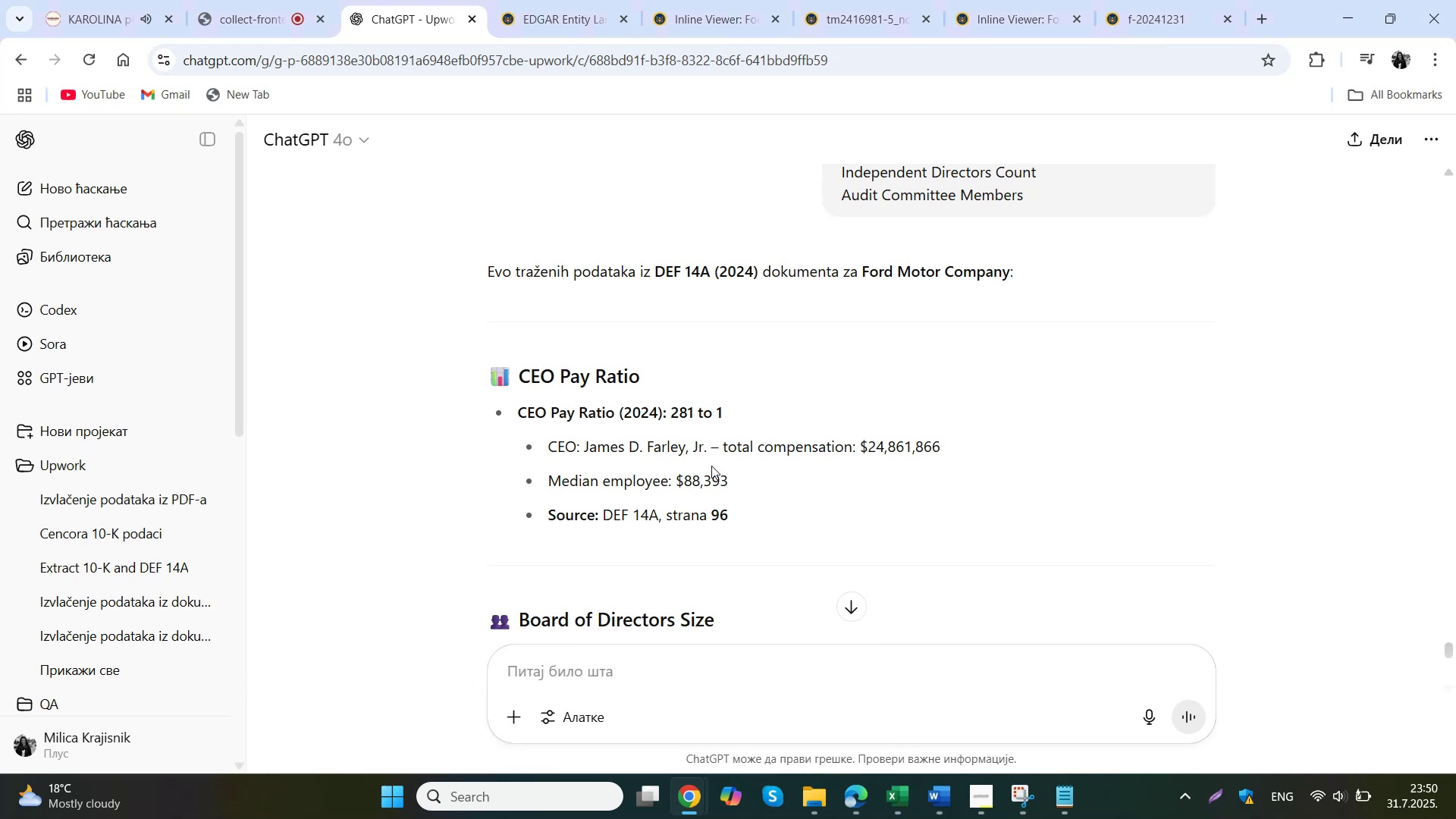 
scroll: coordinate [849, 461], scroll_direction: down, amount: 7.0
 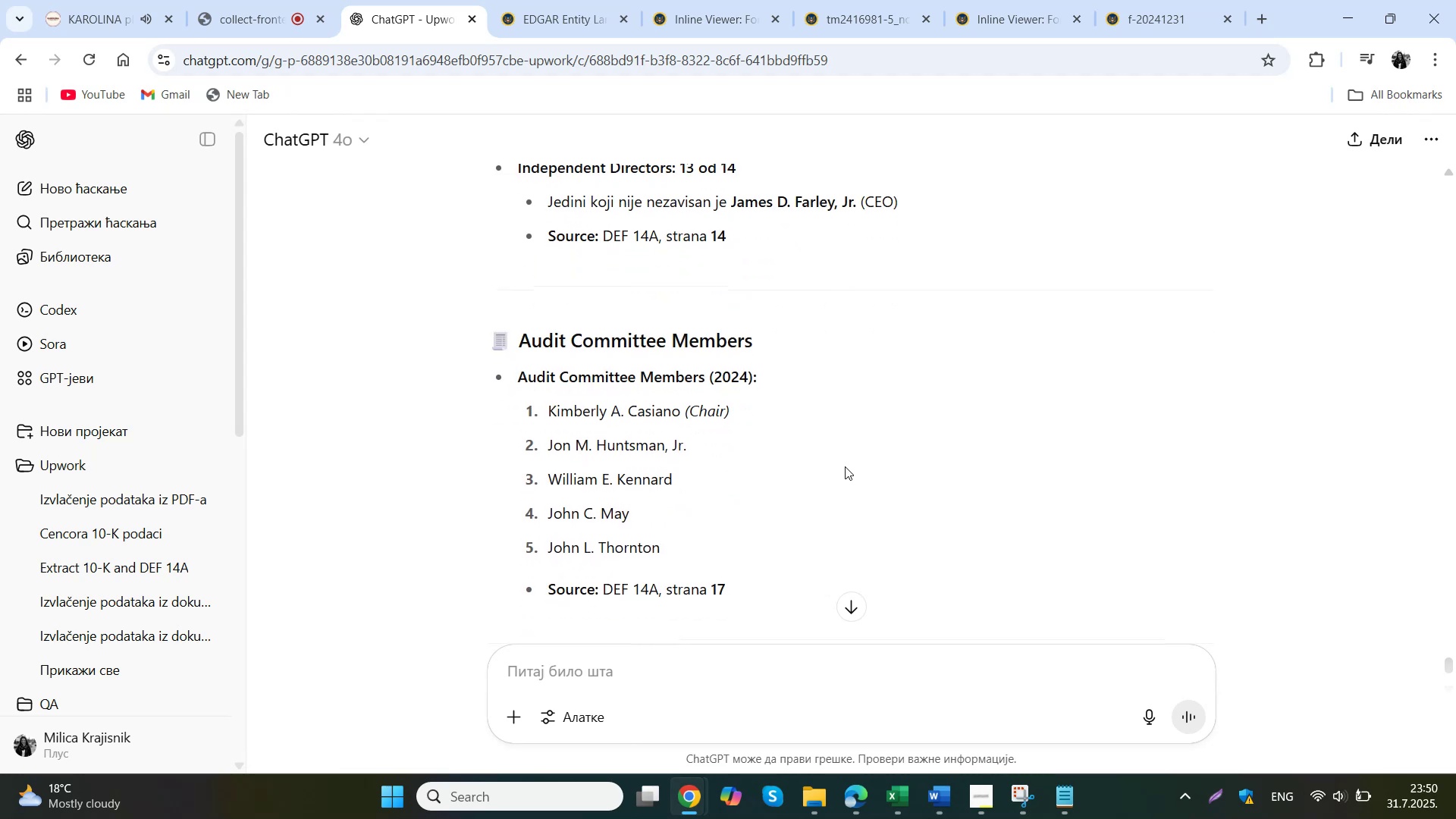 
scroll: coordinate [816, 452], scroll_direction: down, amount: 1.0
 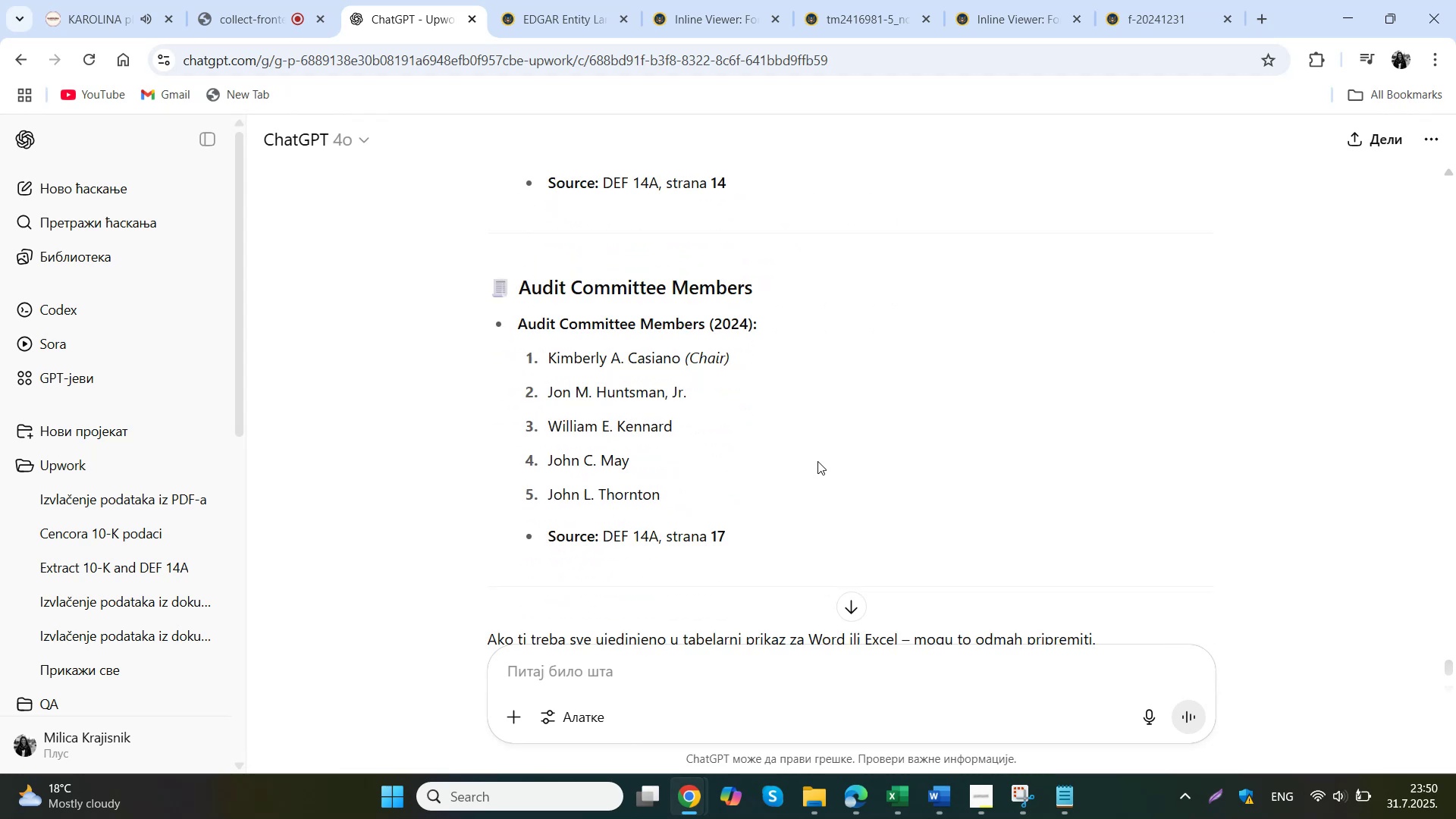 
scroll: coordinate [817, 462], scroll_direction: up, amount: 1.0
 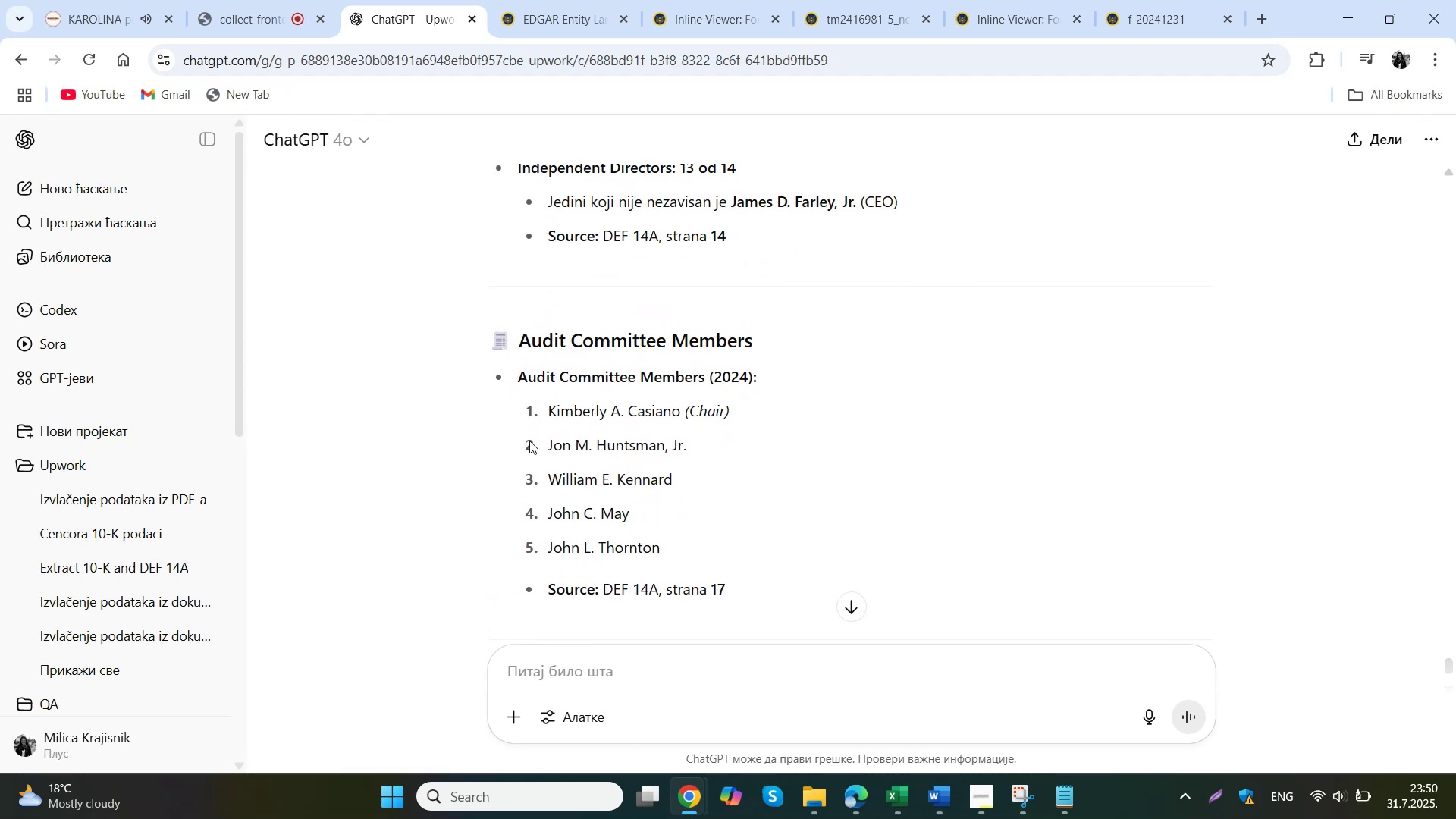 
left_click_drag(start_coordinate=[553, 409], to_coordinate=[670, 518])
 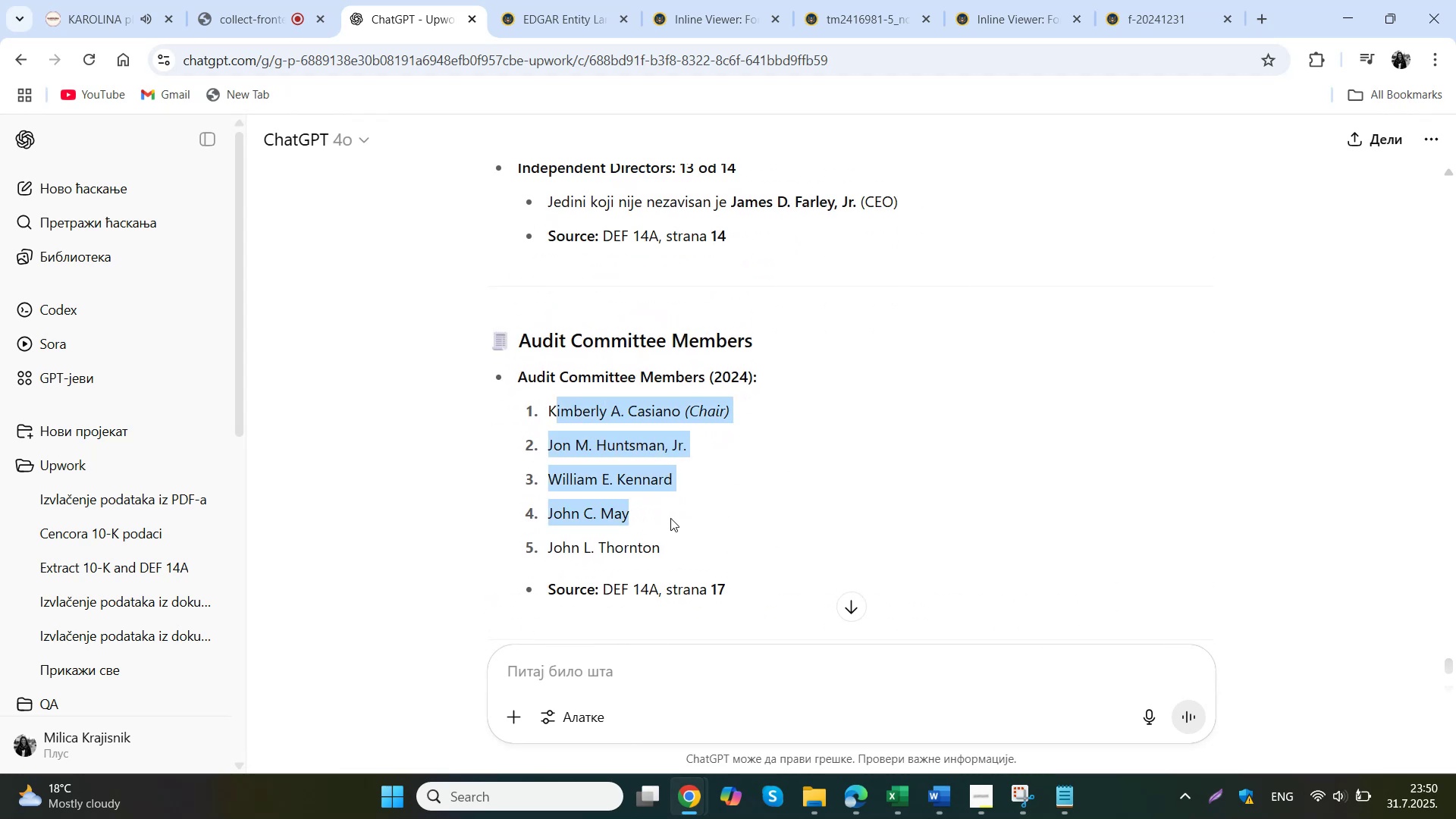 
scroll: coordinate [620, 466], scroll_direction: up, amount: 15.0
 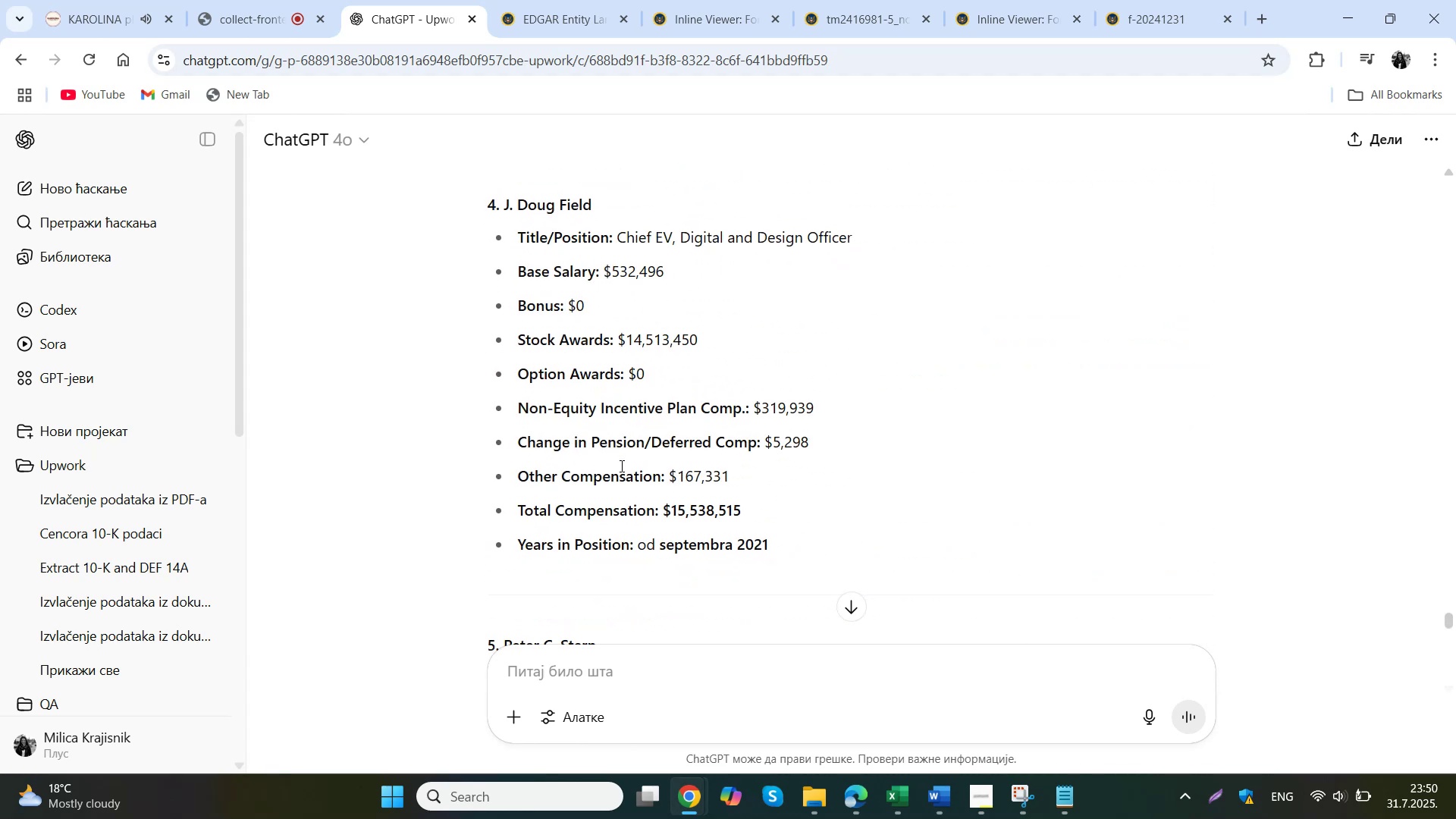 
scroll: coordinate [620, 466], scroll_direction: down, amount: 1.0
 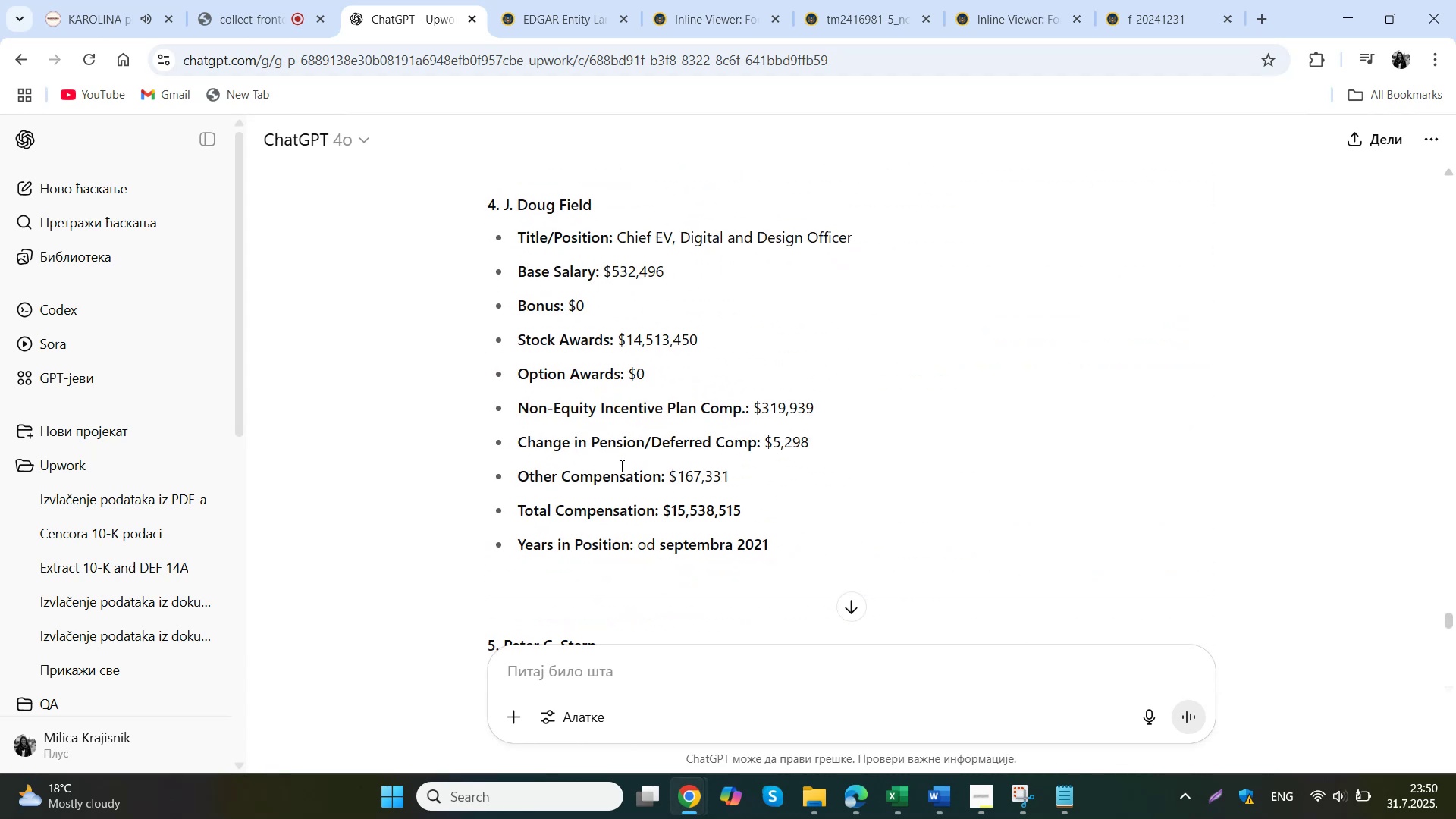 
scroll: coordinate [623, 477], scroll_direction: up, amount: 15.0
 